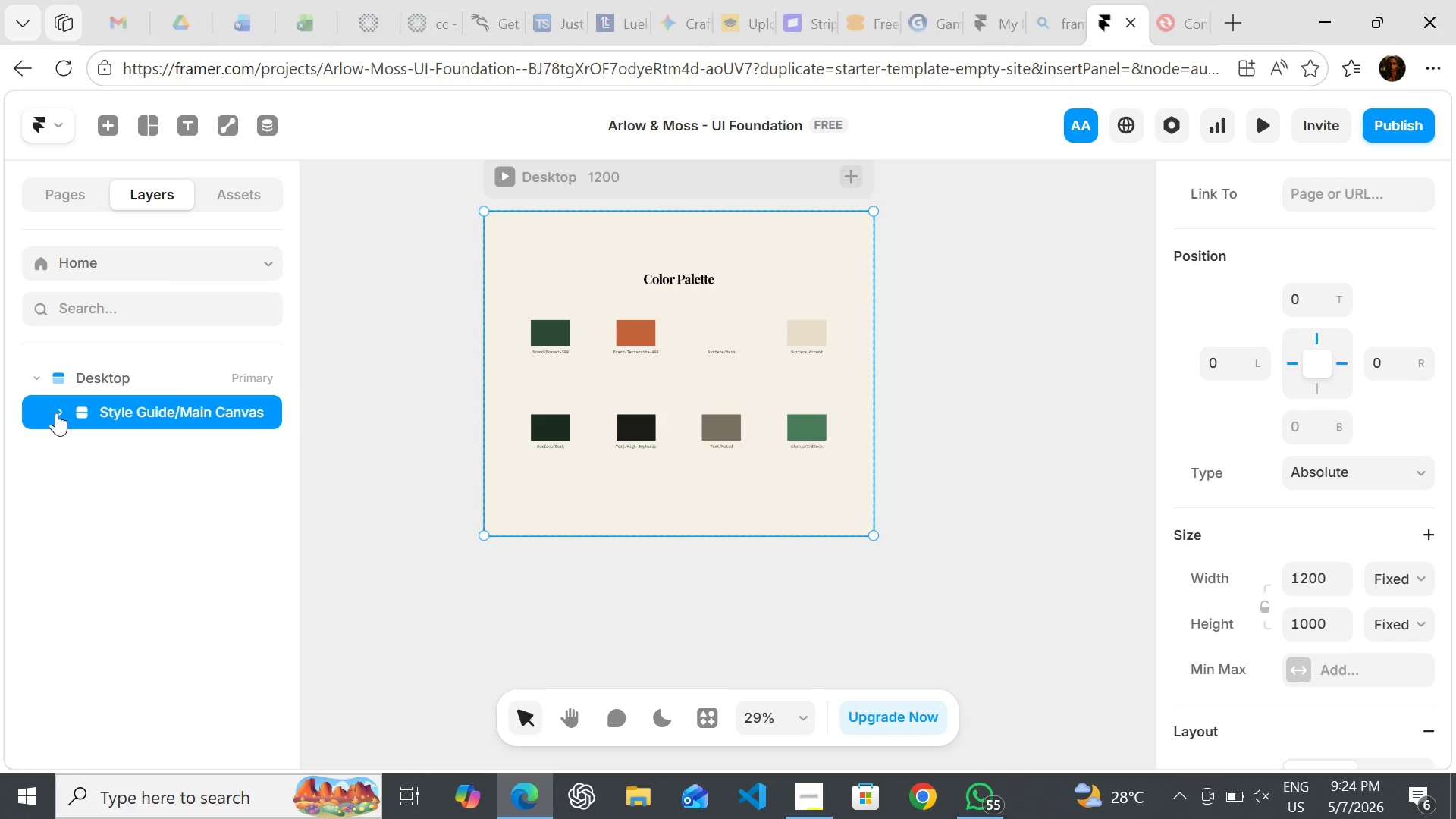 
left_click([56, 413])
 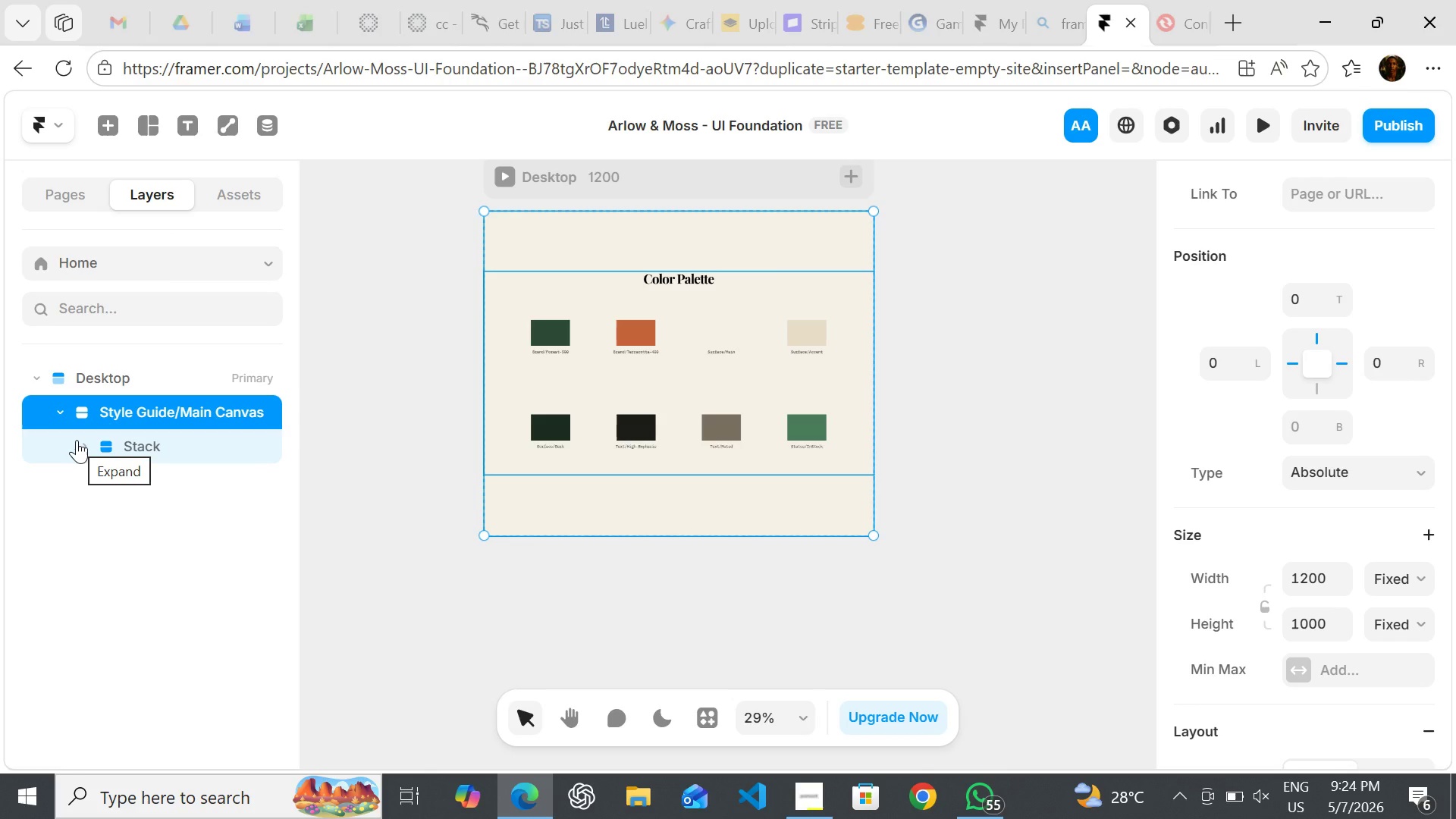 
left_click([77, 440])
 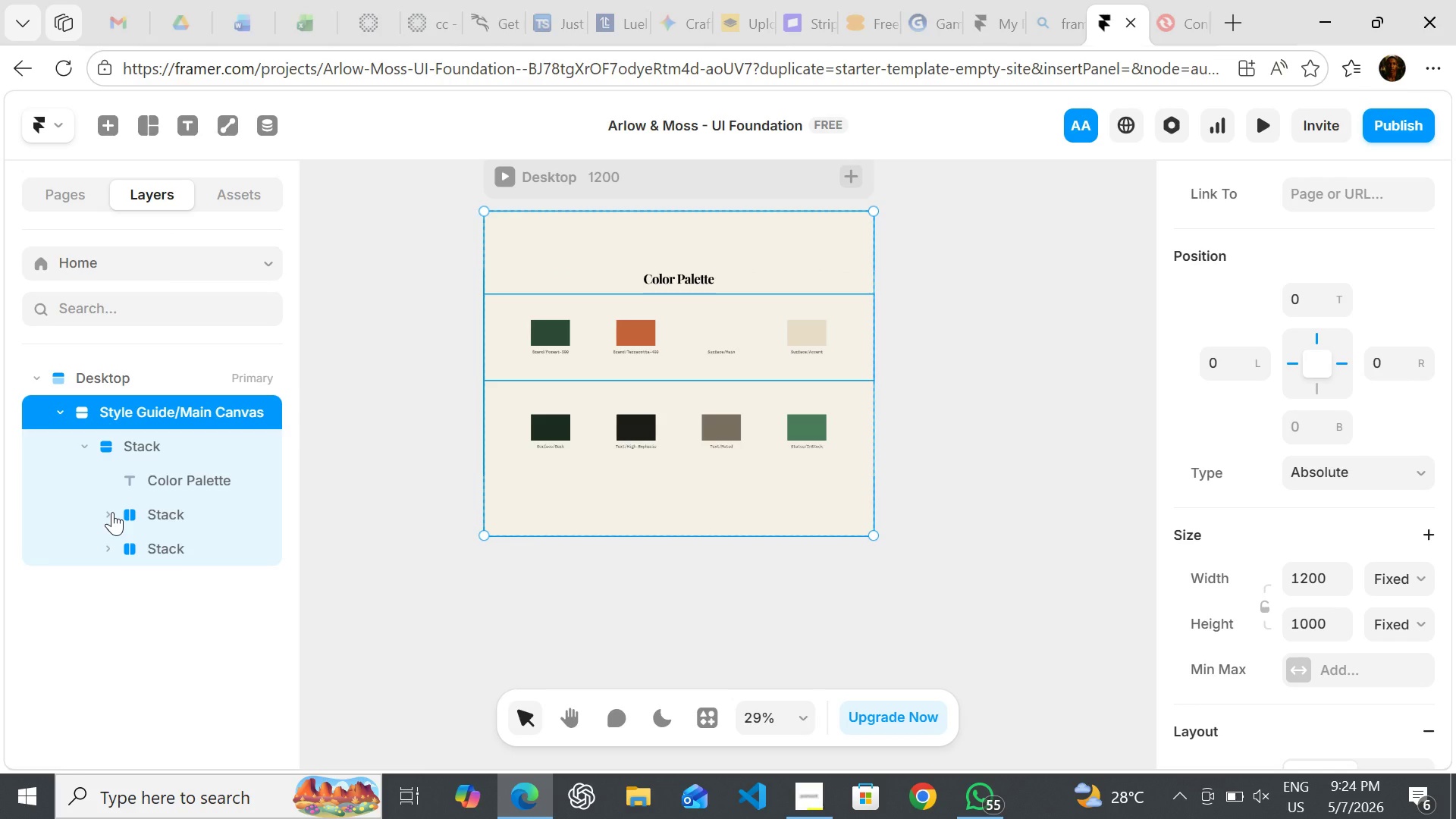 
wait(5.19)
 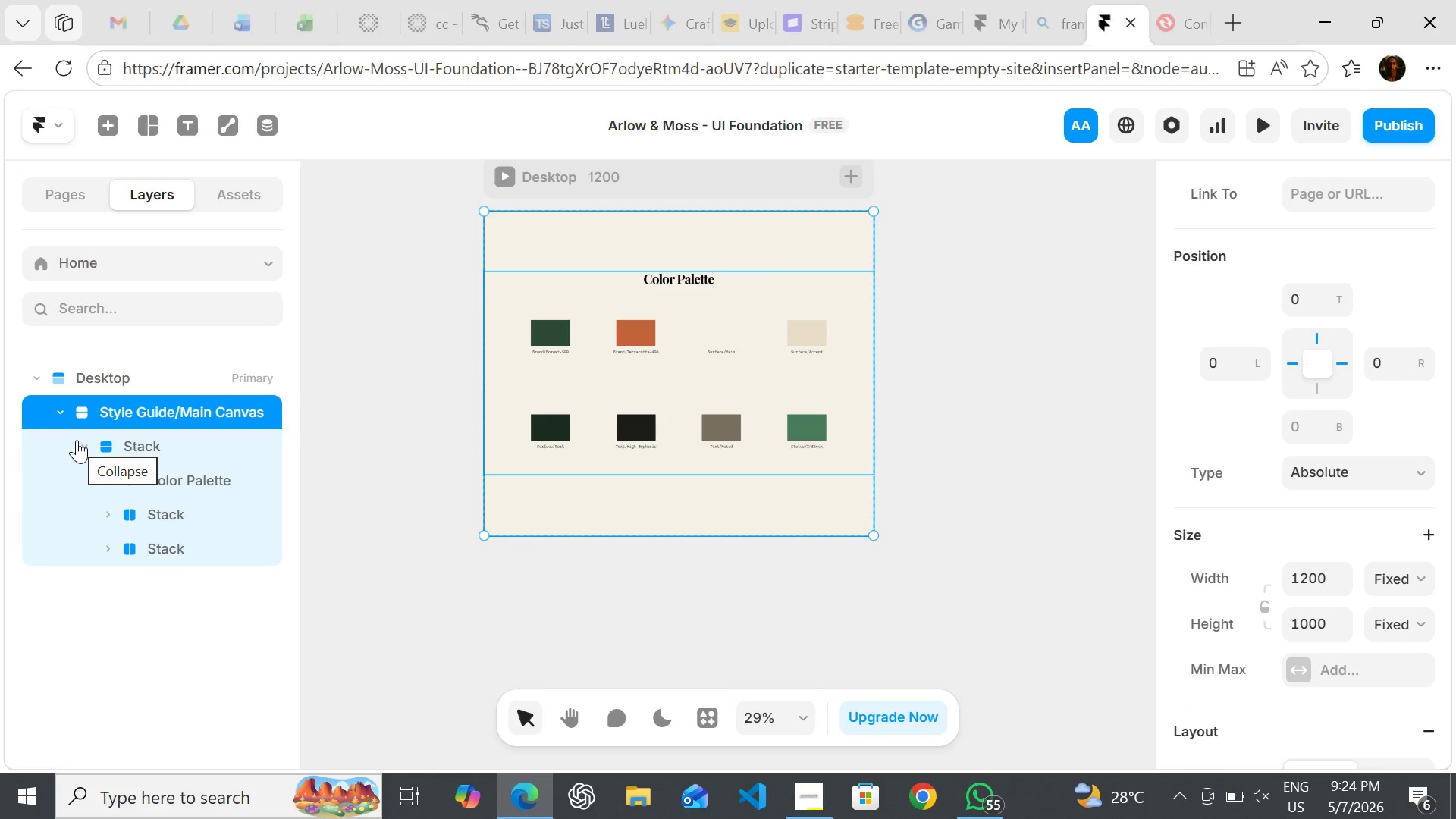 
left_click([108, 510])
 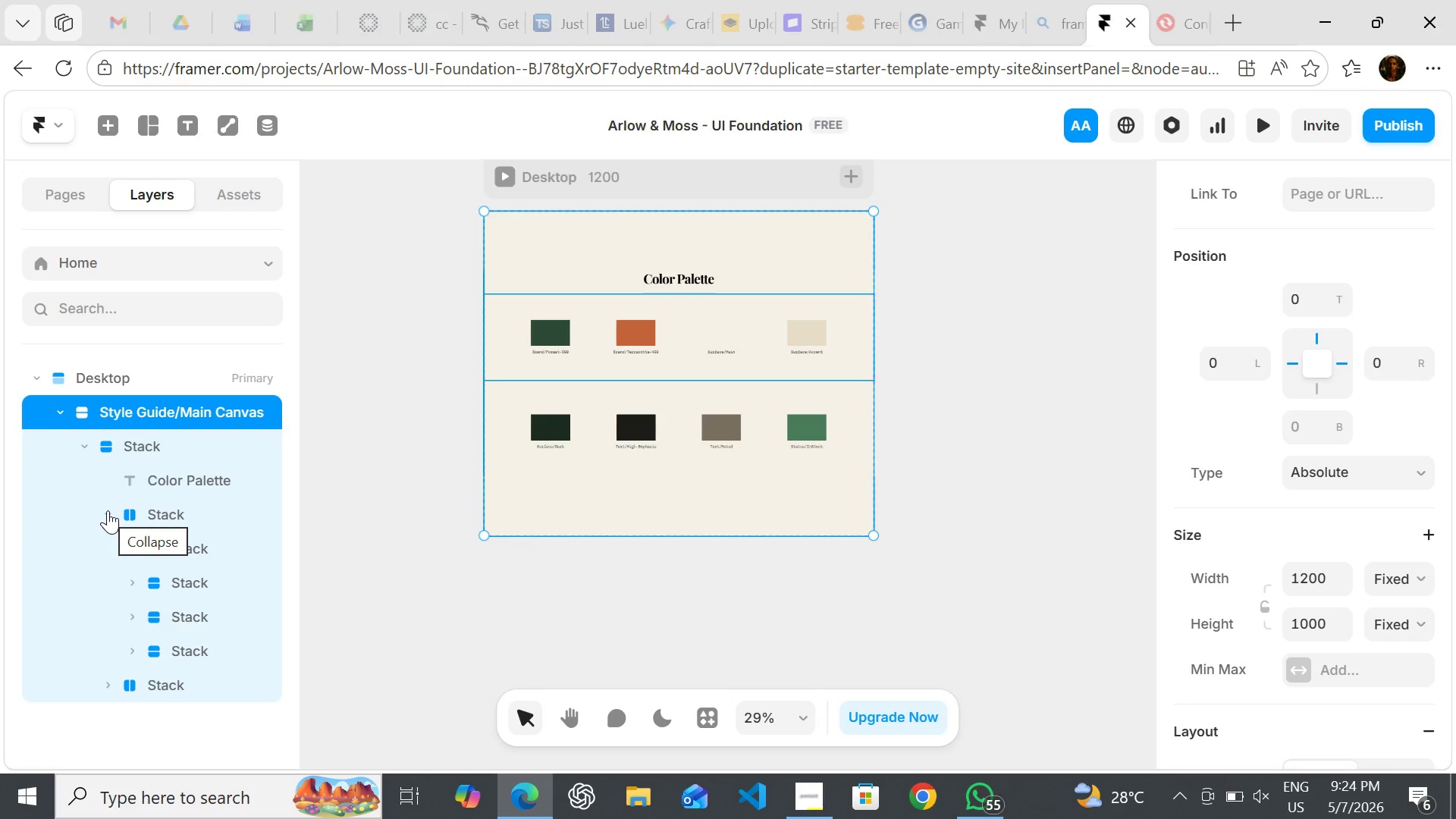 
left_click([108, 510])
 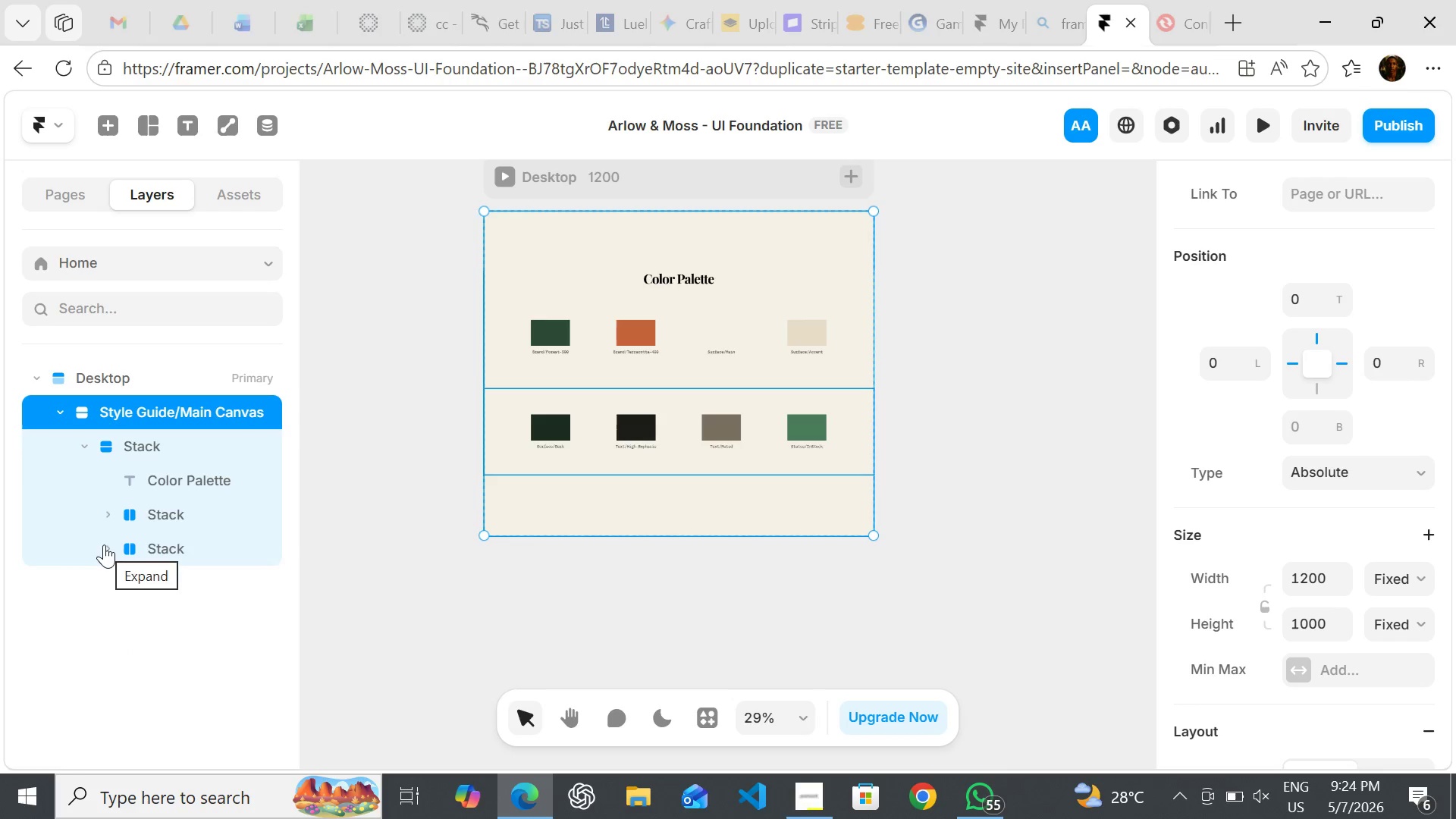 
double_click([104, 544])
 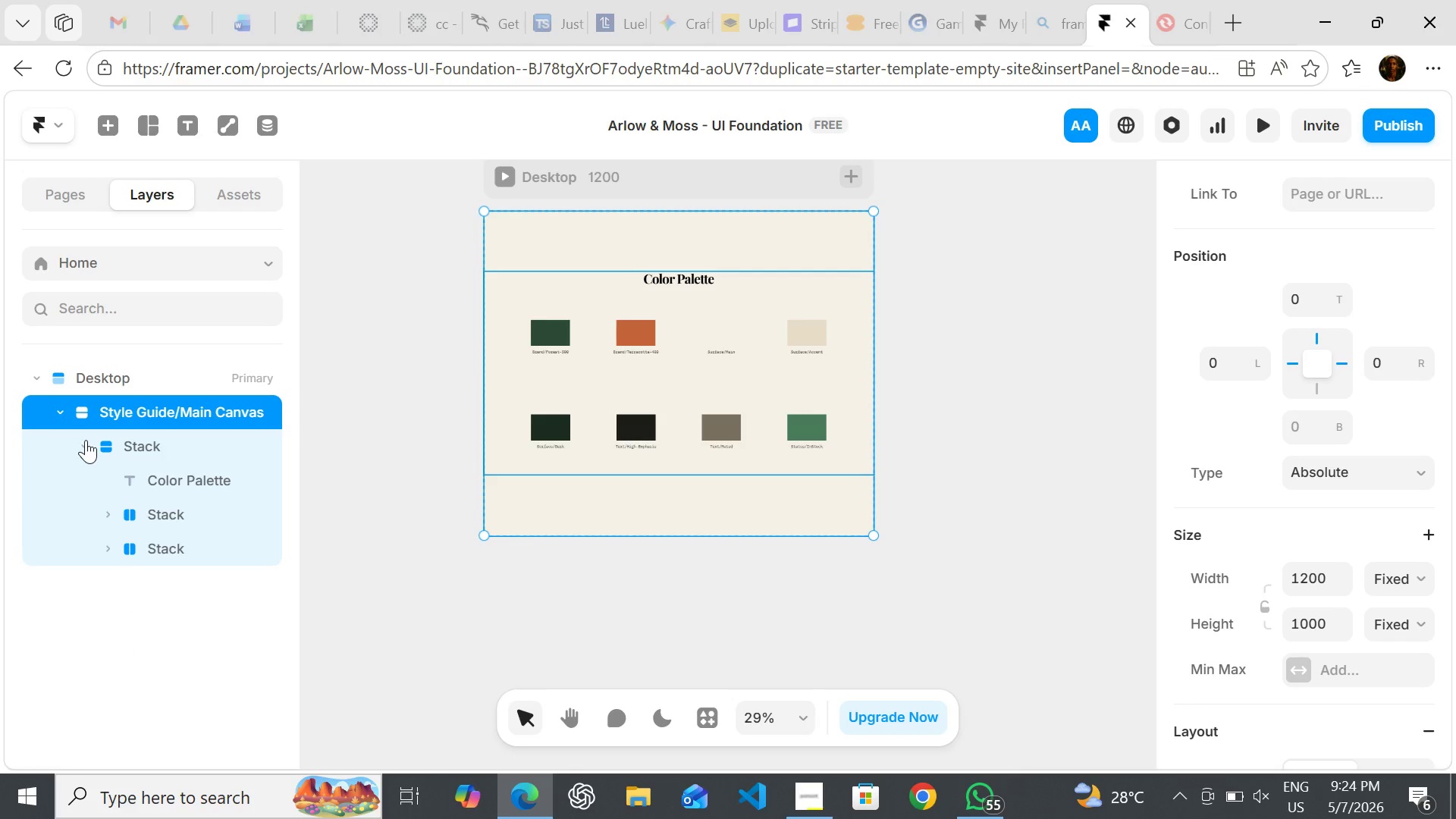 
left_click([85, 441])
 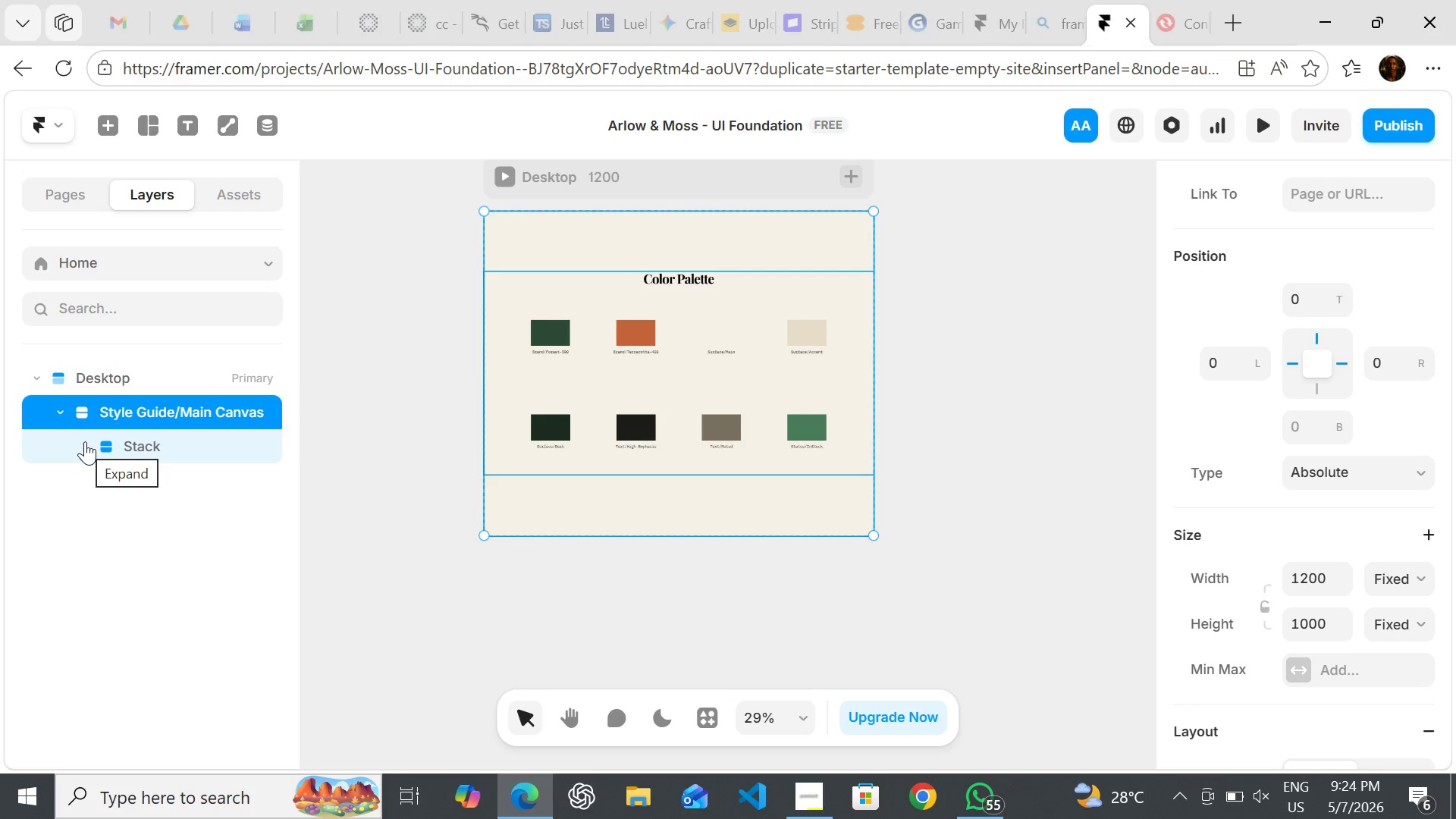 
left_click([85, 441])
 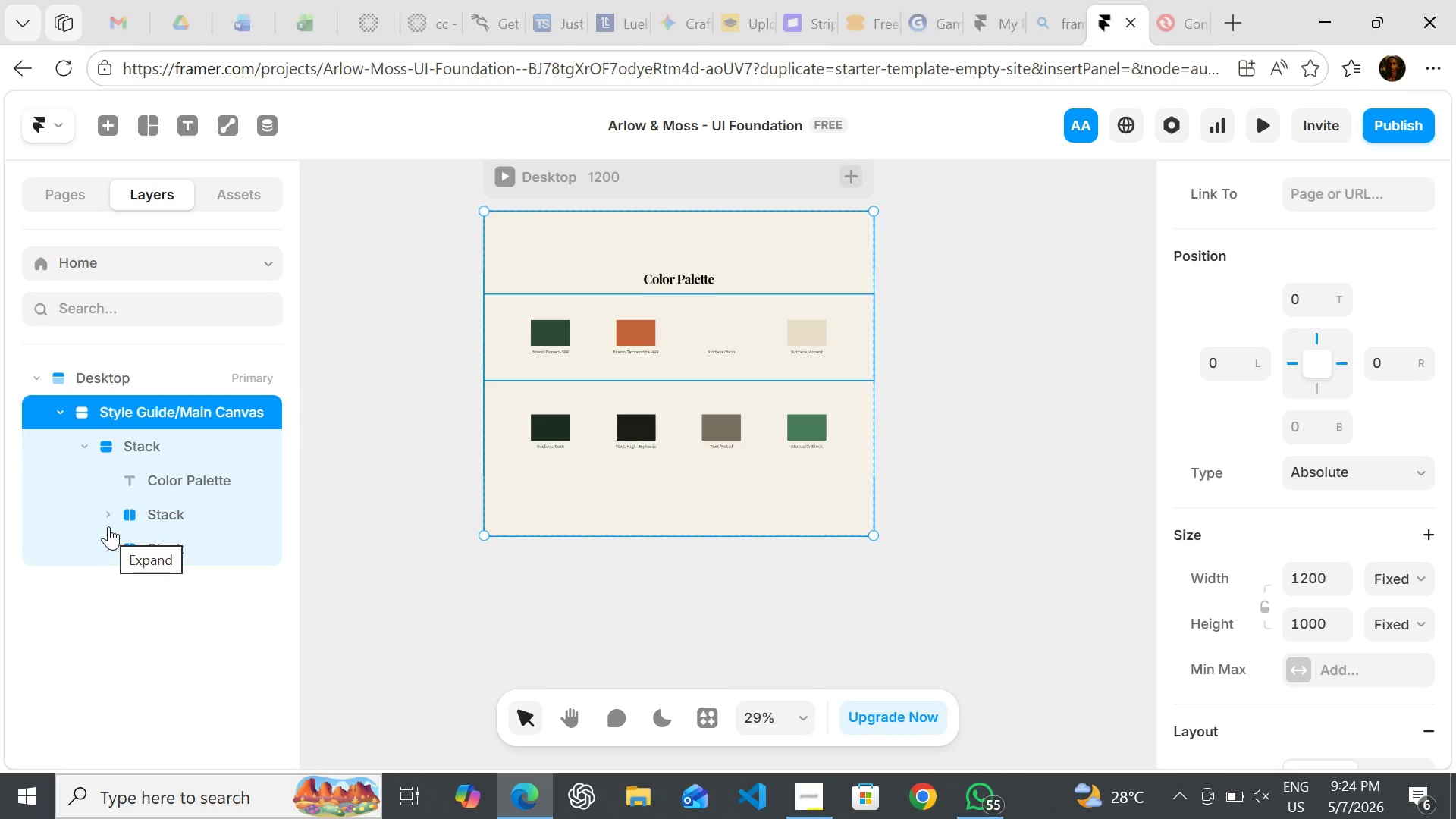 
left_click([107, 514])
 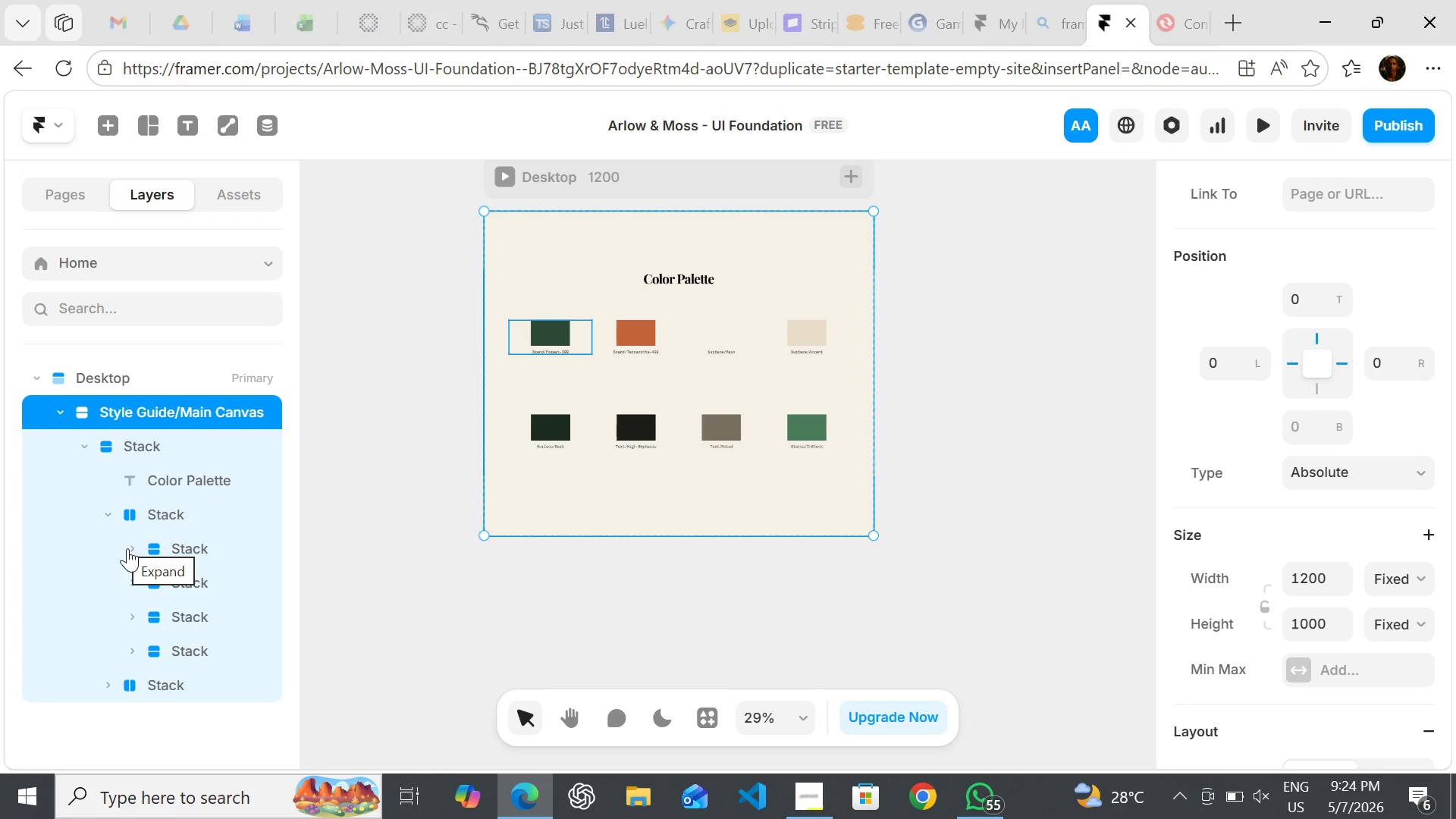 
left_click([127, 548])
 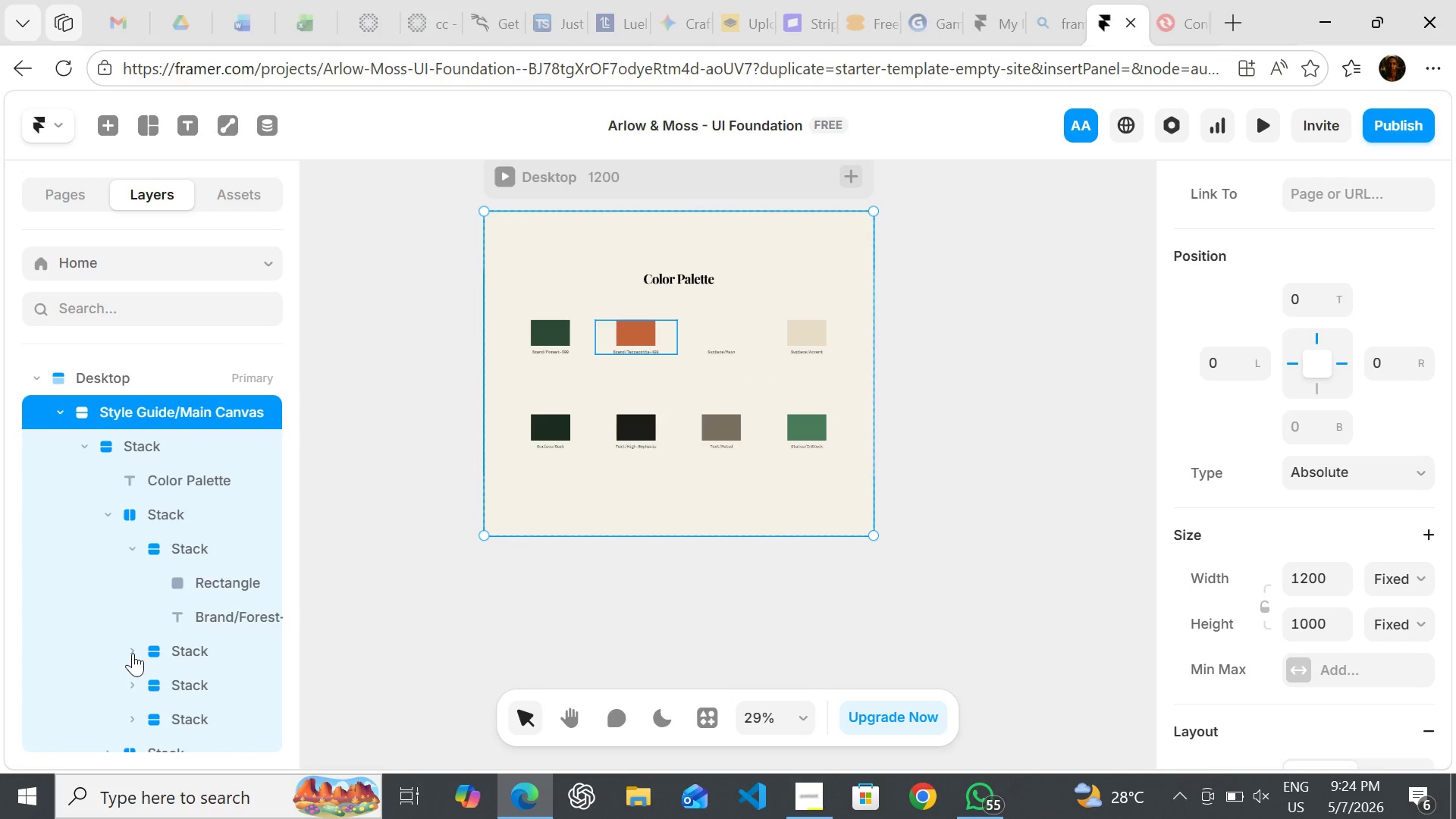 
left_click([132, 653])
 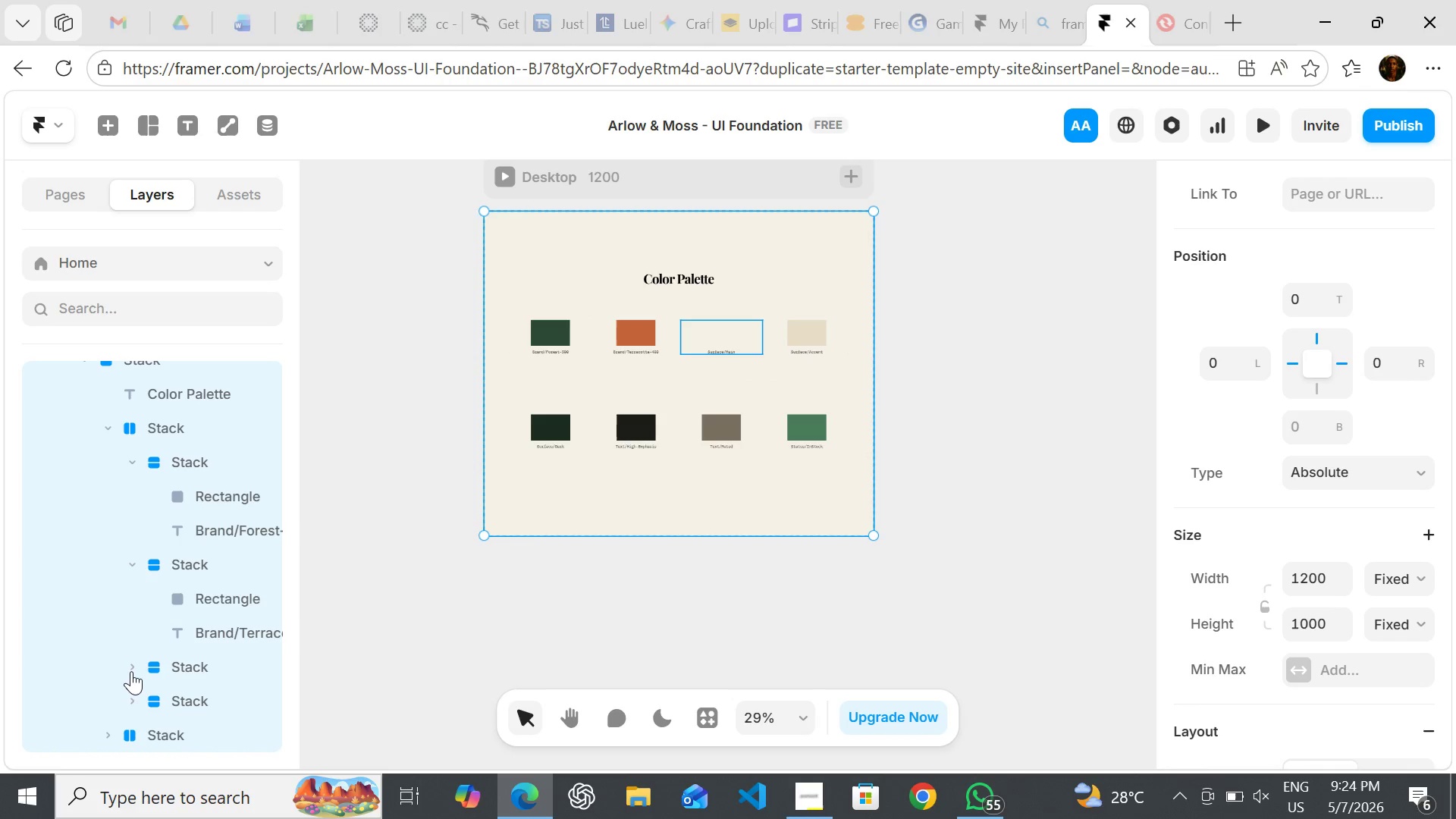 
left_click([131, 667])
 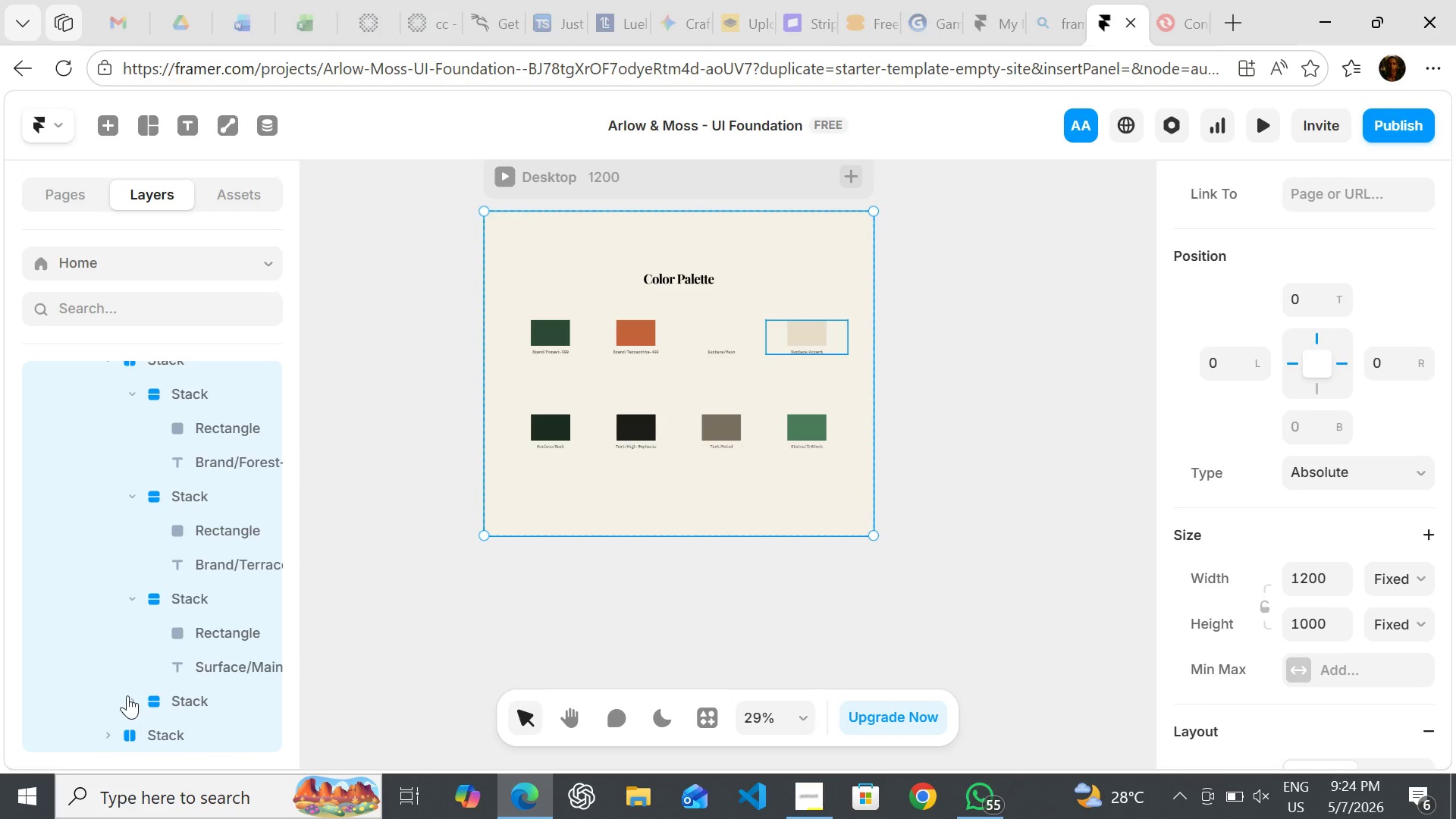 
left_click([127, 701])
 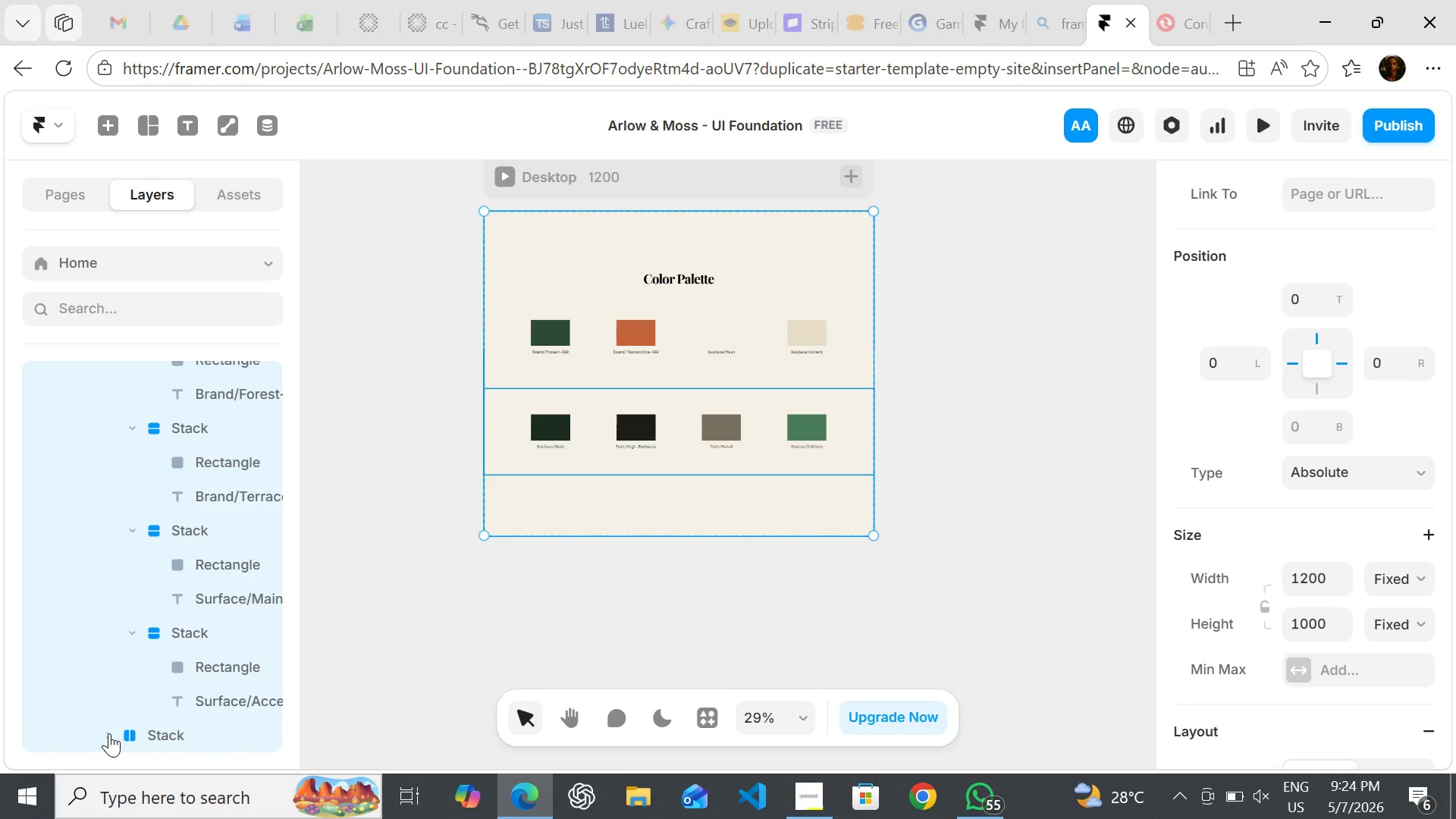 
left_click([109, 733])
 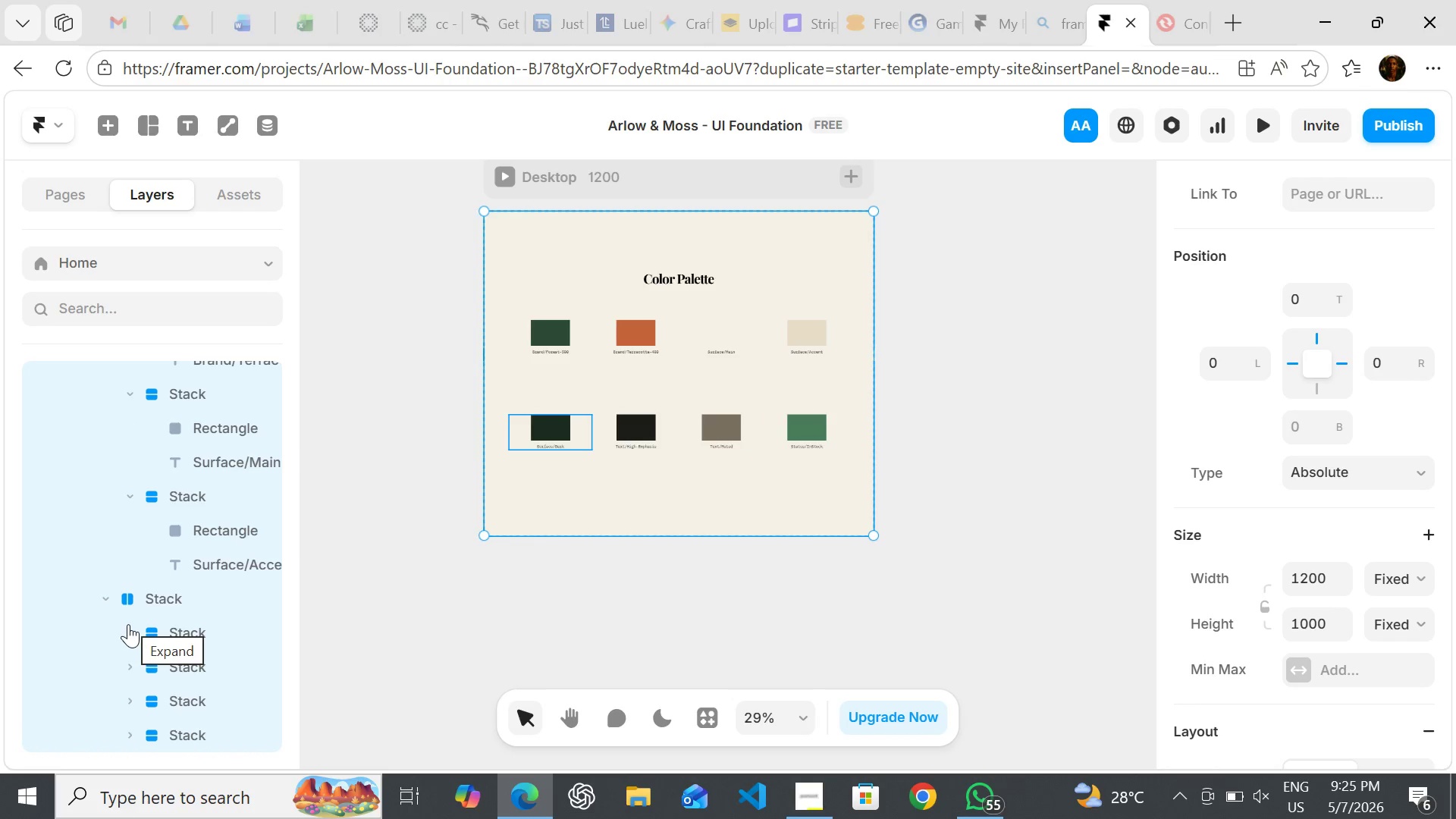 
left_click([128, 635])
 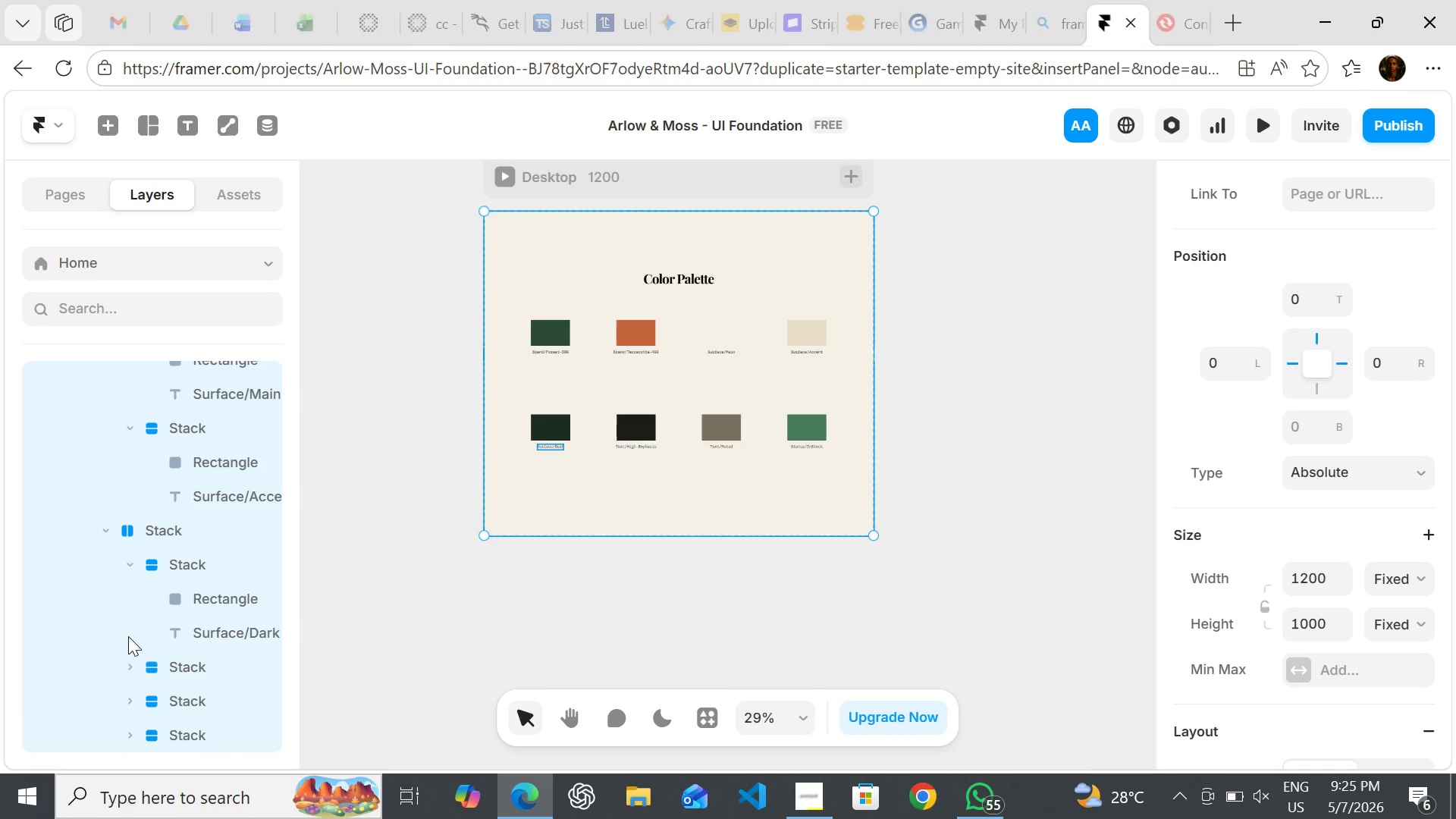 
left_click([125, 666])
 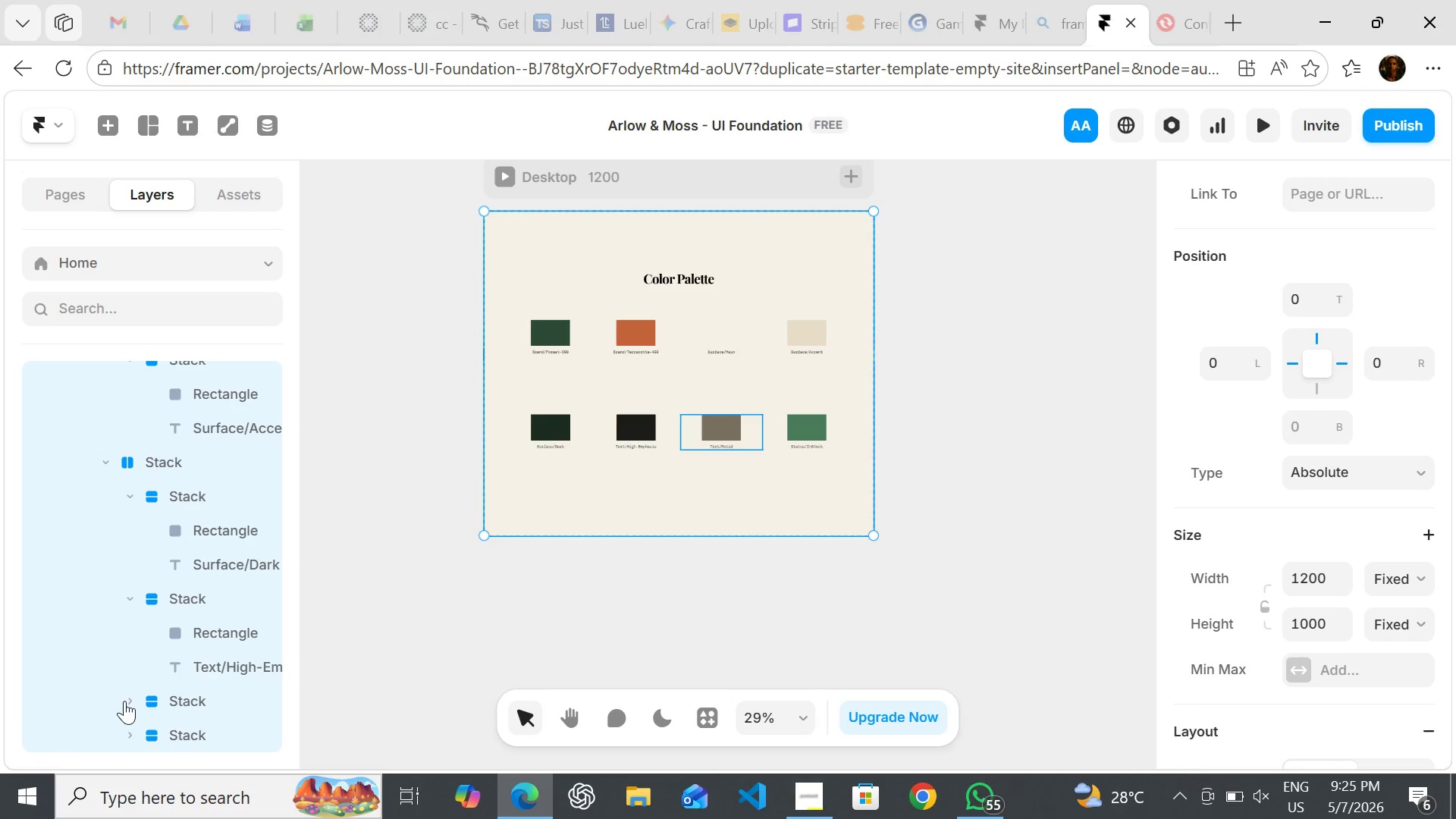 
left_click([124, 701])
 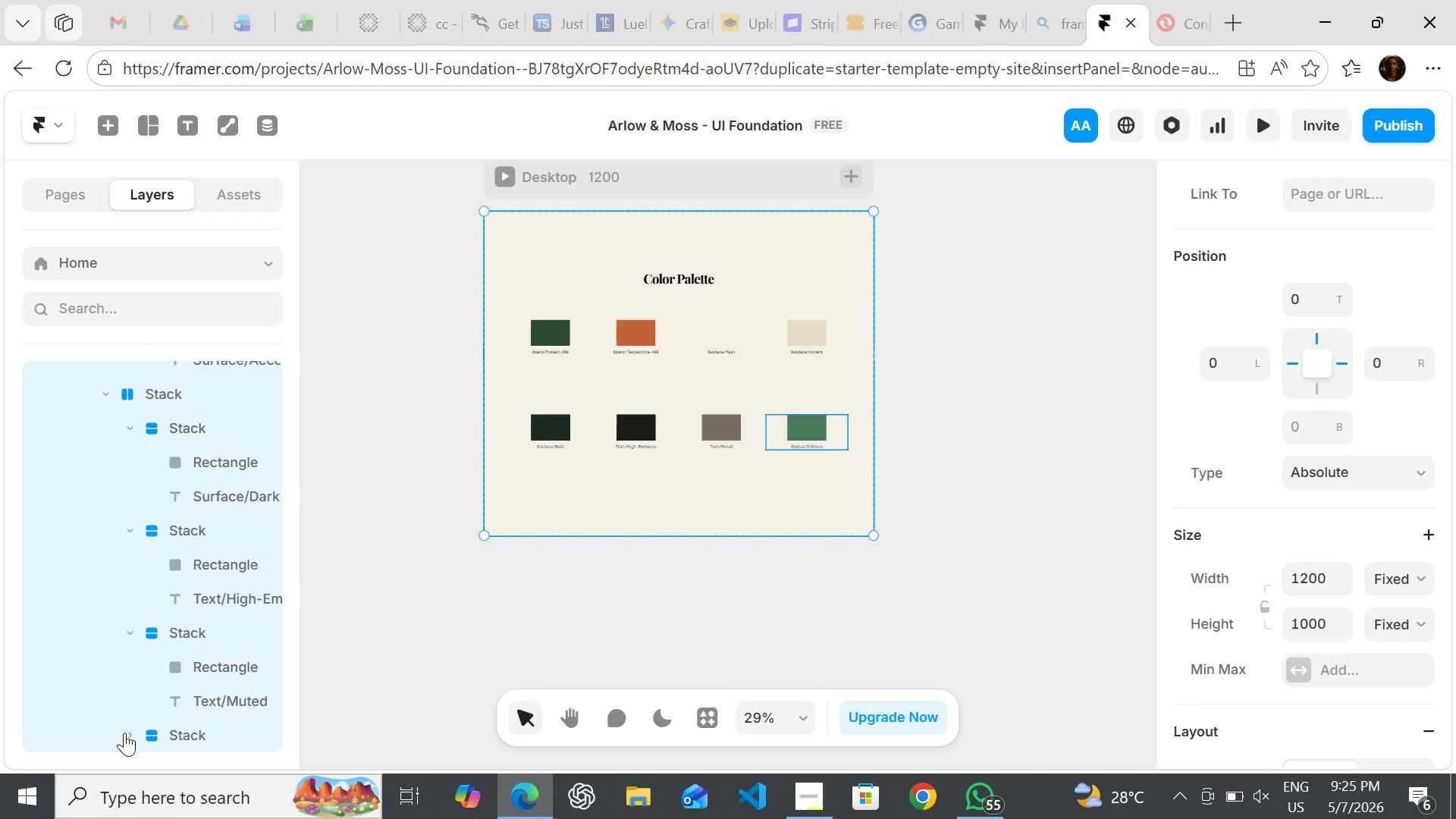 
left_click([124, 733])
 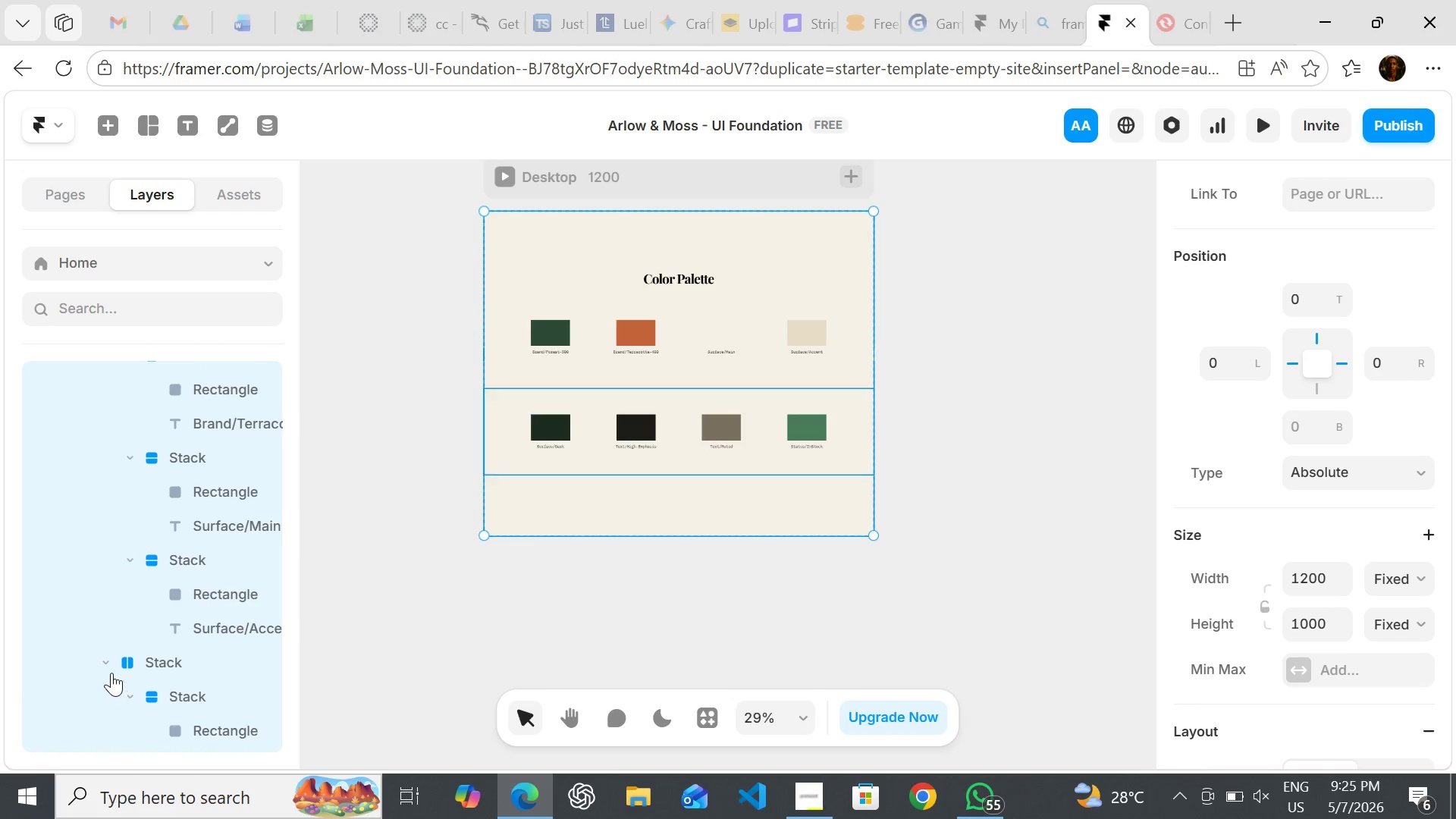 
wait(5.05)
 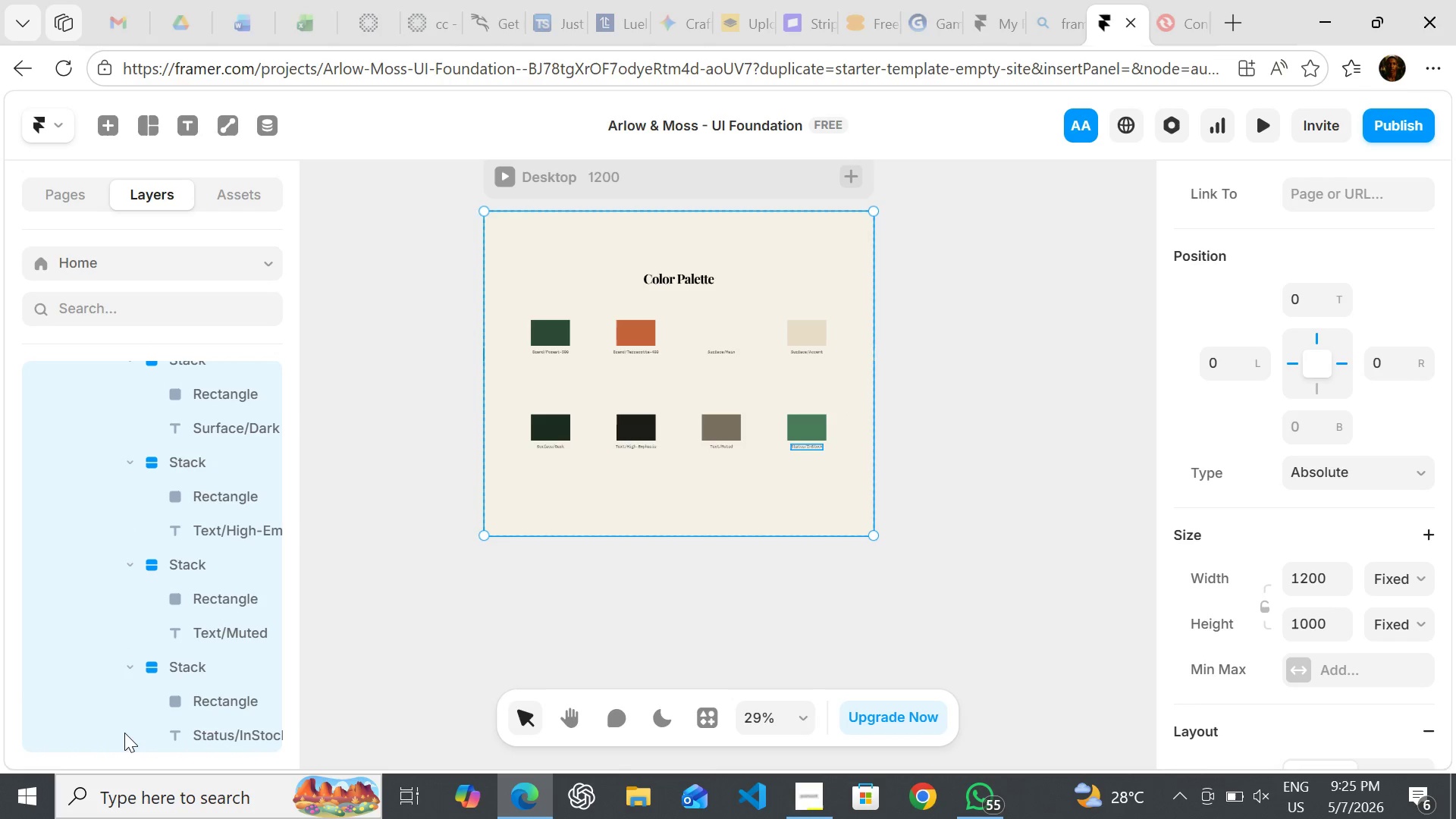 
left_click([106, 662])
 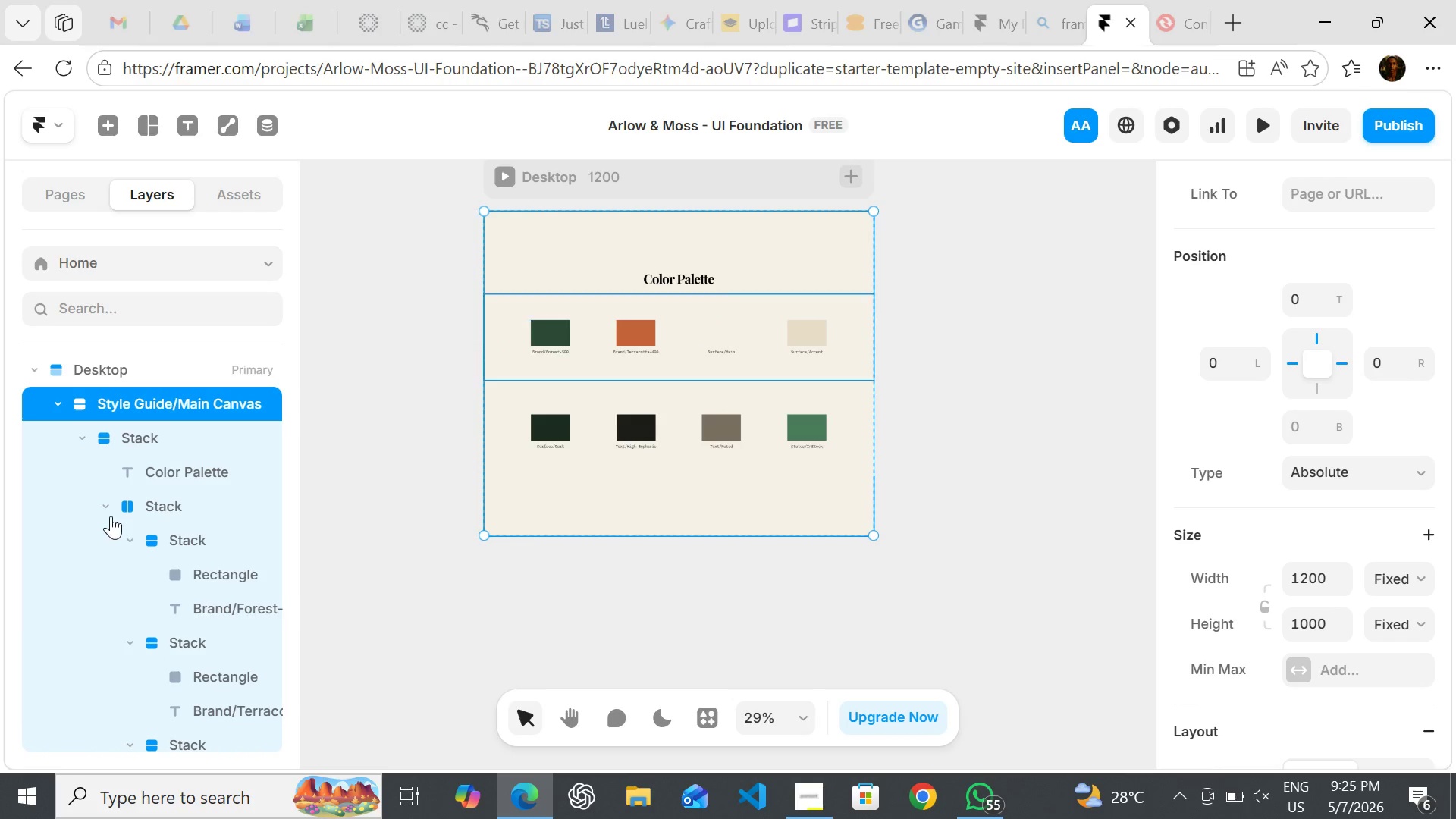 
wait(7.31)
 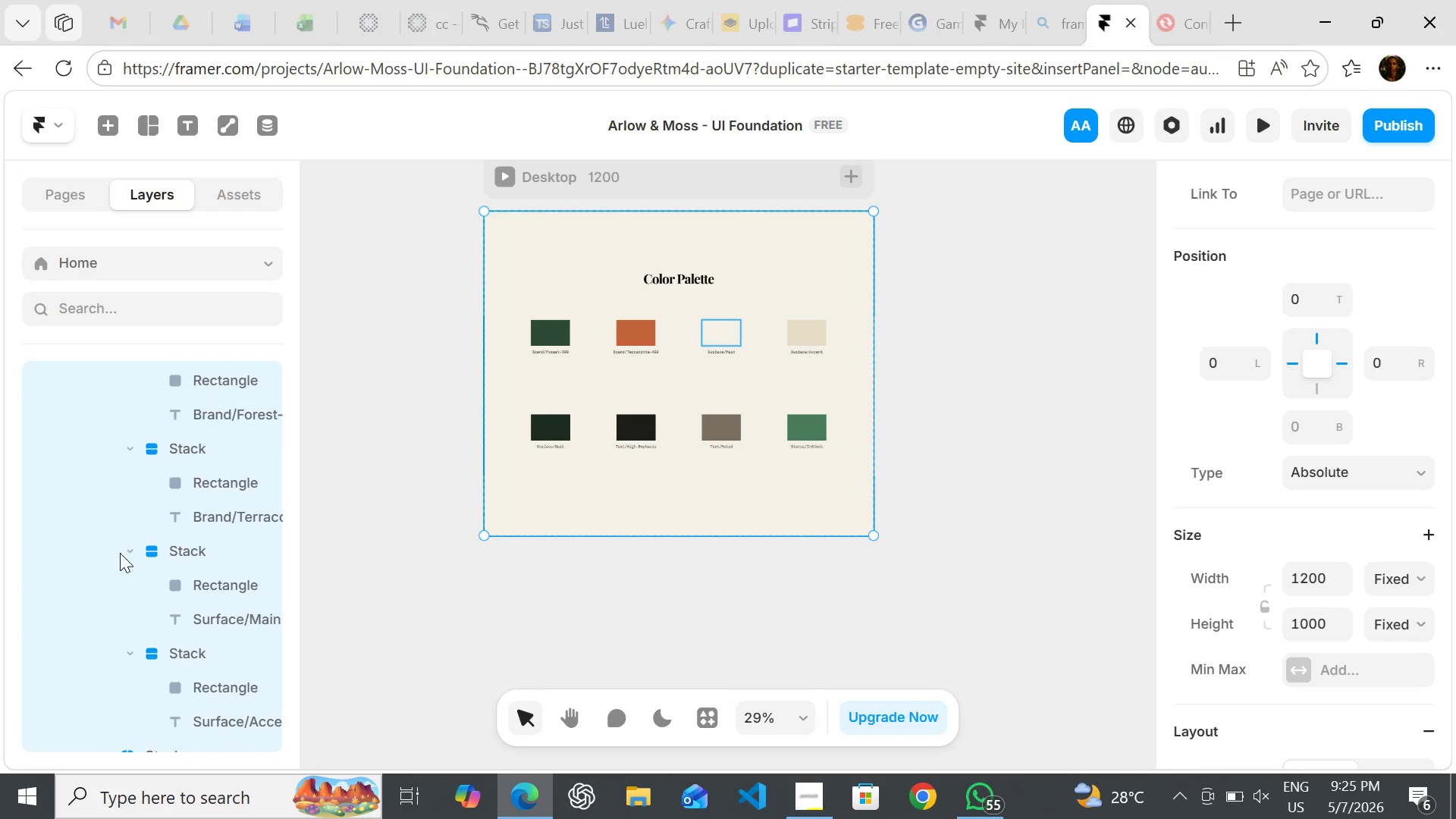 
left_click([82, 435])
 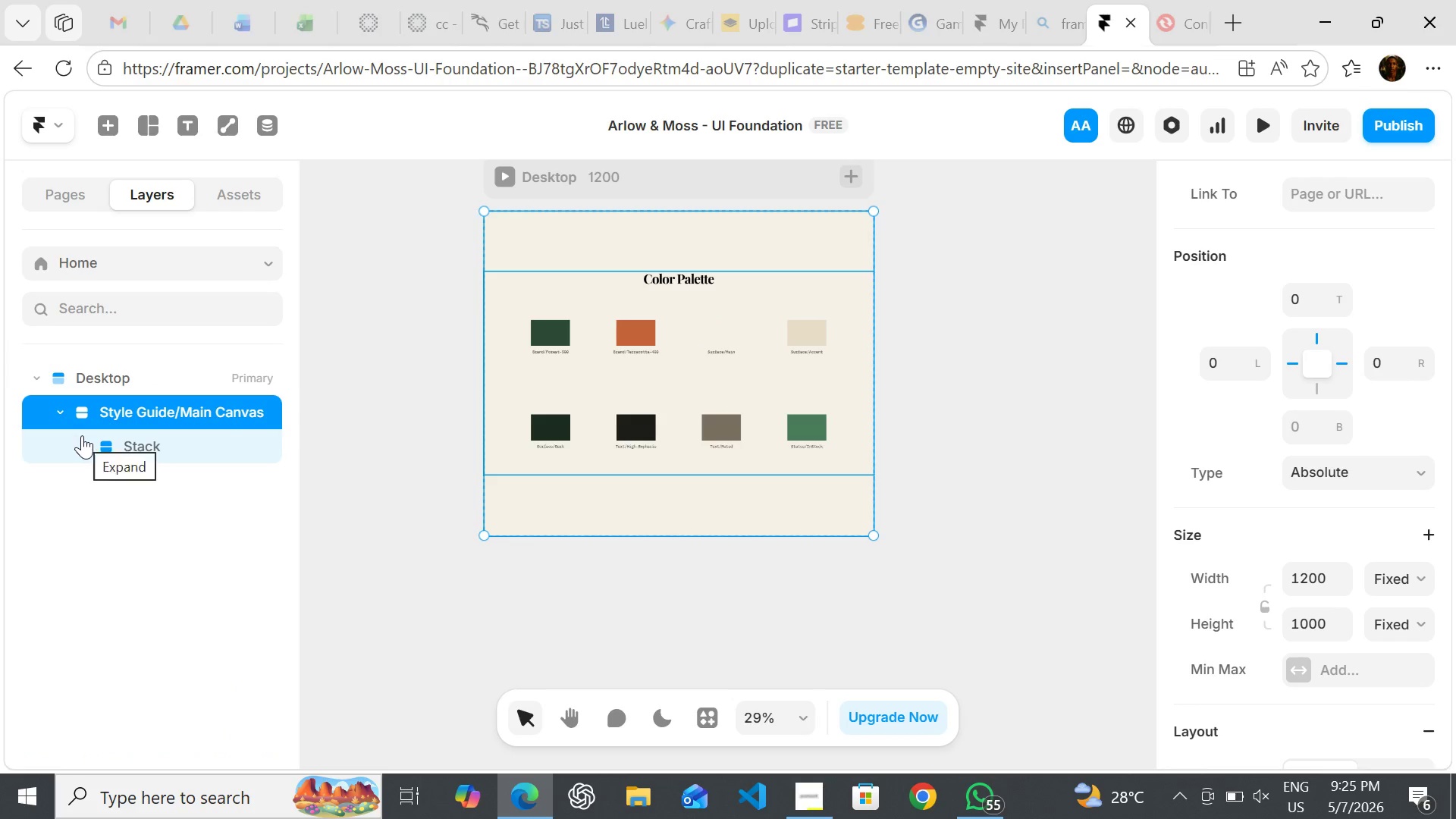 
left_click([82, 435])
 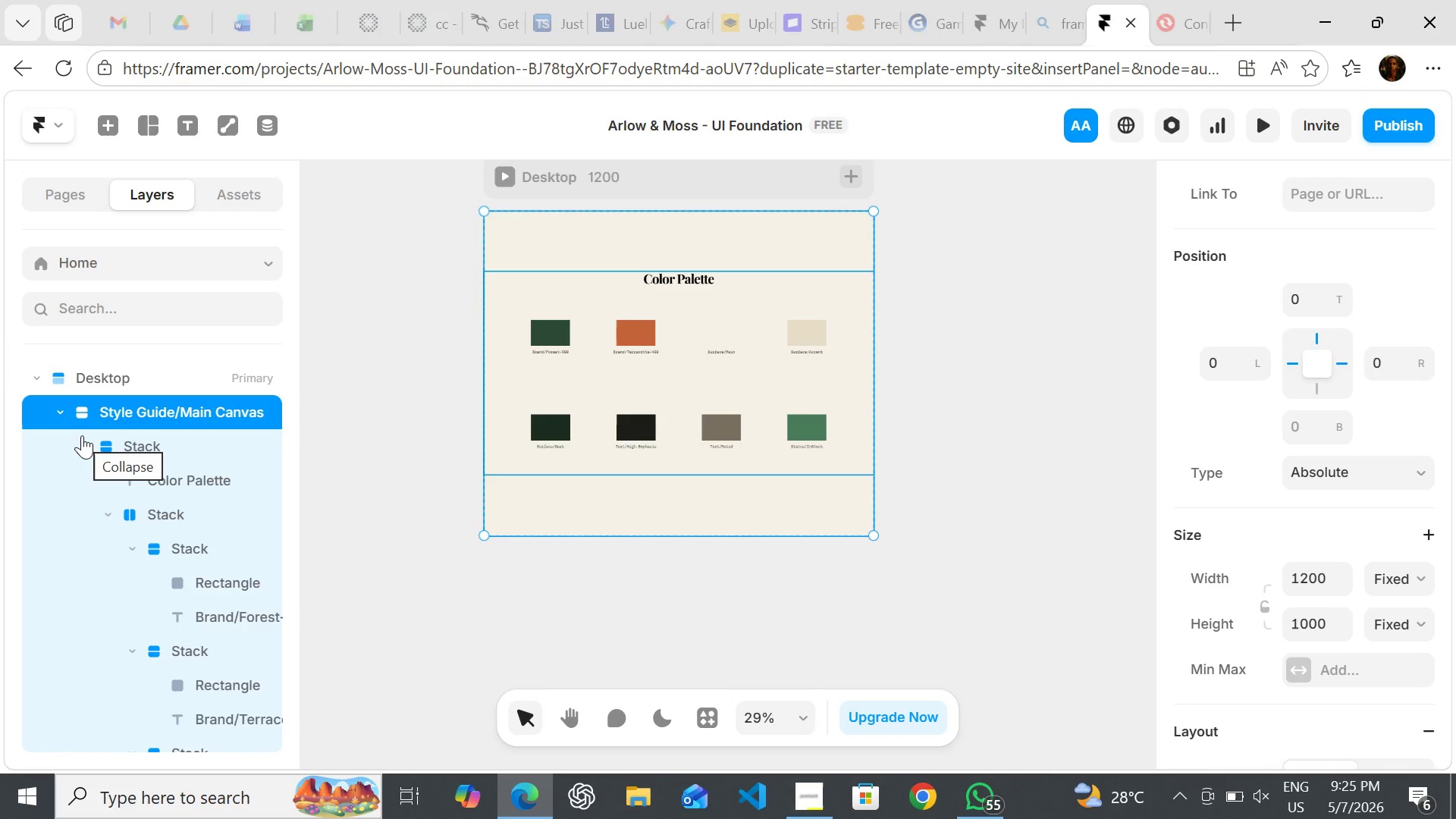 
left_click([82, 435])
 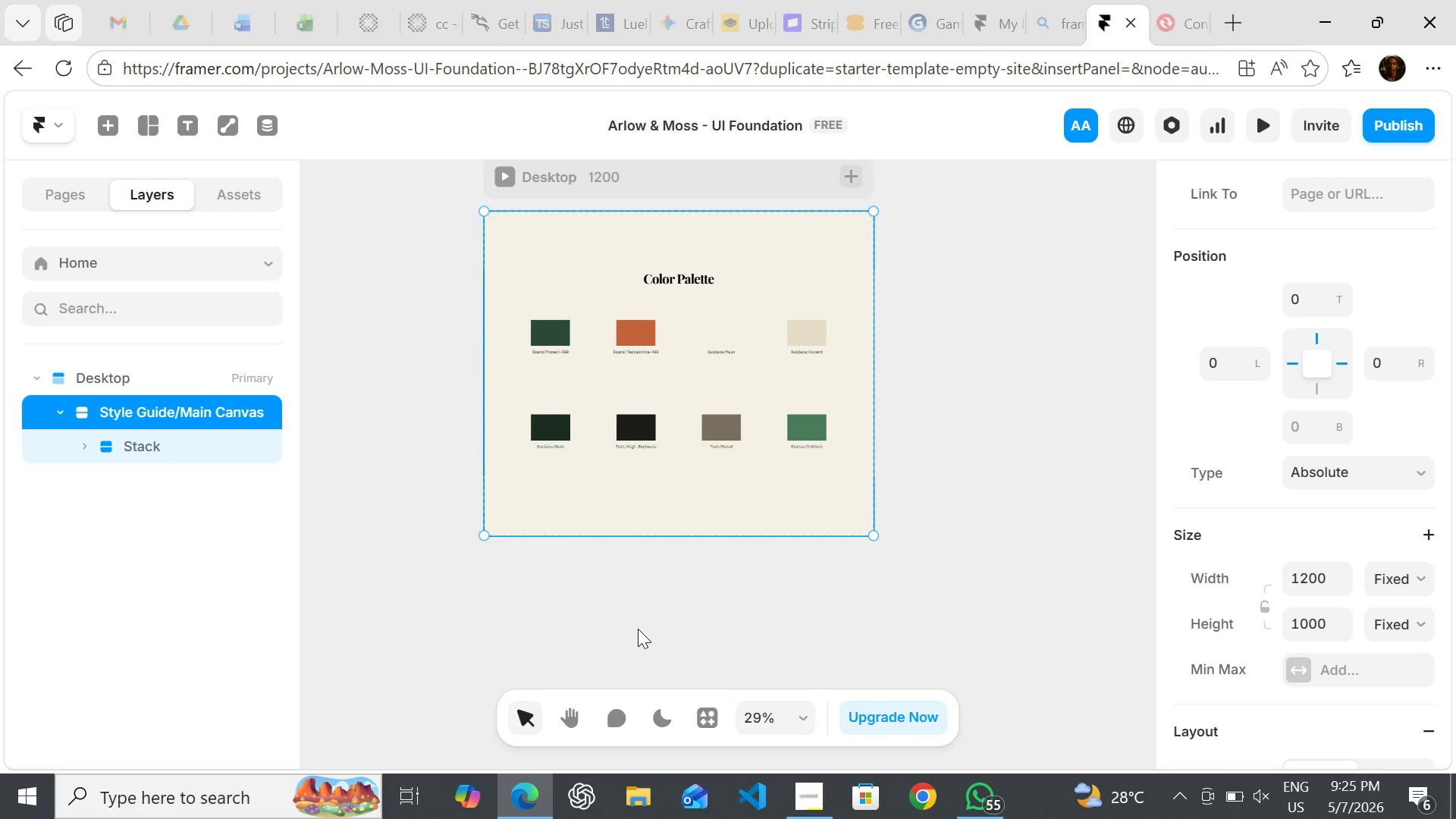 
wait(6.16)
 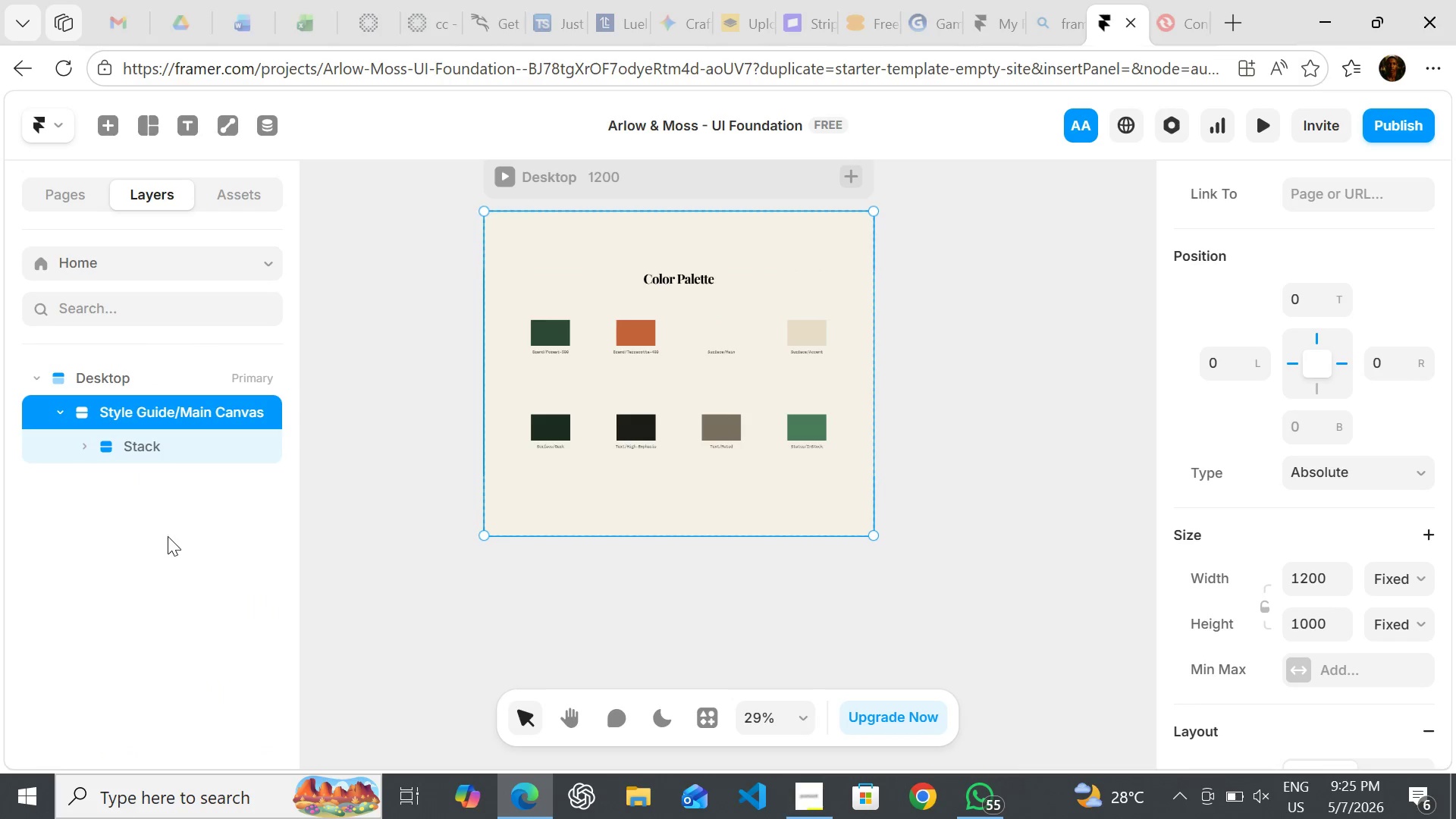 
left_click([638, 629])
 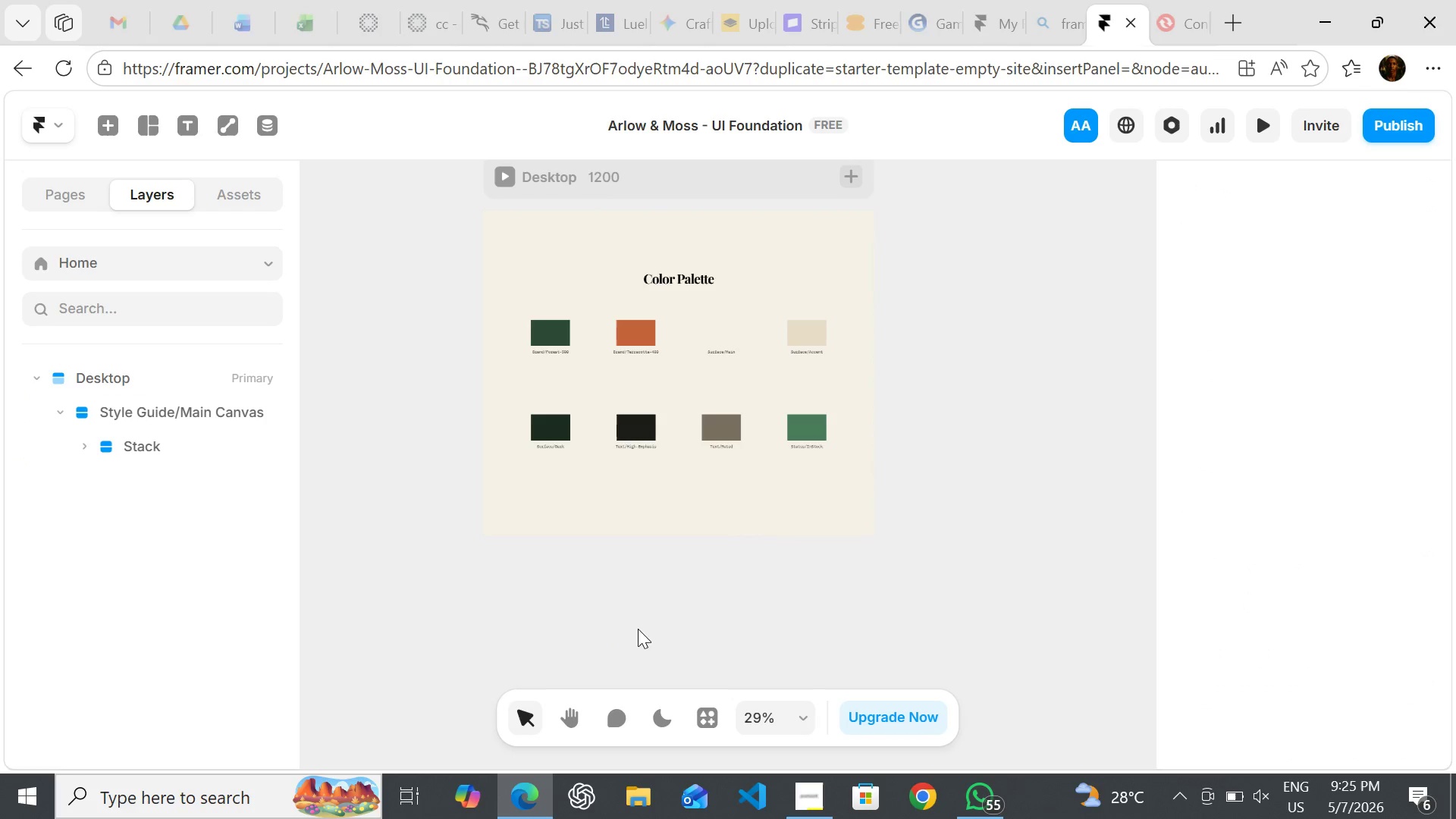 
key(F)
 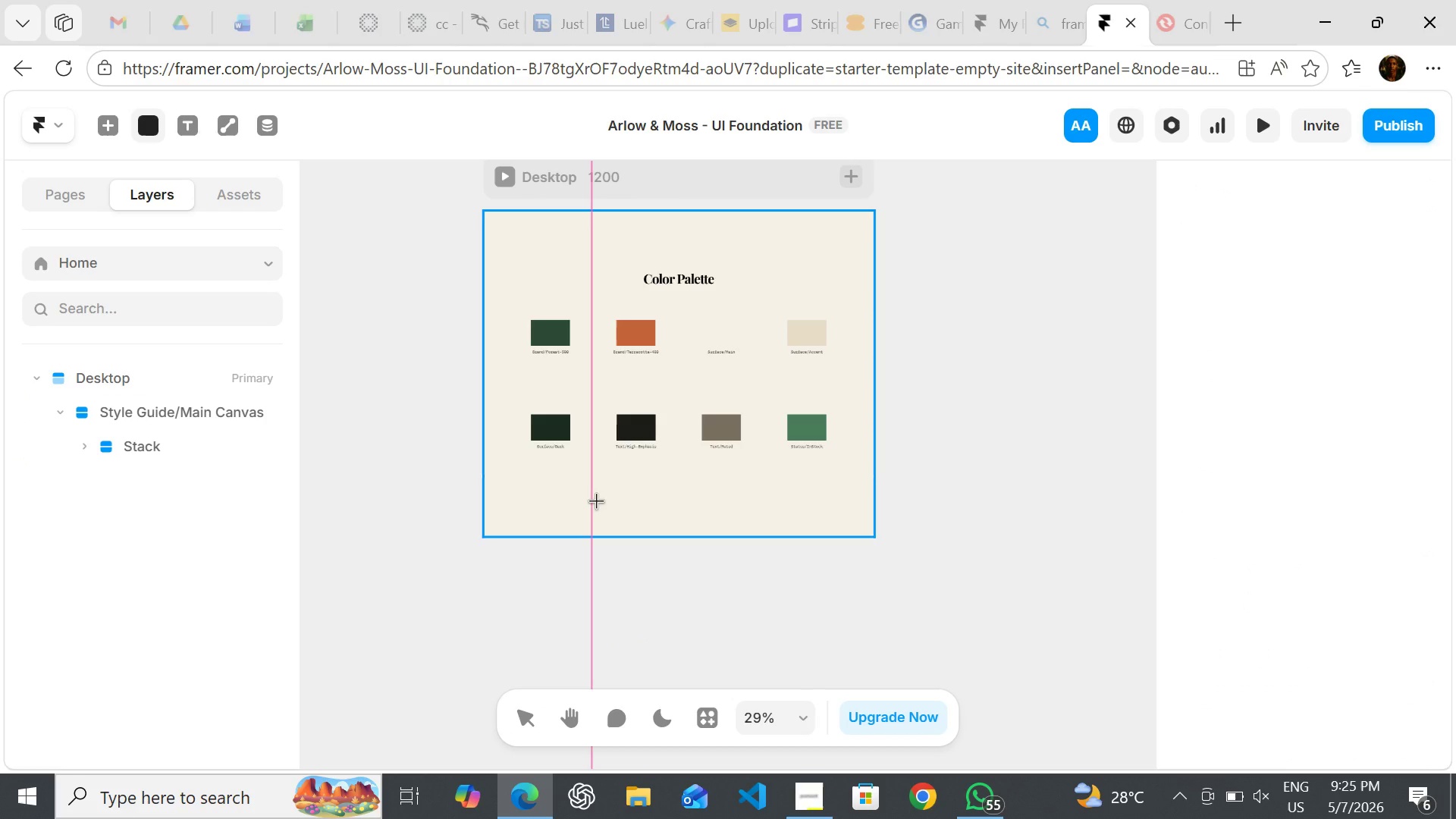 
wait(9.12)
 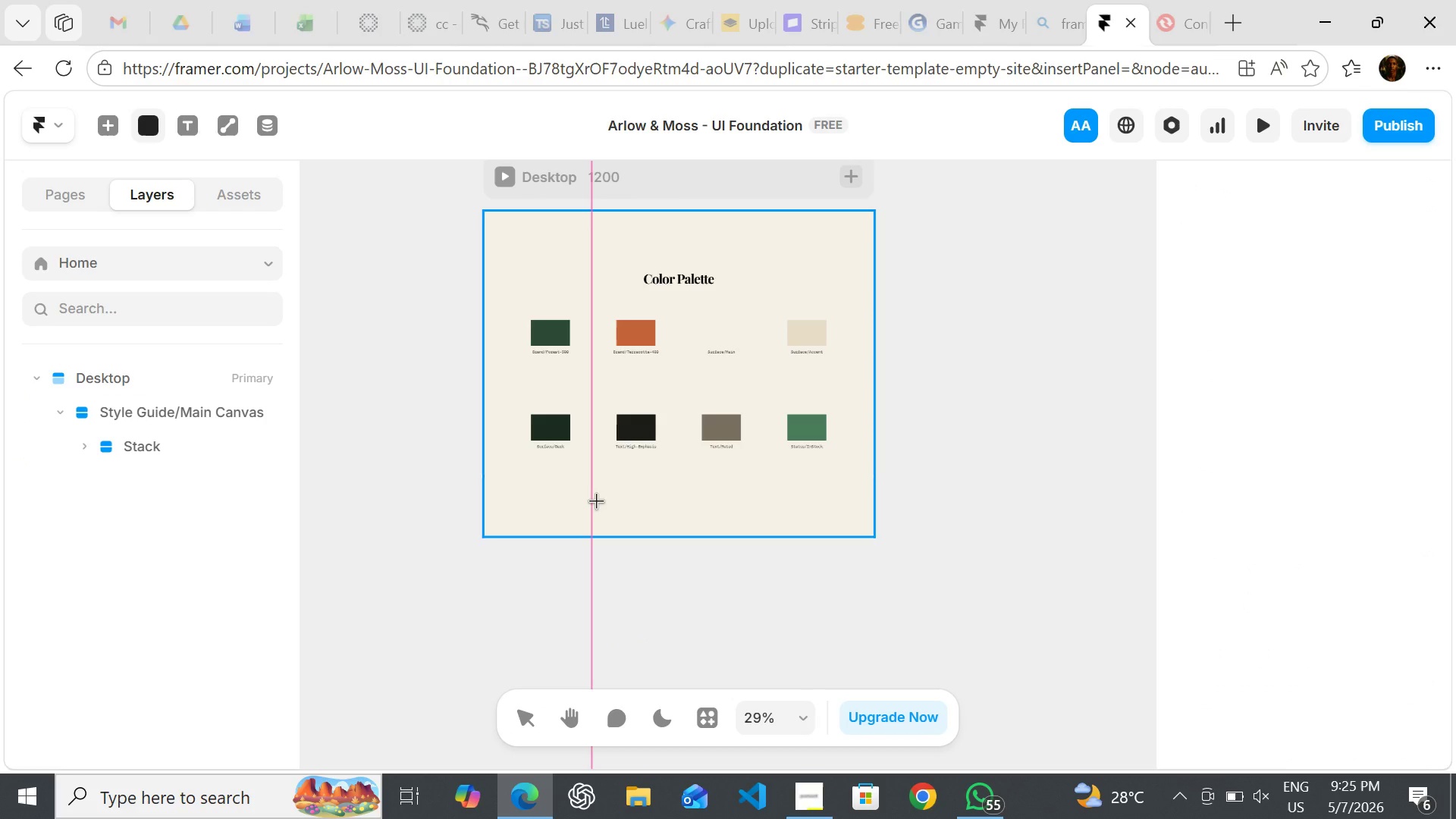 
left_click_drag(start_coordinate=[576, 485], to_coordinate=[689, 634])
 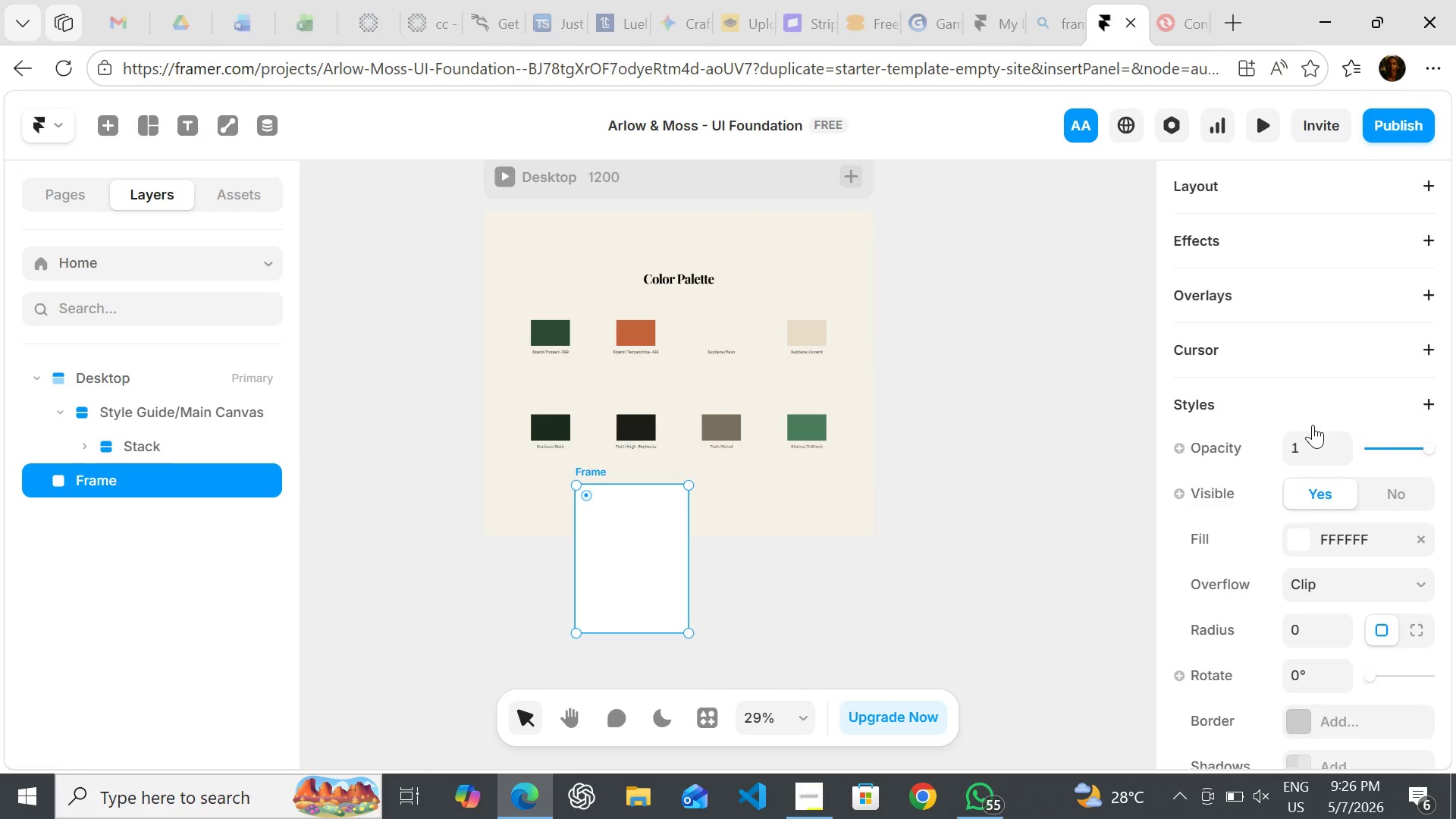 
wait(10.86)
 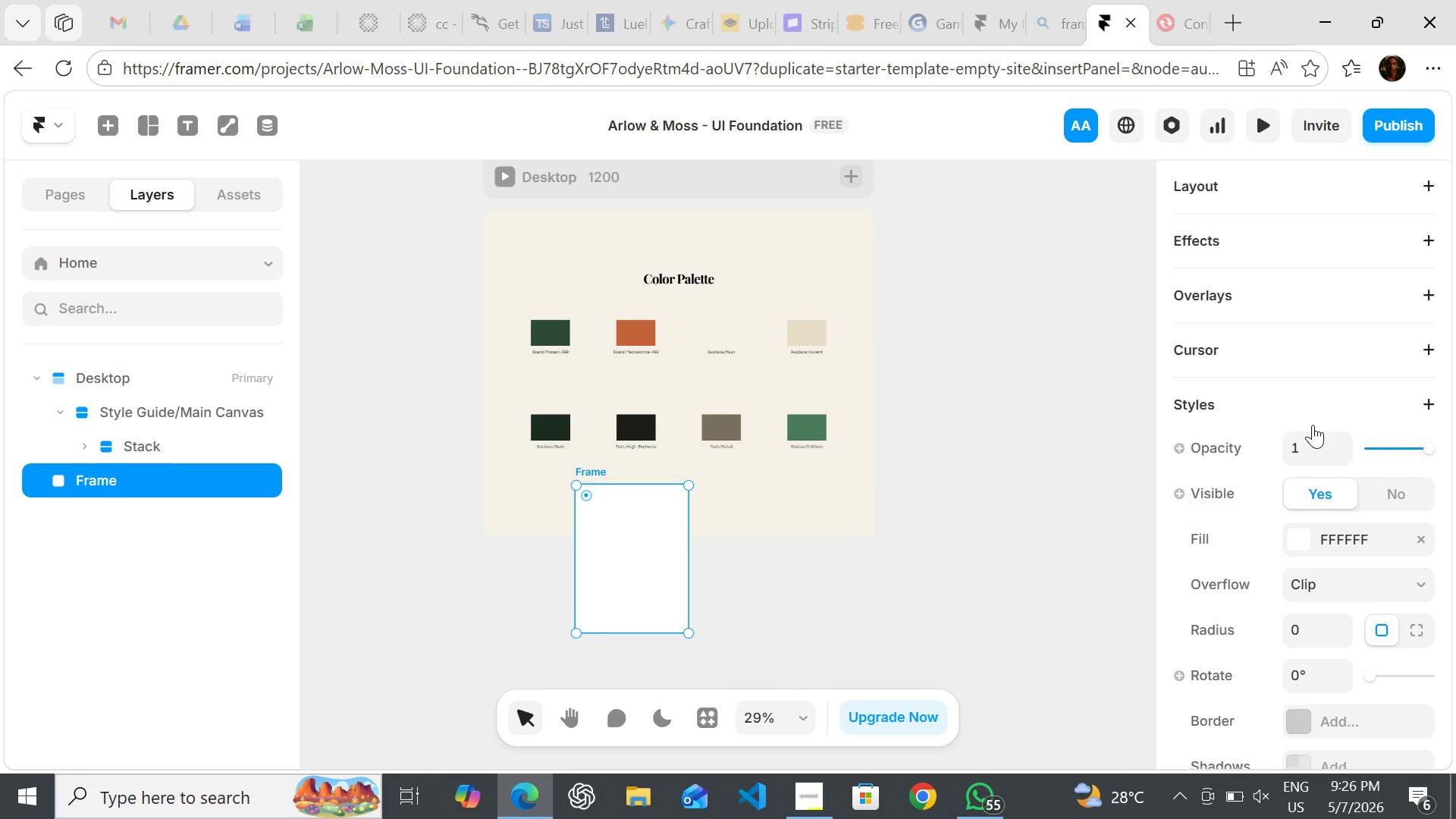 
left_click([1311, 450])
 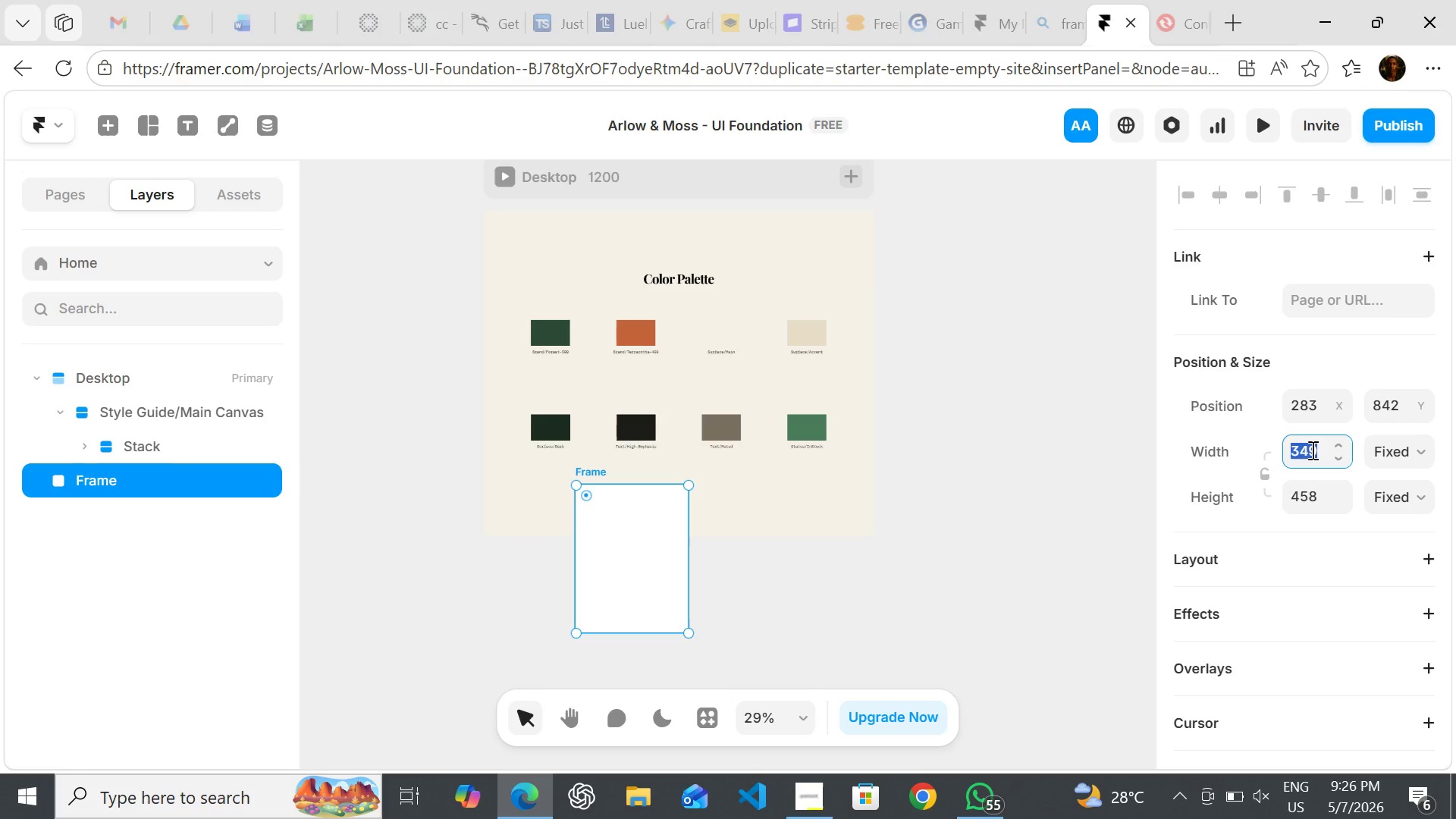 
type(360)
 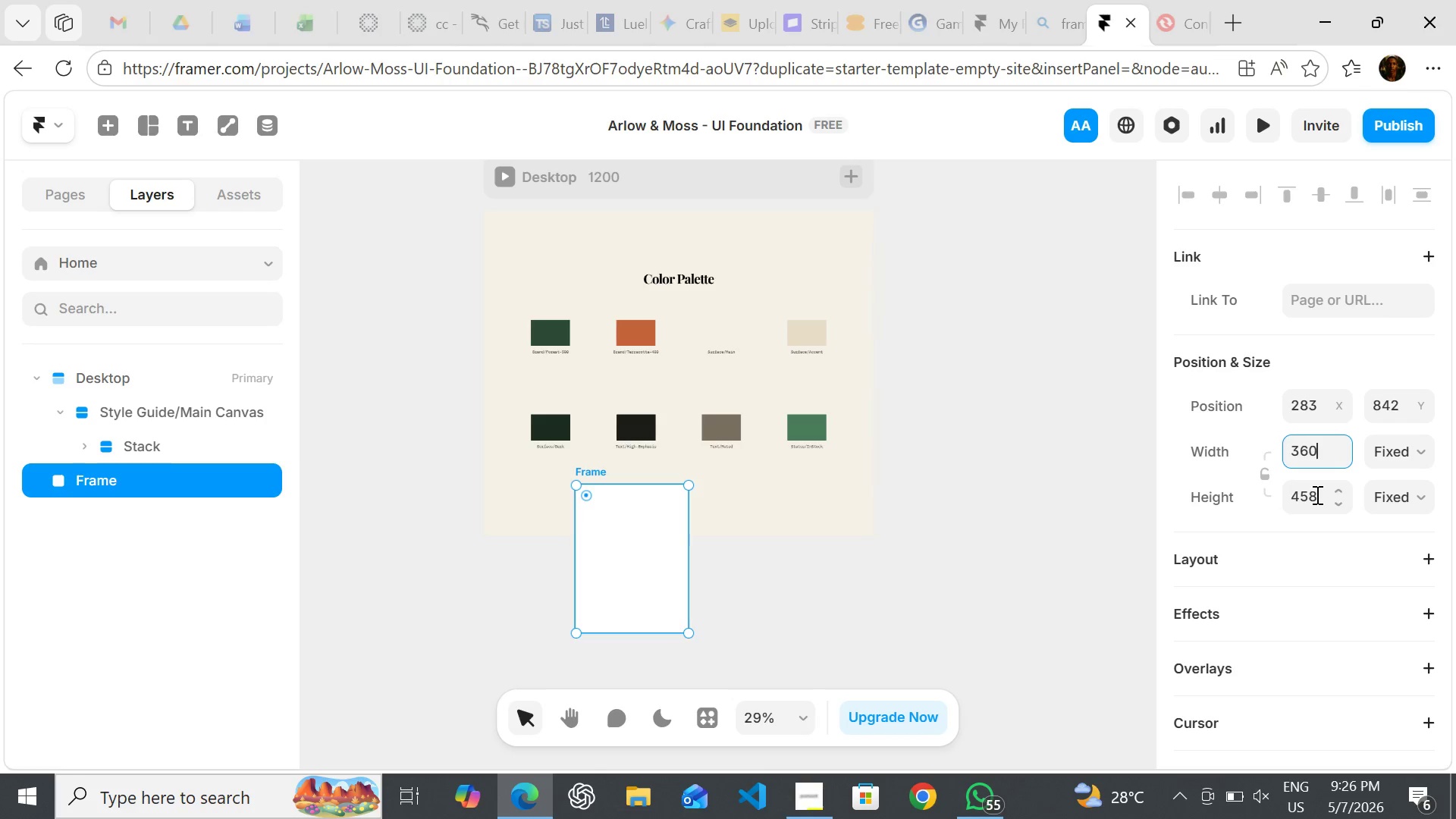 
left_click([1316, 494])
 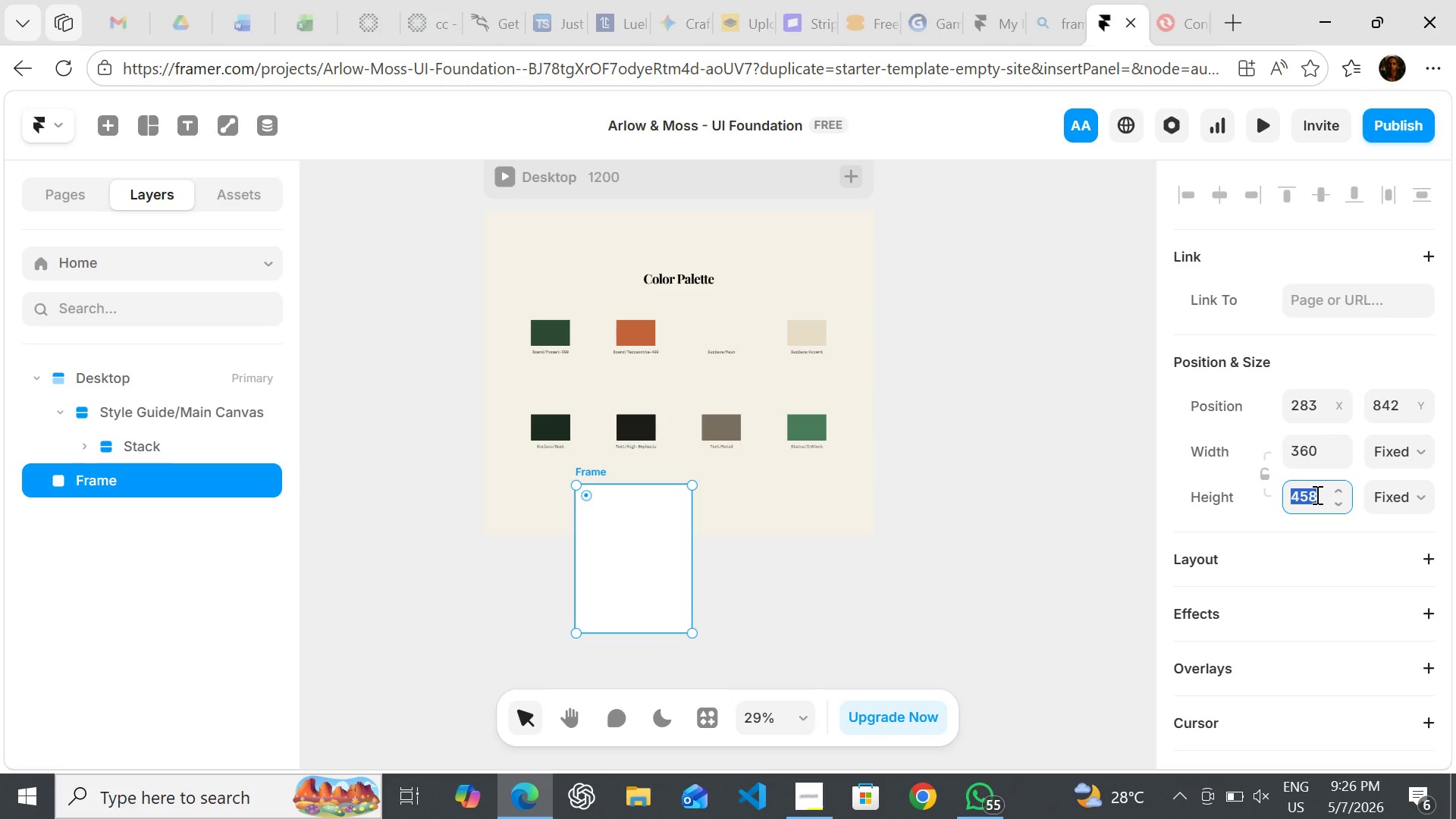 
type(480)
 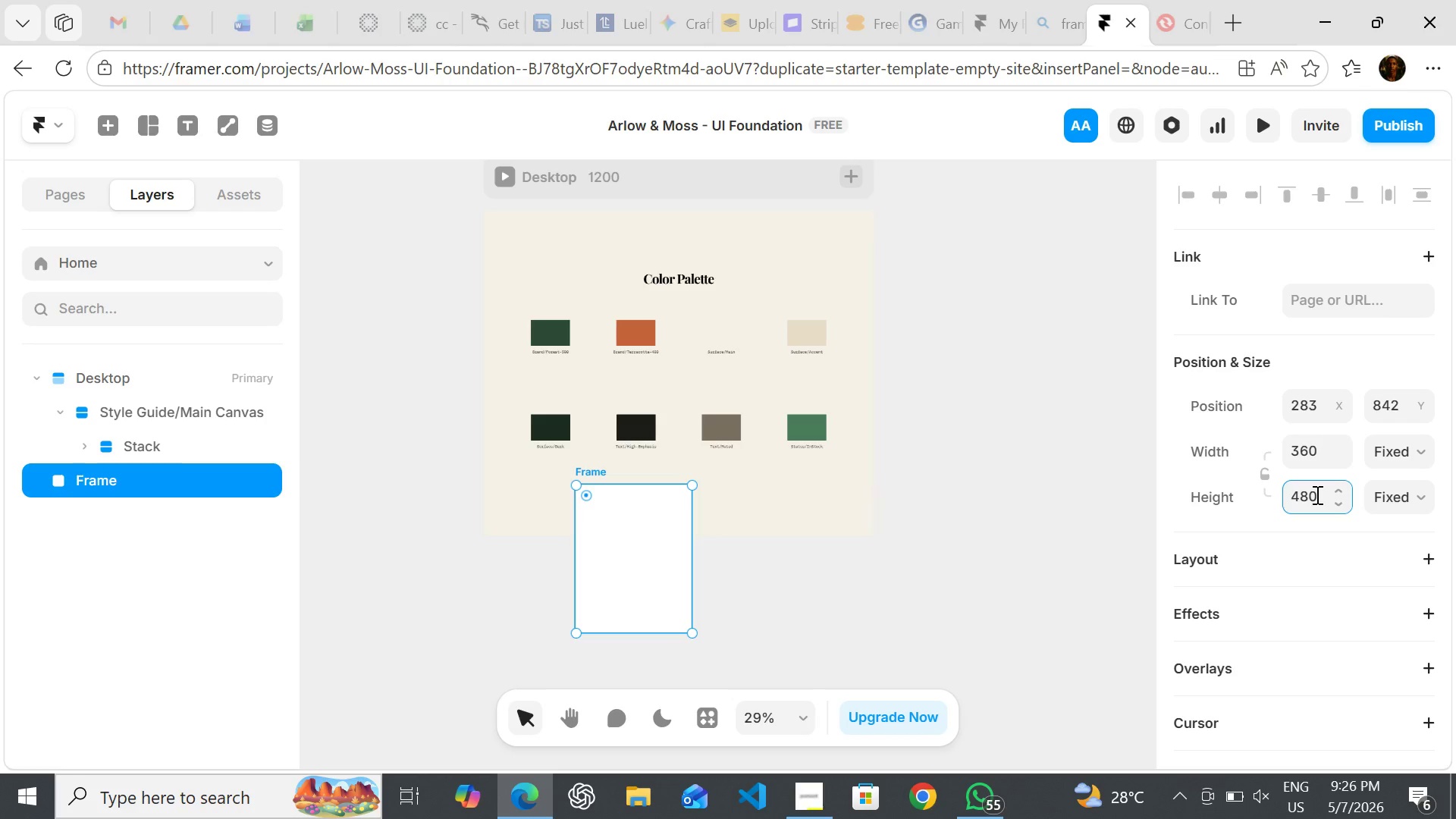 
key(Enter)
 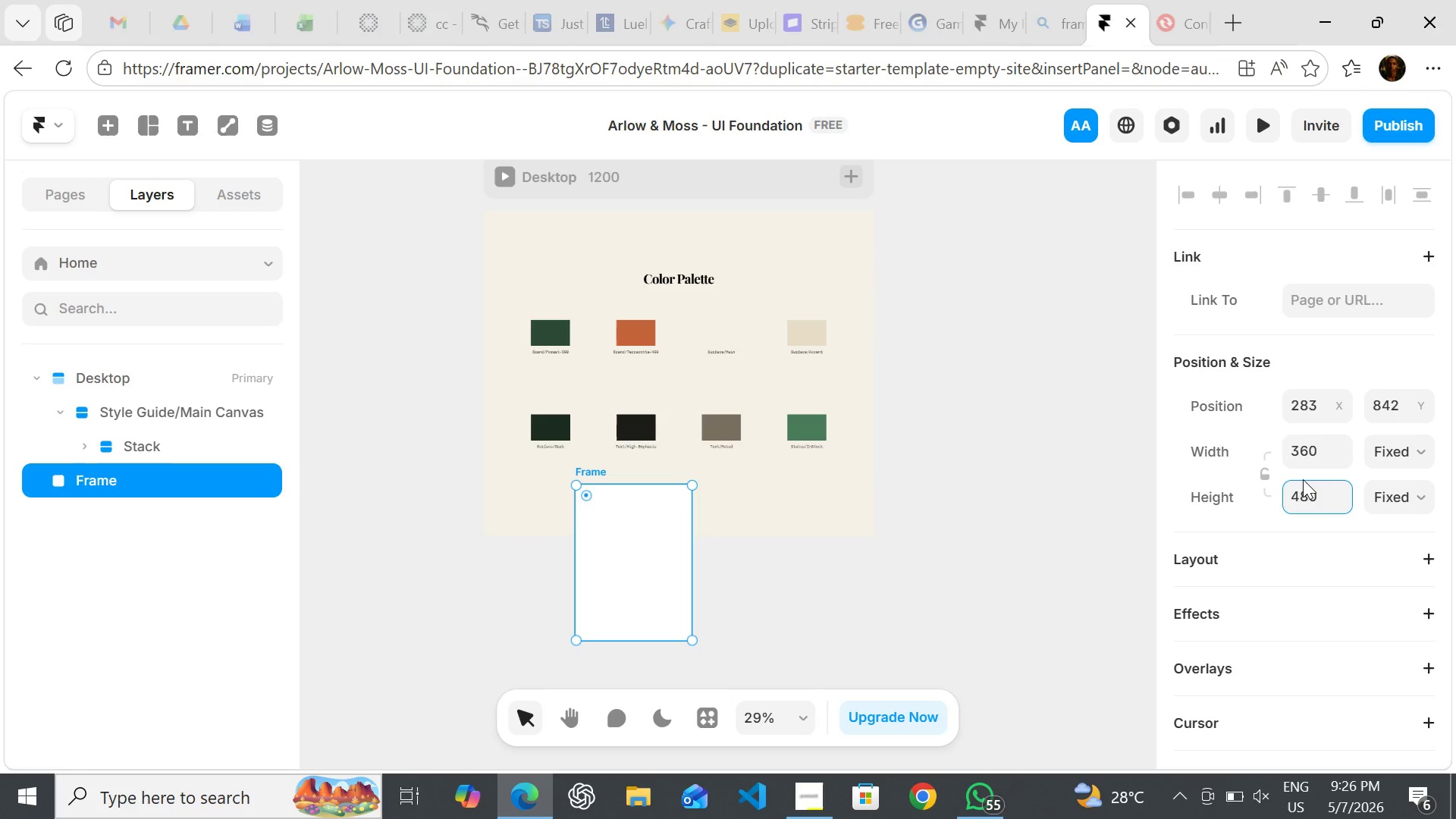 
wait(6.61)
 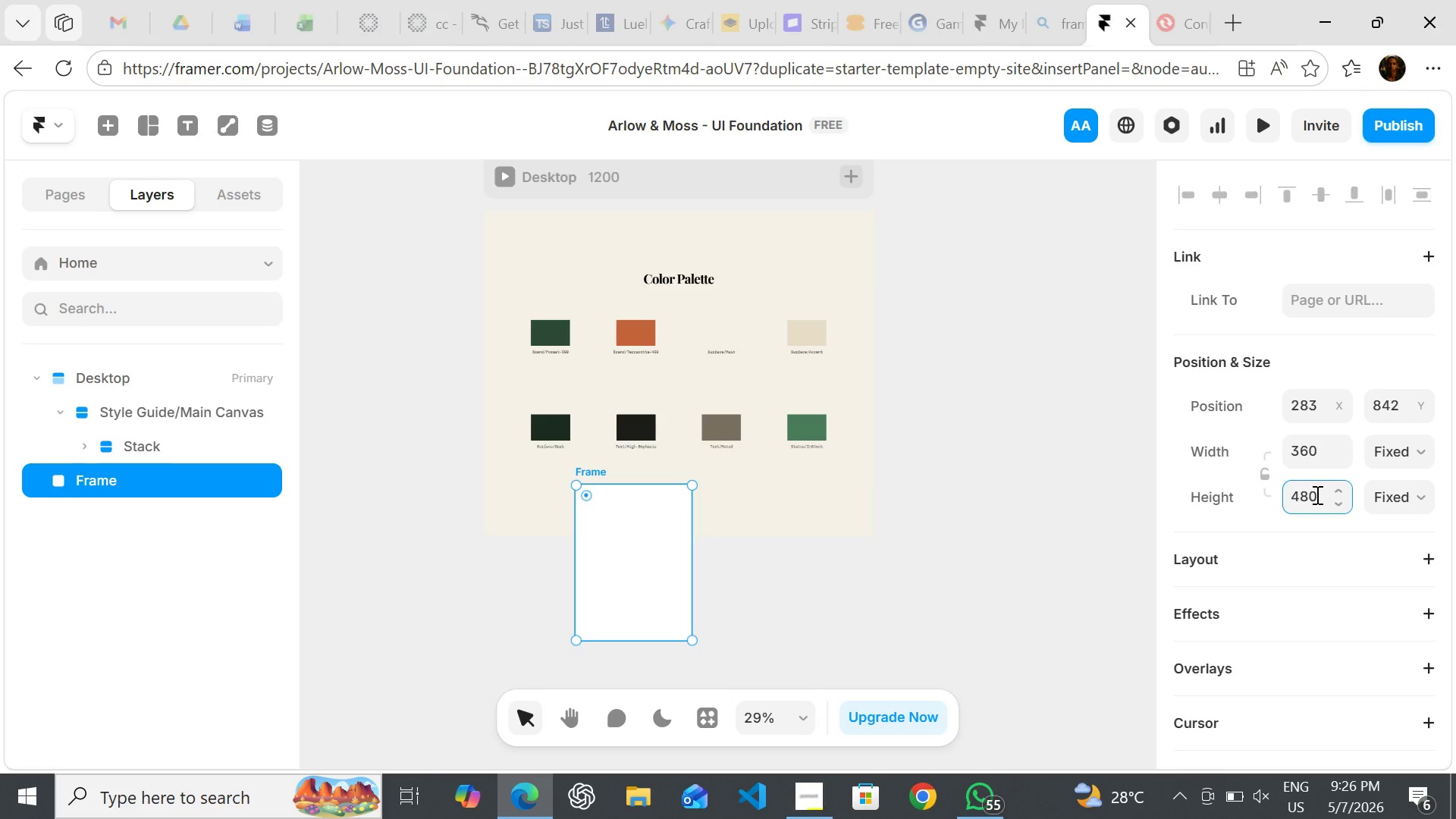 
left_click([1303, 452])
 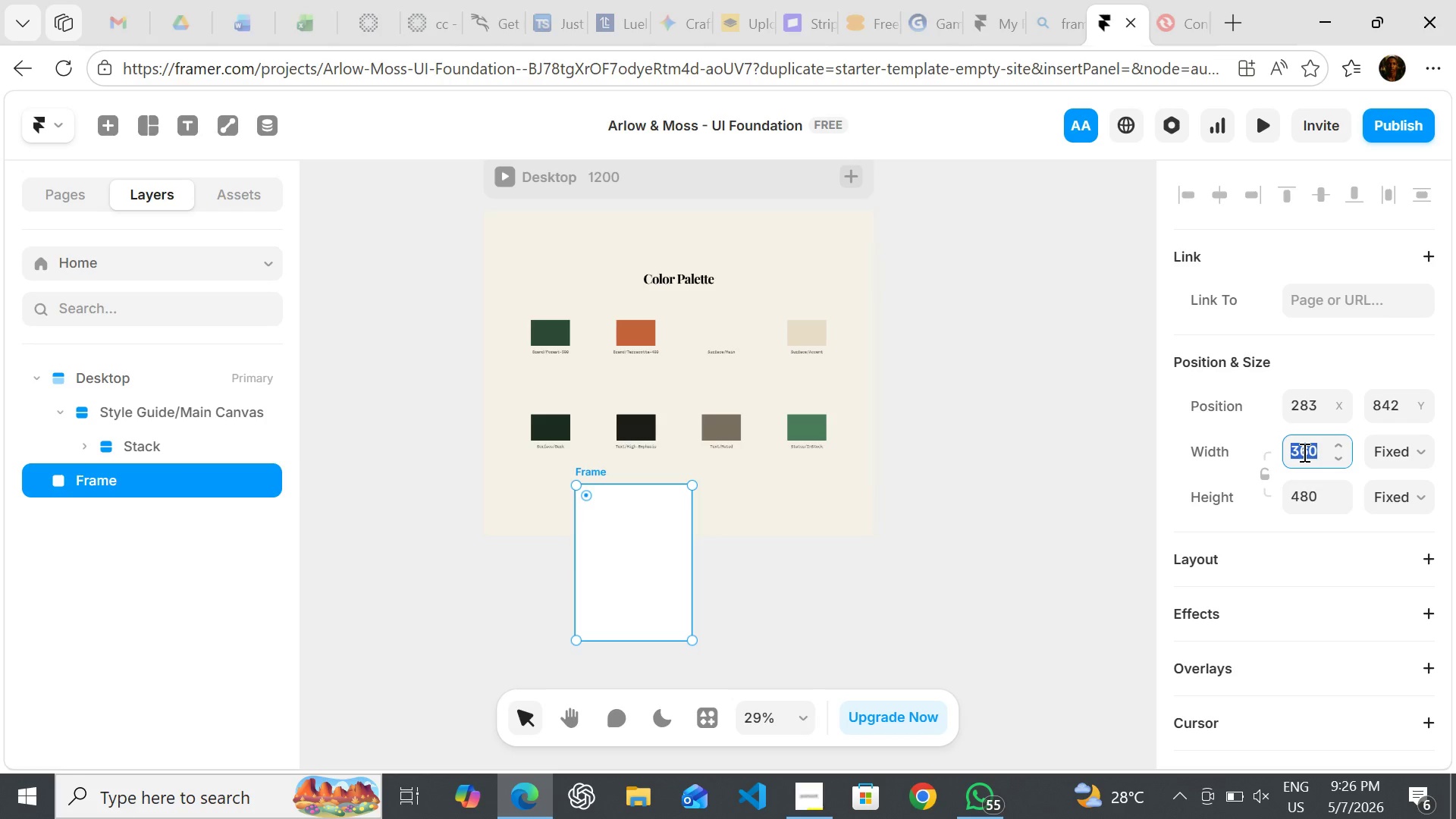 
type(480)
 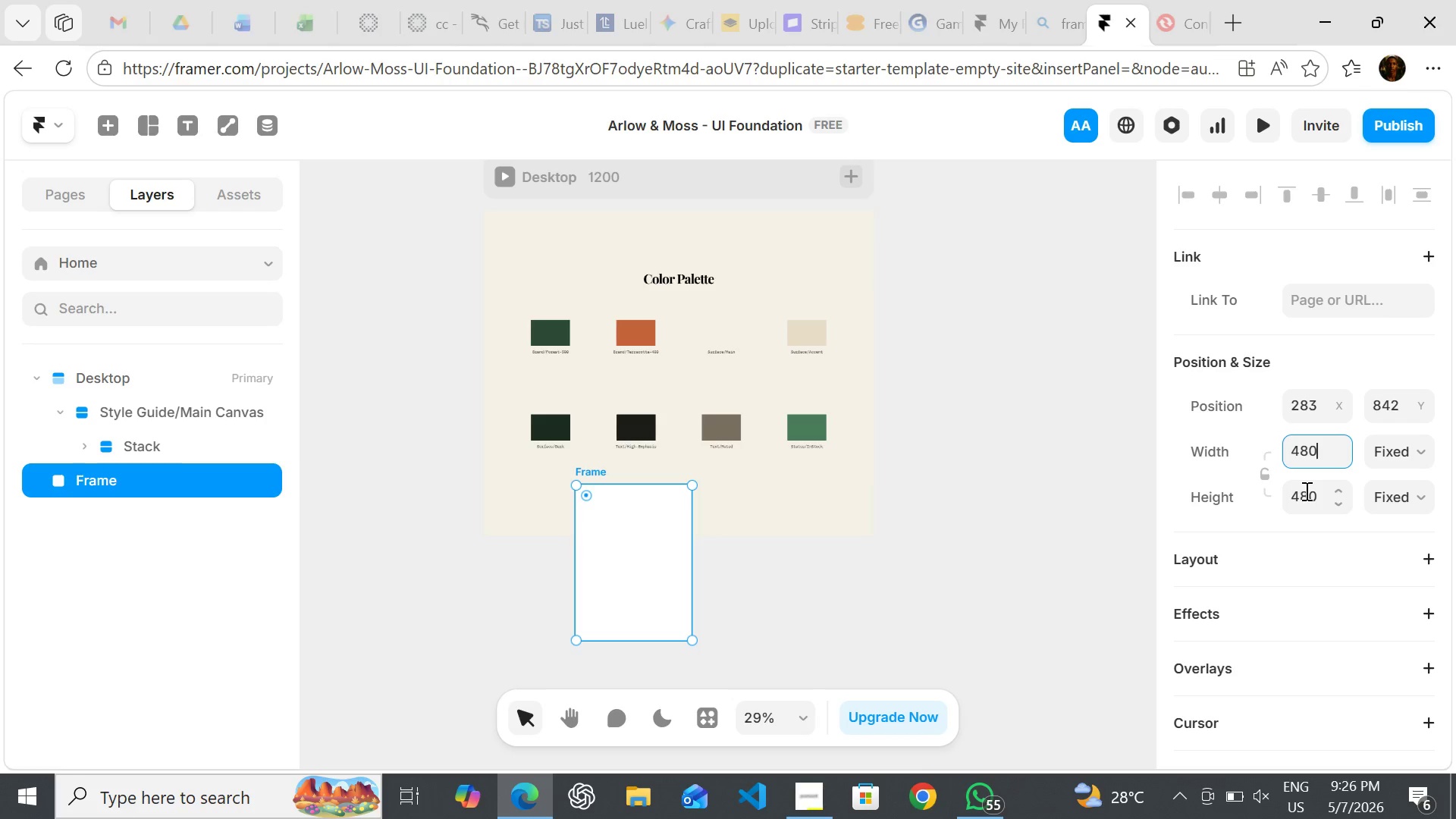 
left_click([1305, 491])
 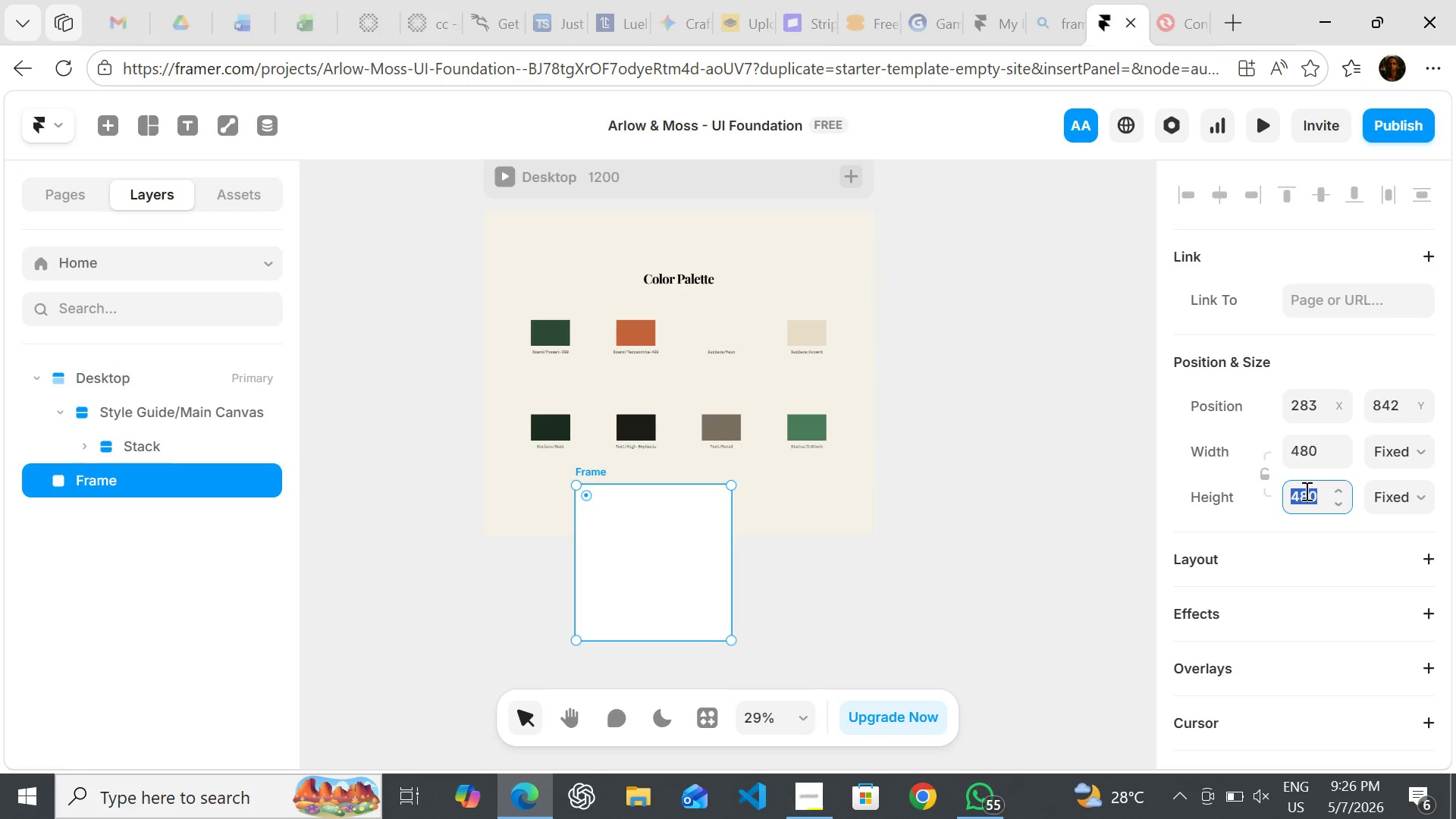 
type(360)
 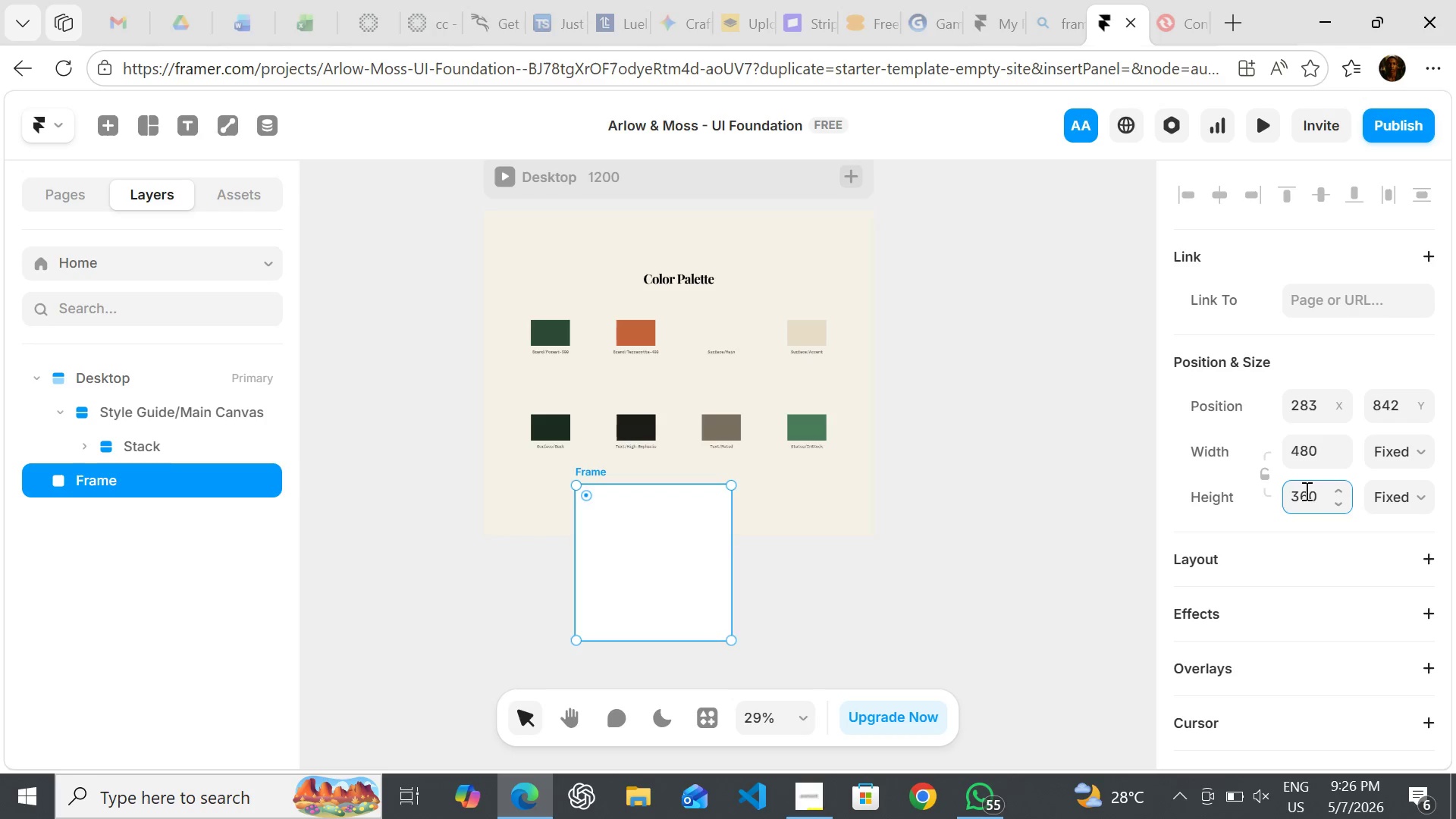 
key(Enter)
 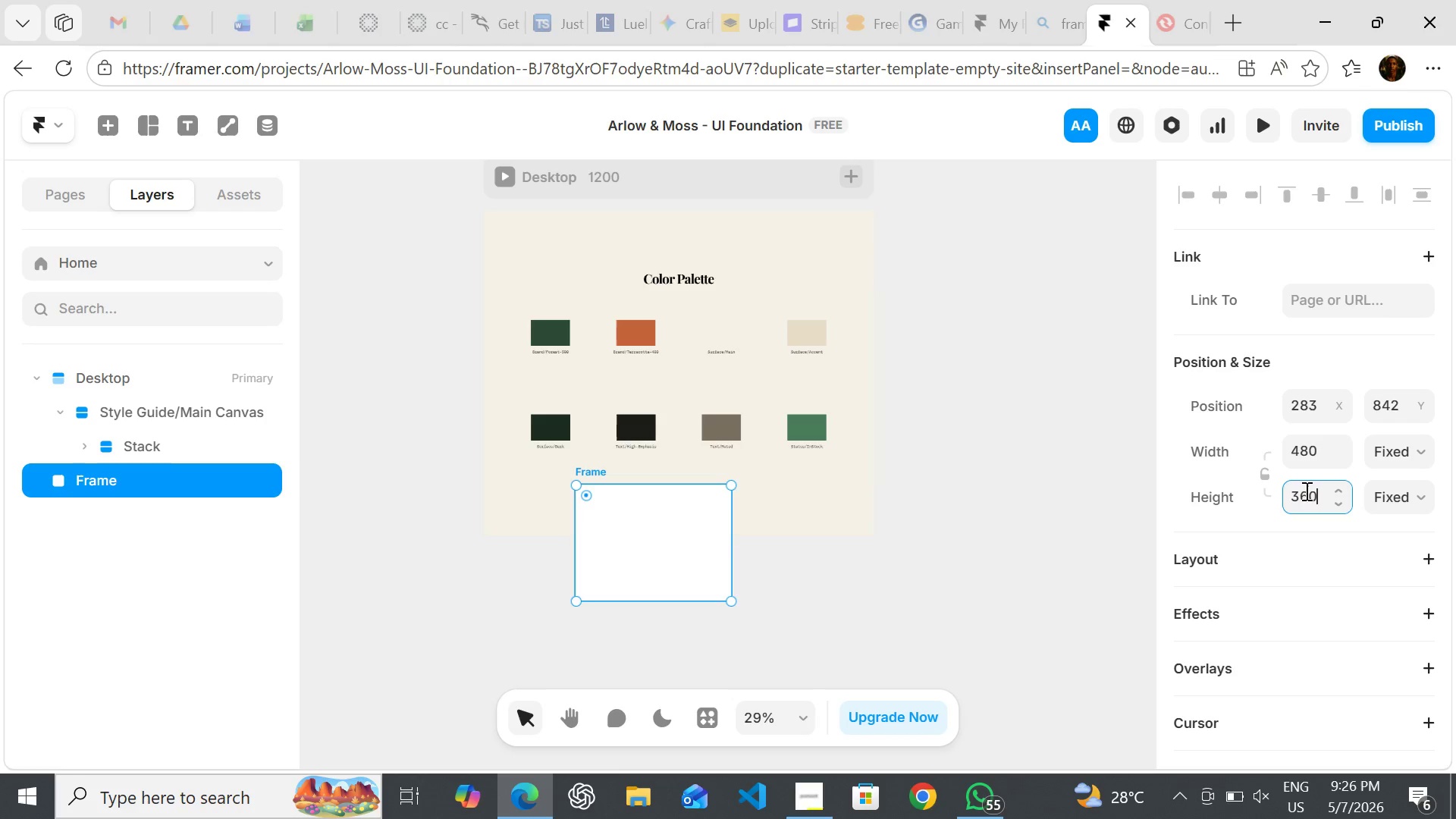 
wait(9.82)
 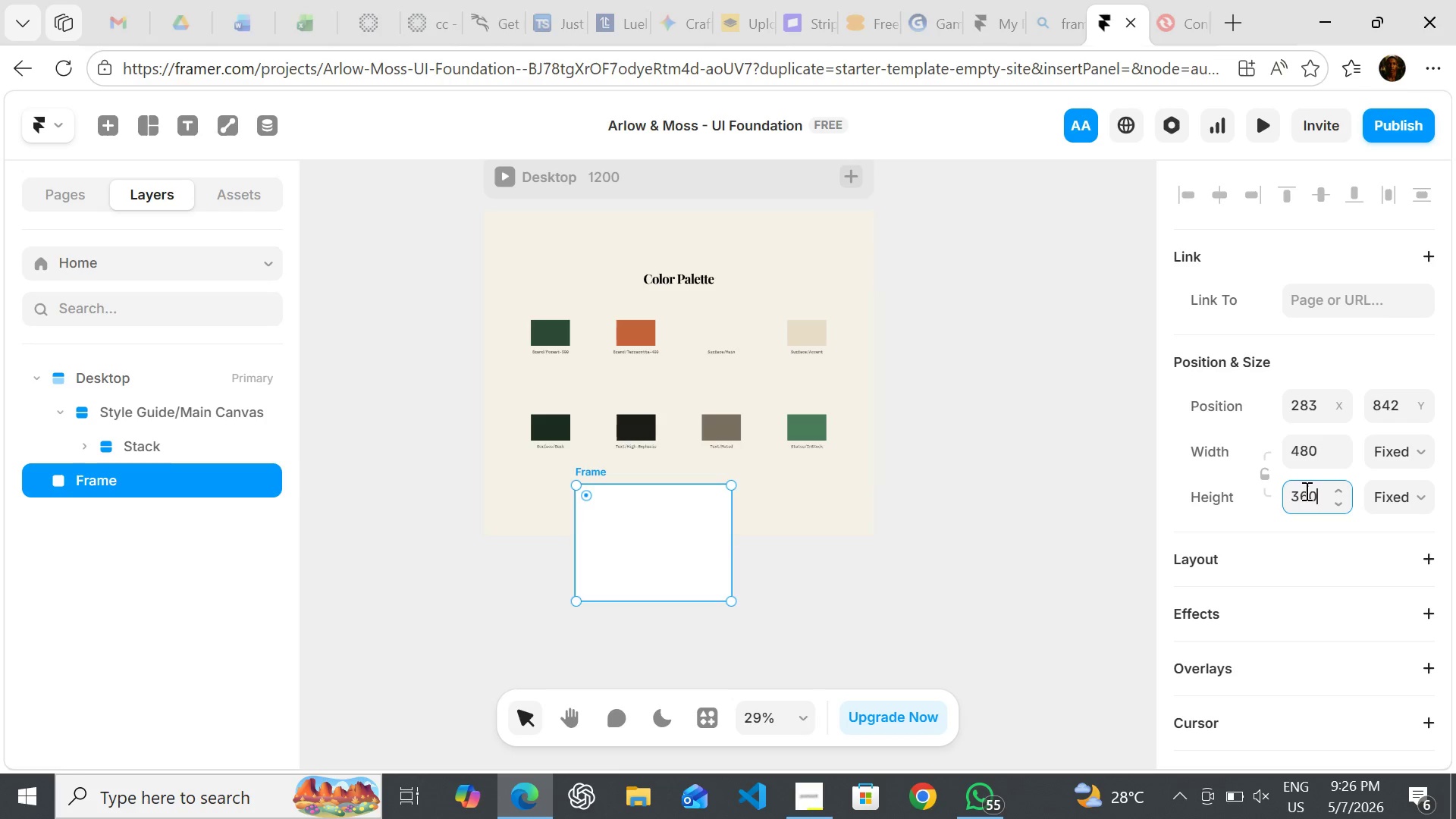 
mouse_move([1210, 777])
 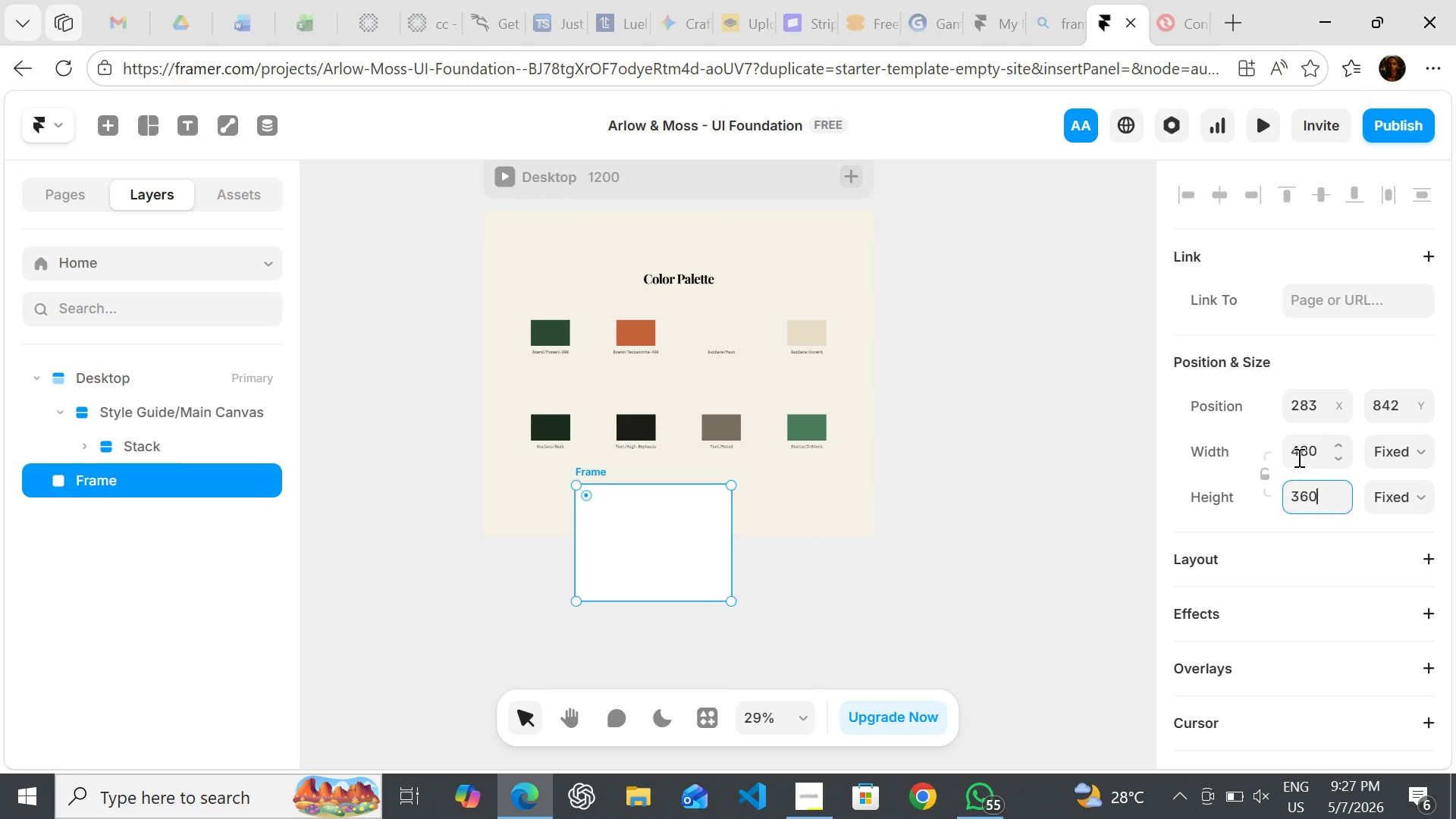 
wait(23.89)
 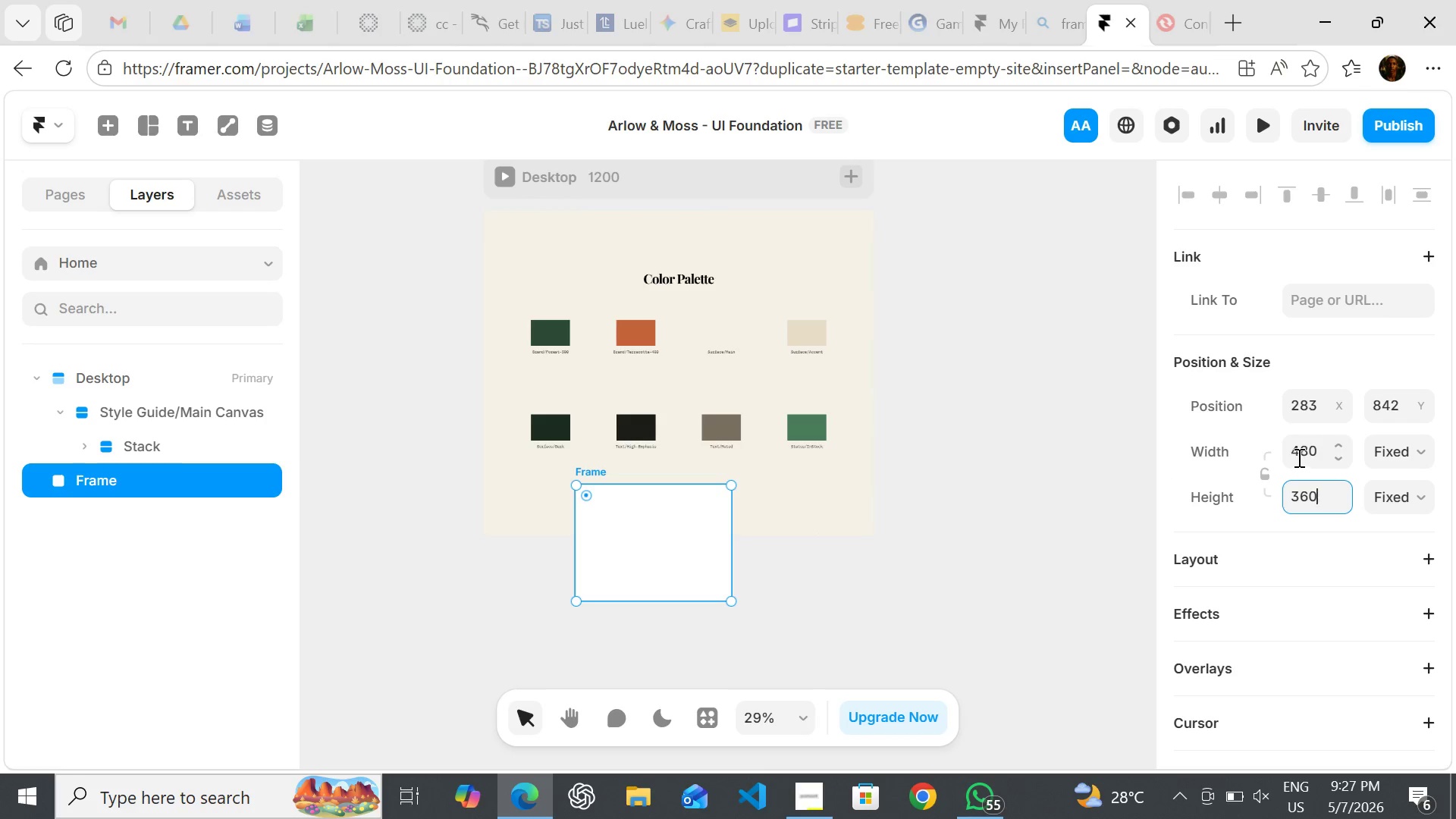 
left_click([1298, 450])
 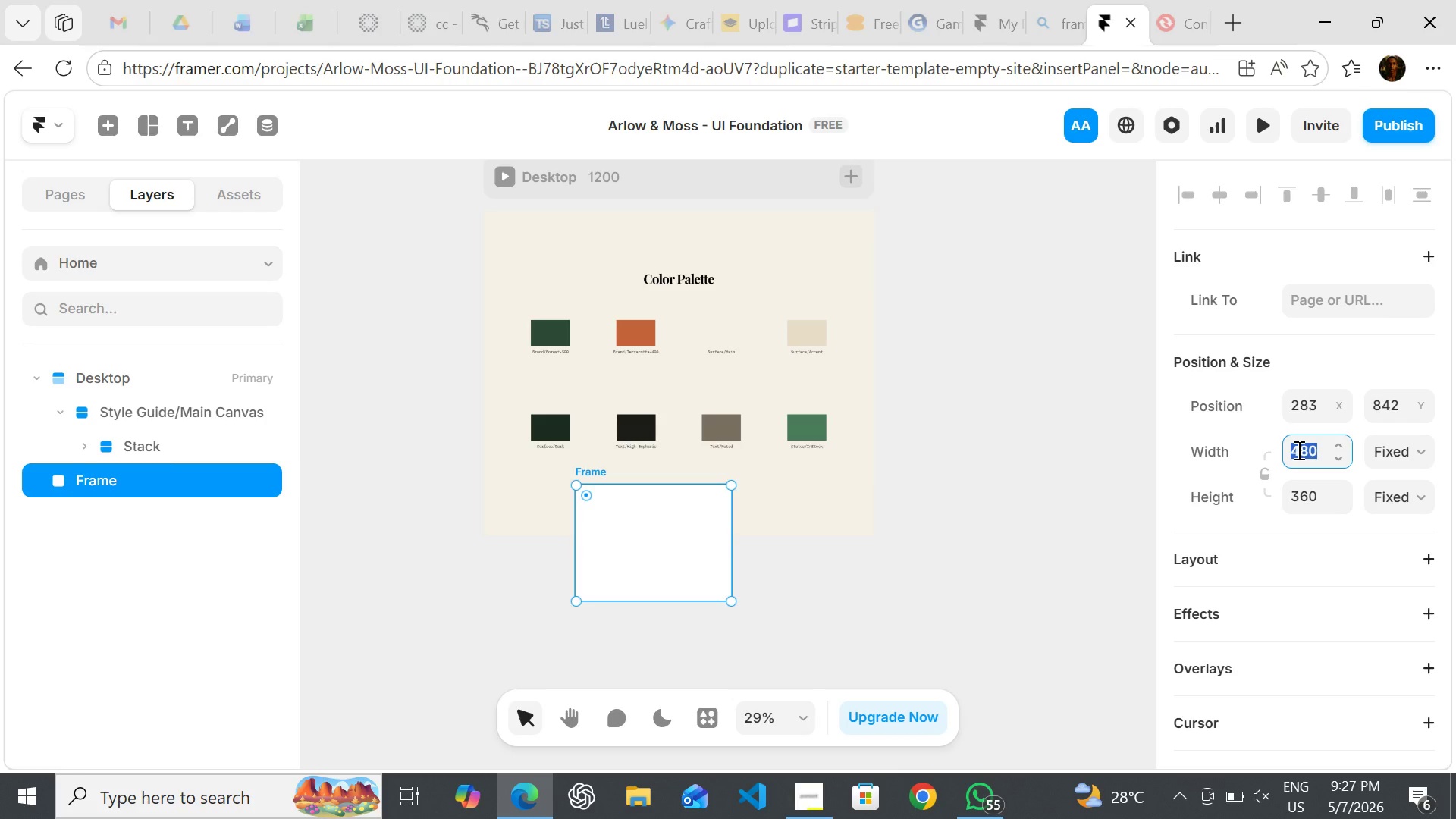 
type(360)
 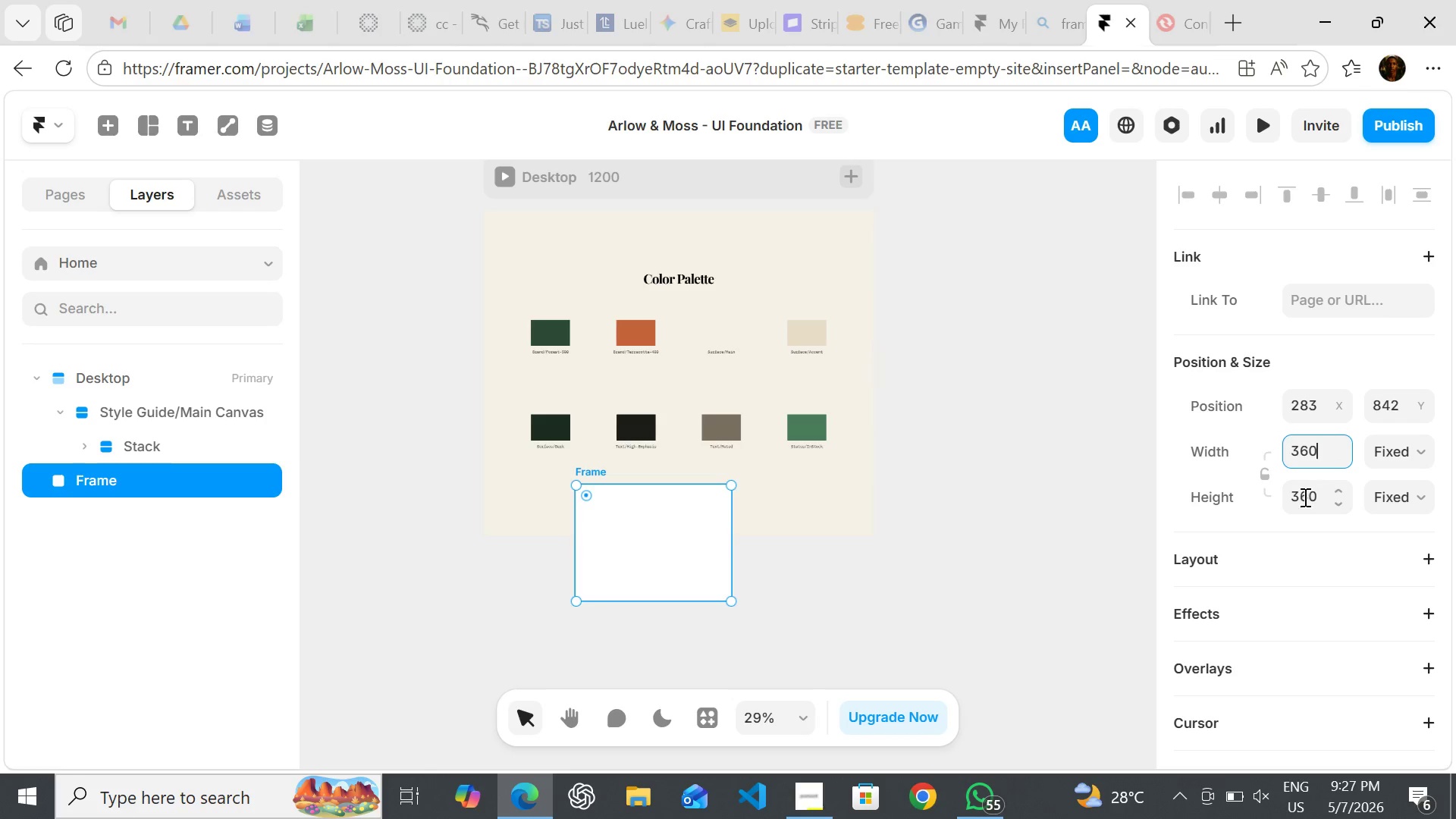 
left_click([1304, 497])
 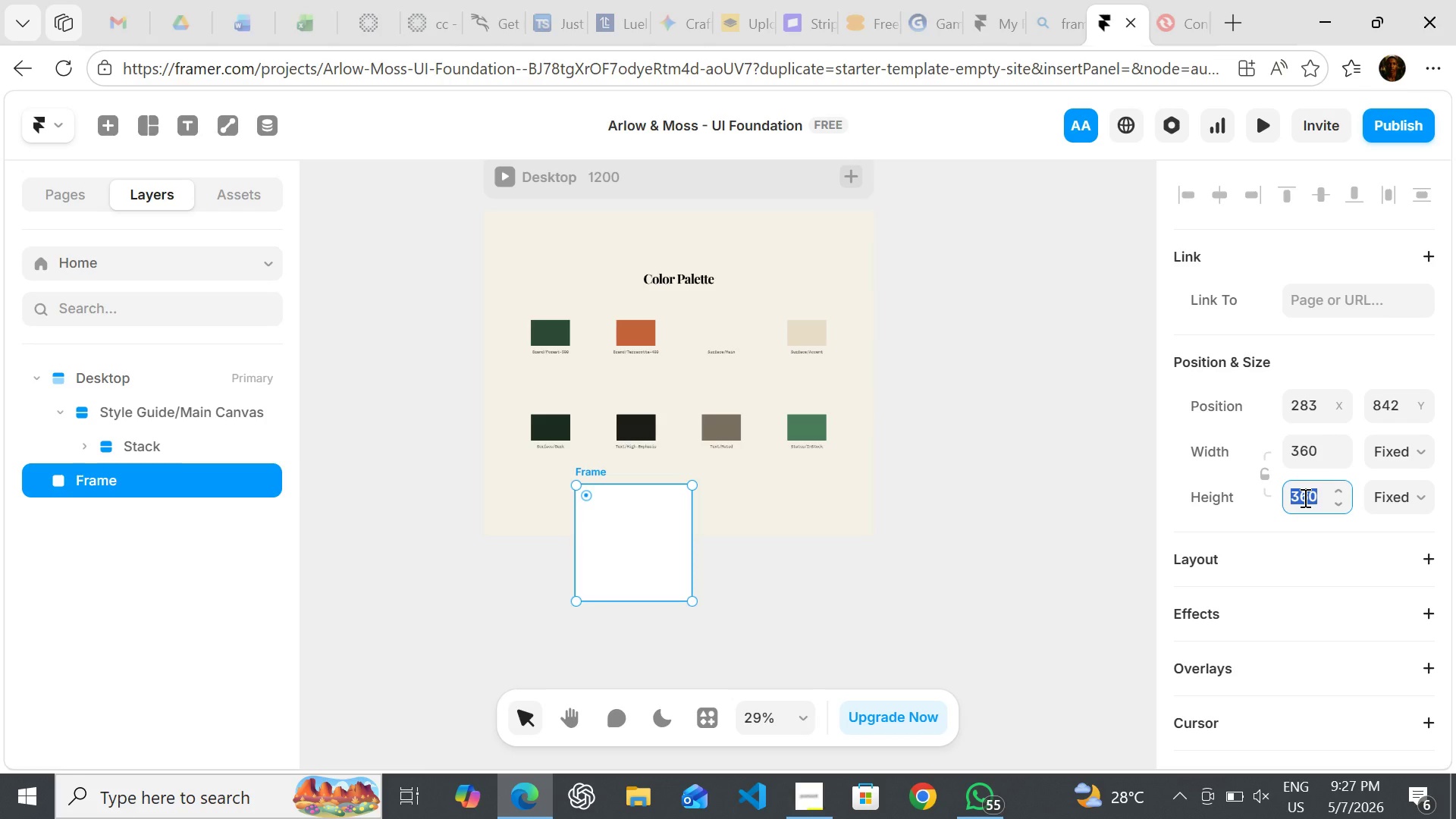 
type(480)
 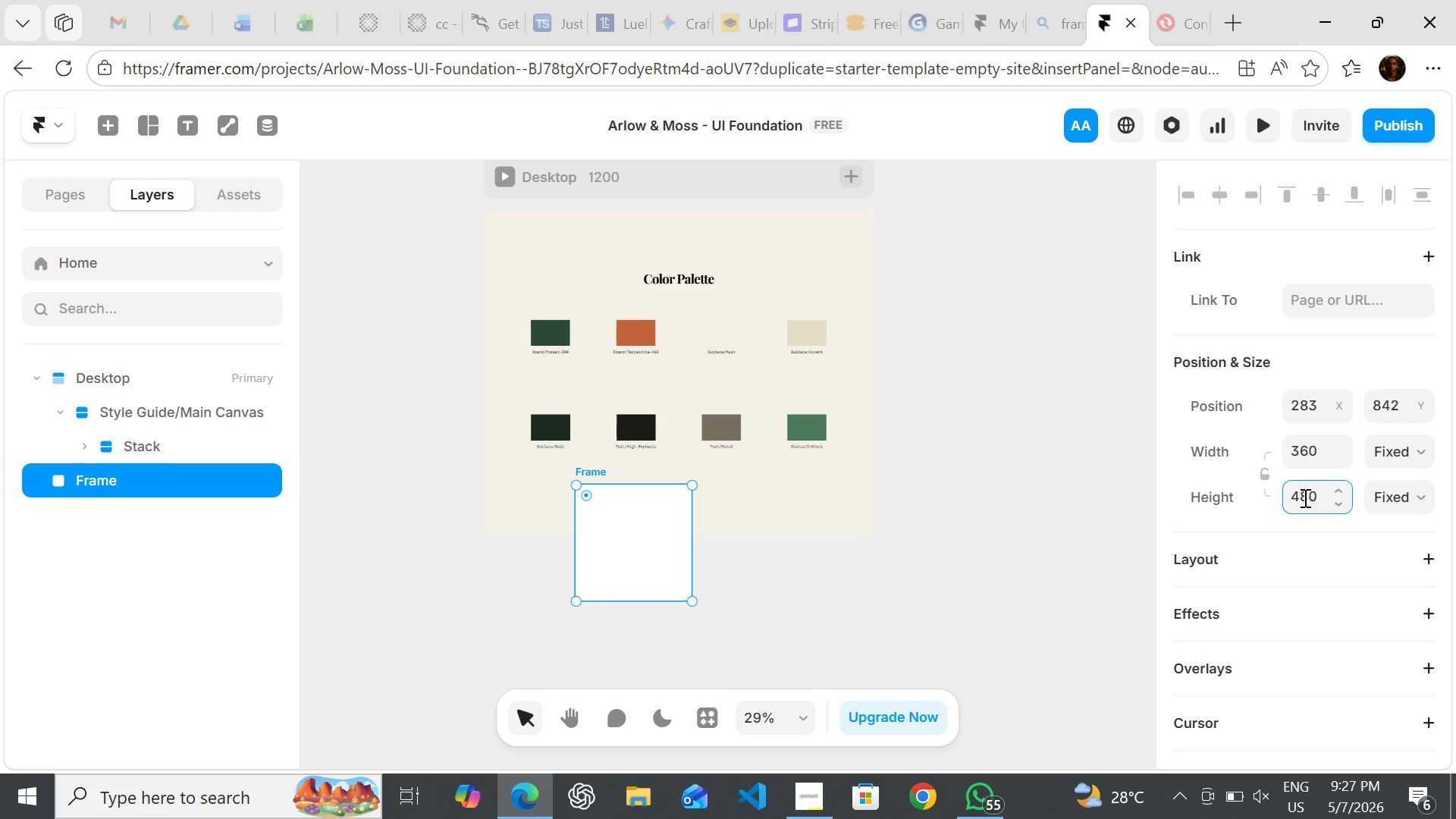 
key(Enter)
 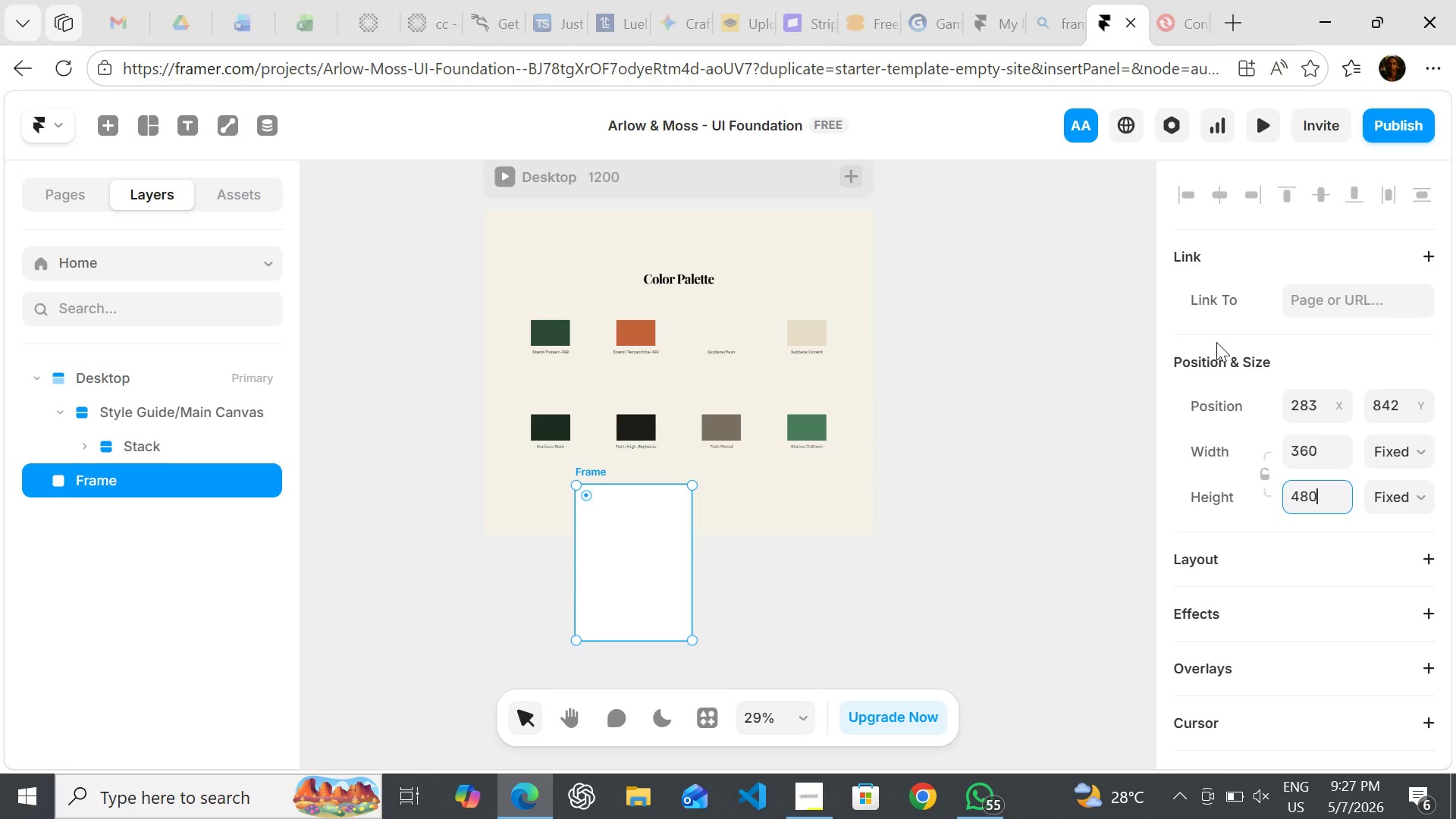 
wait(11.45)
 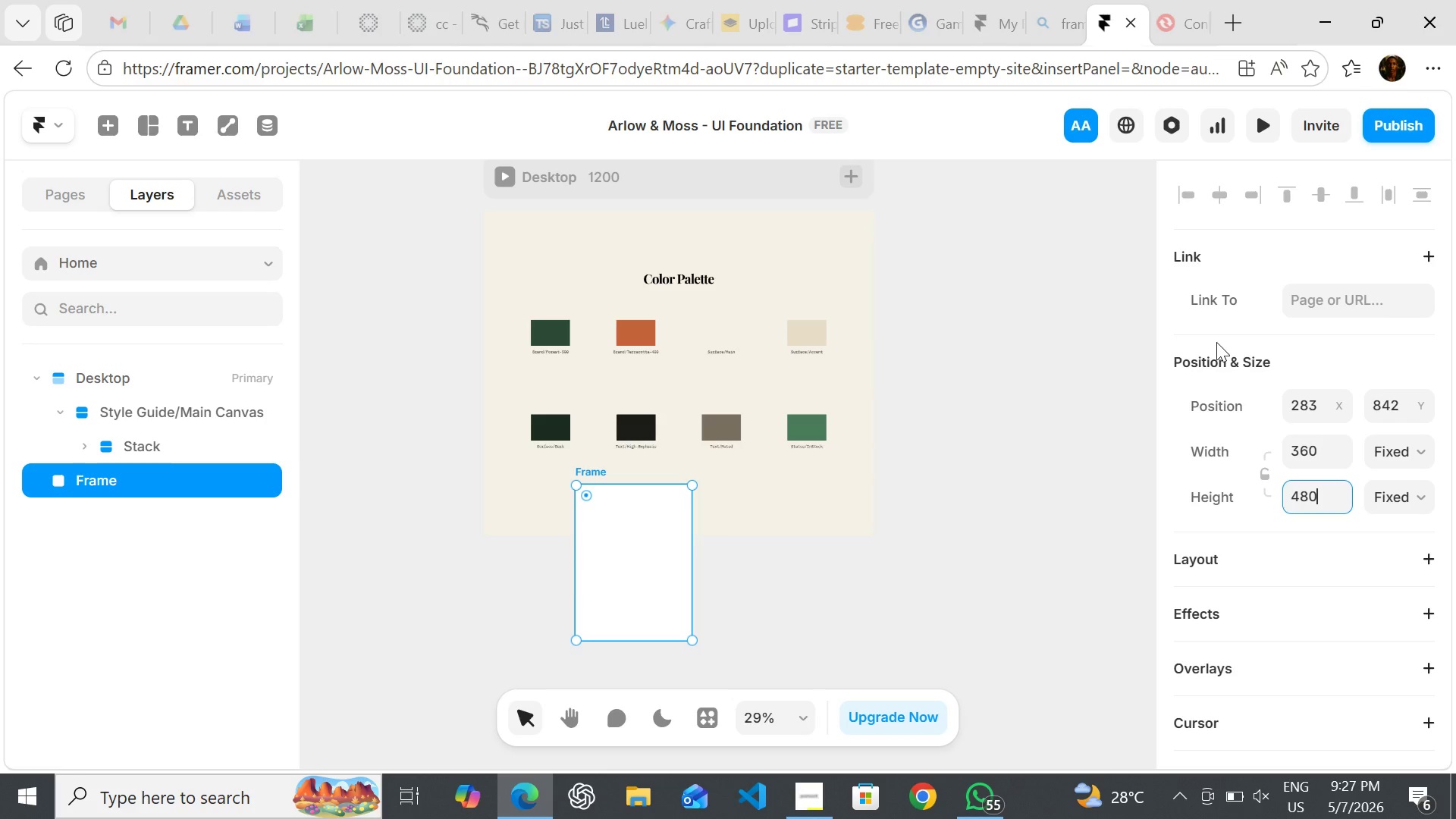 
left_click_drag(start_coordinate=[638, 527], to_coordinate=[644, 470])
 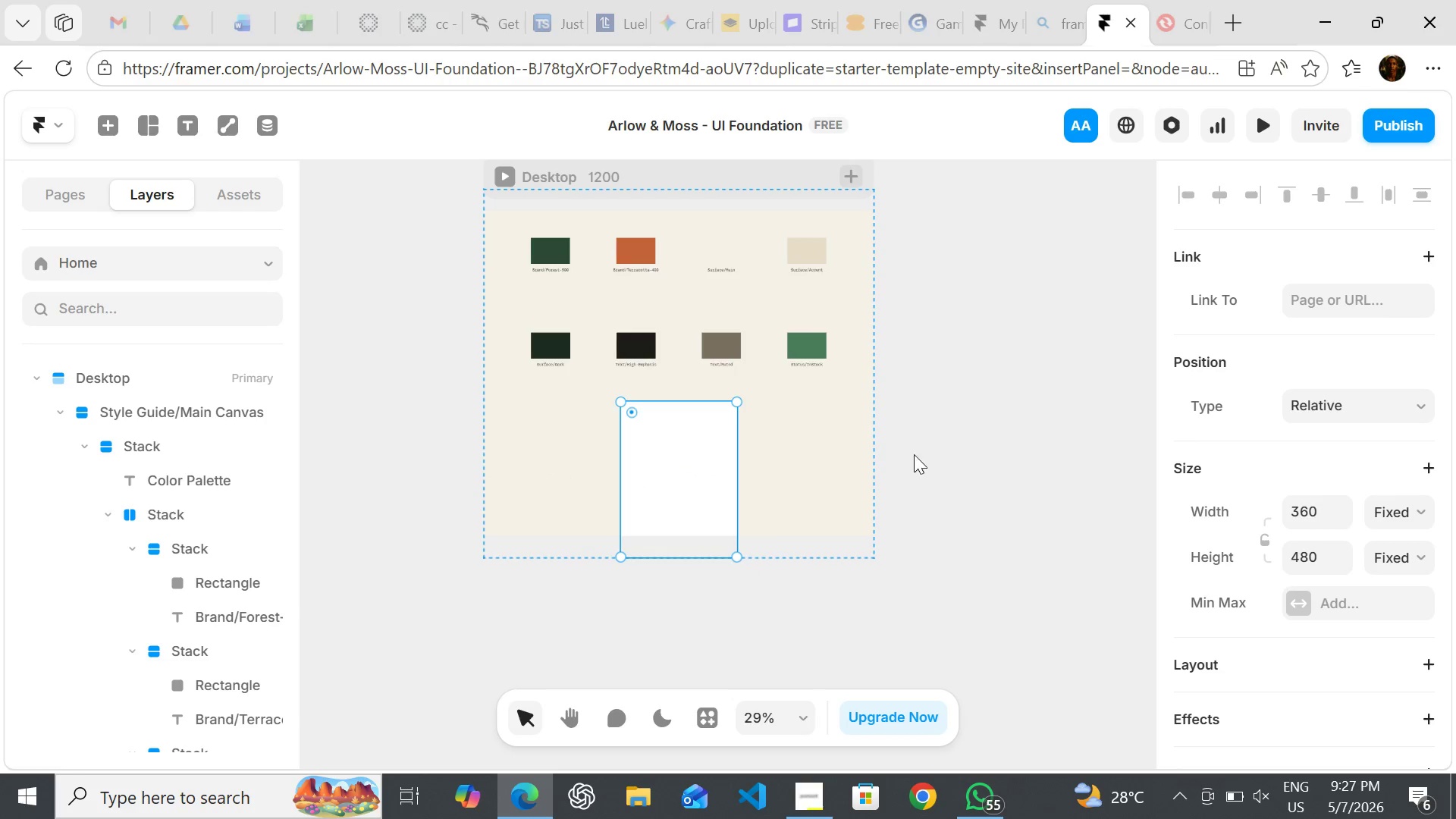 
wait(5.58)
 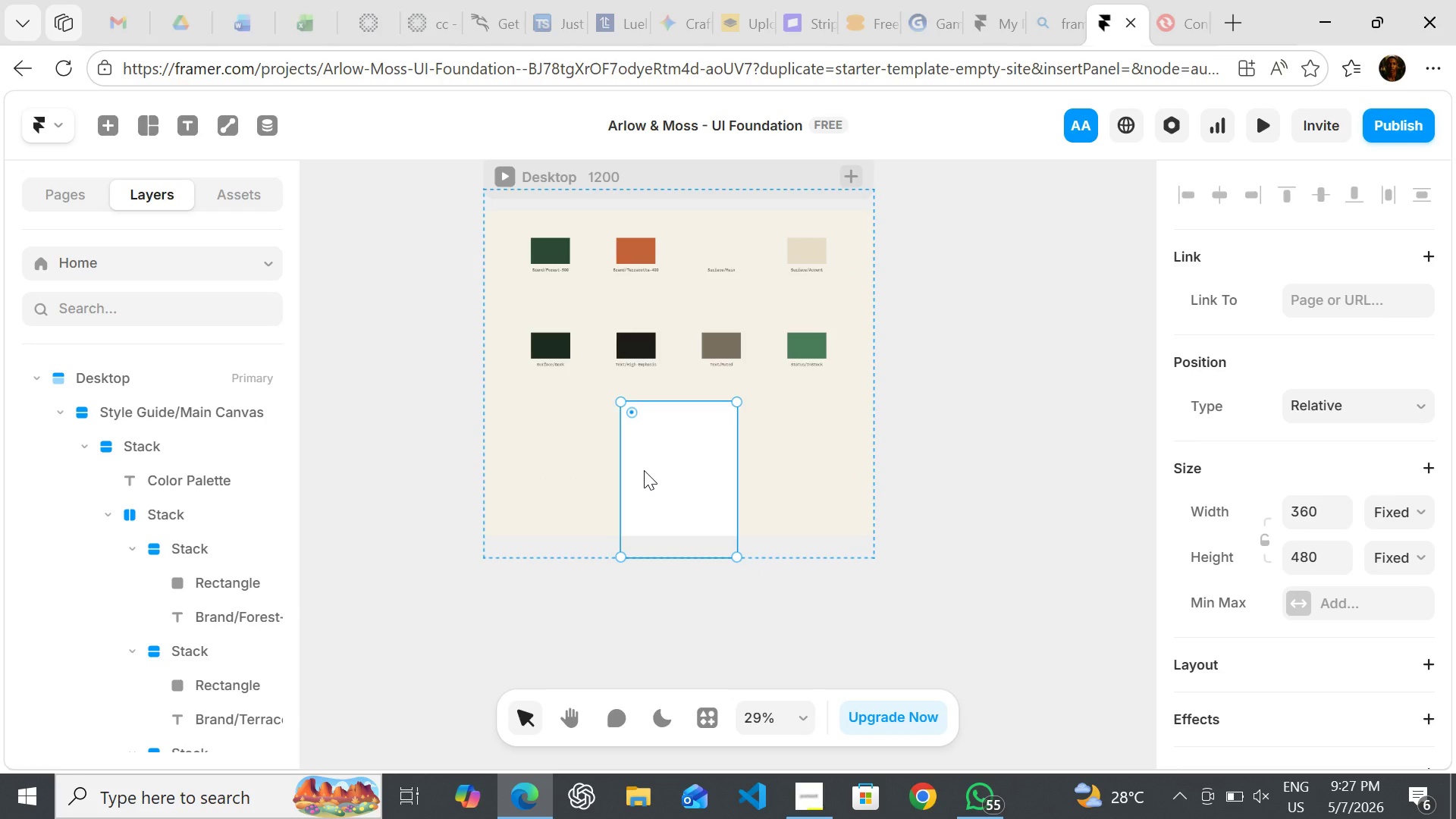 
left_click([814, 406])
 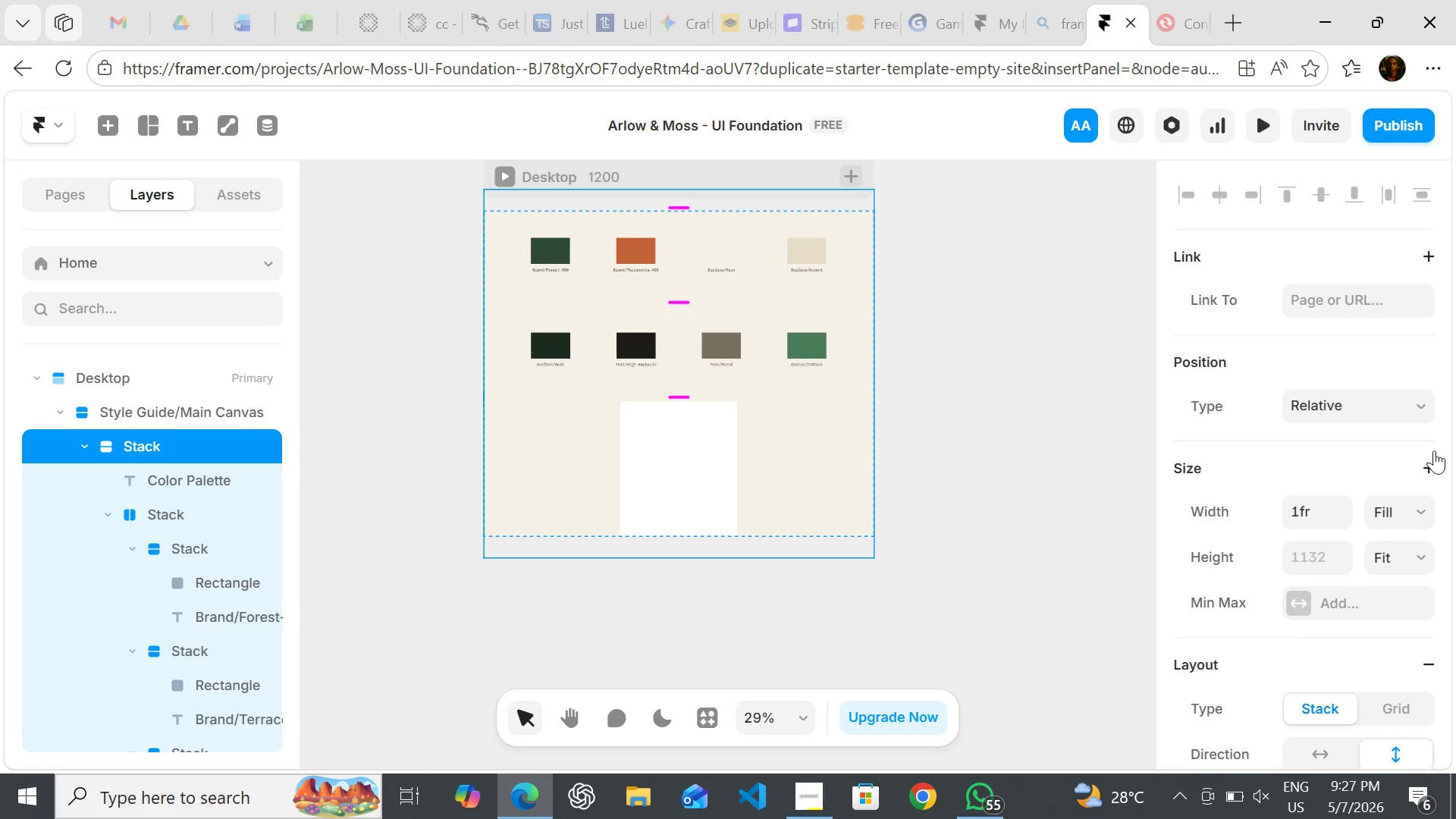 
left_click([1414, 551])
 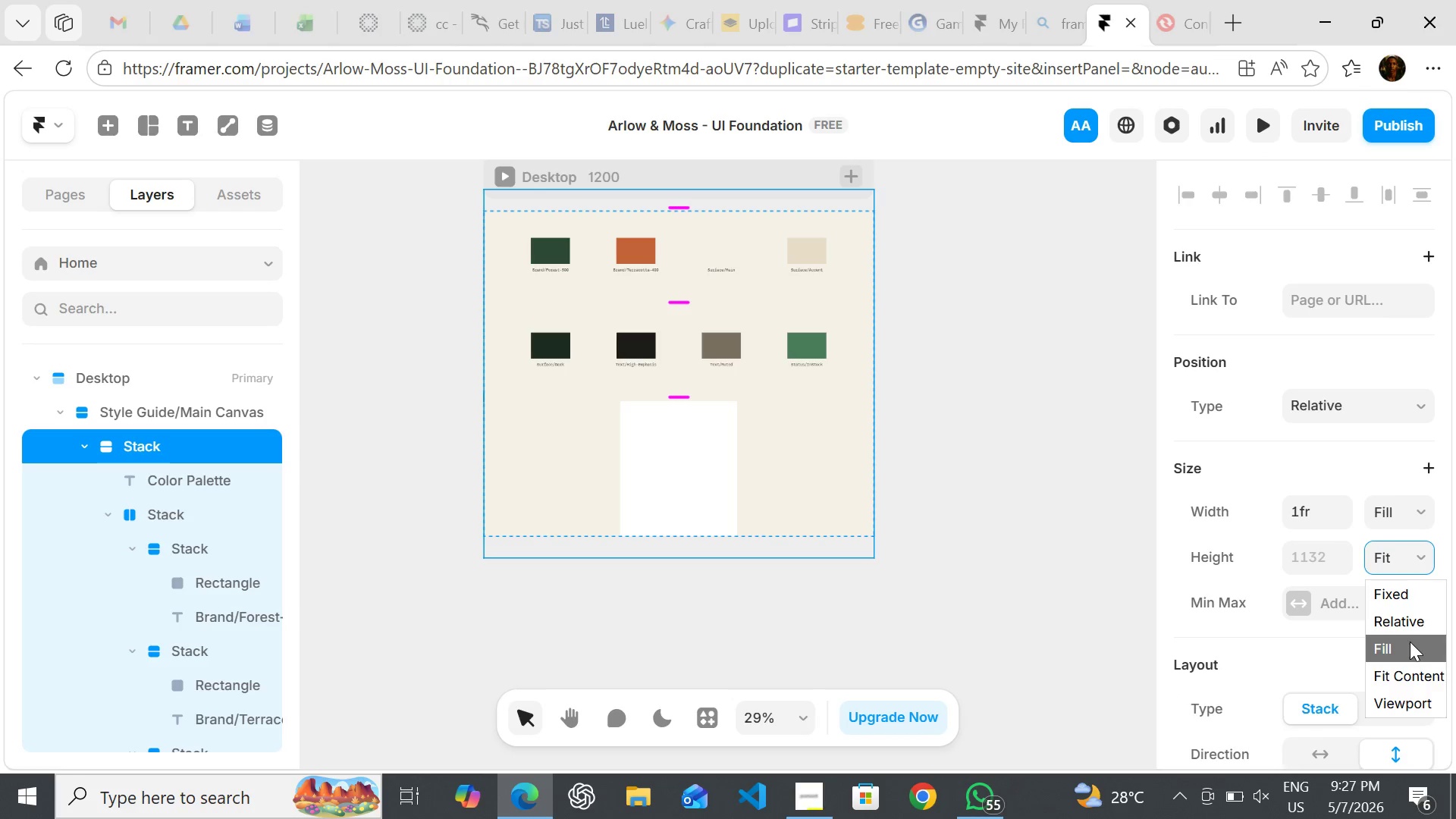 
left_click([1410, 643])
 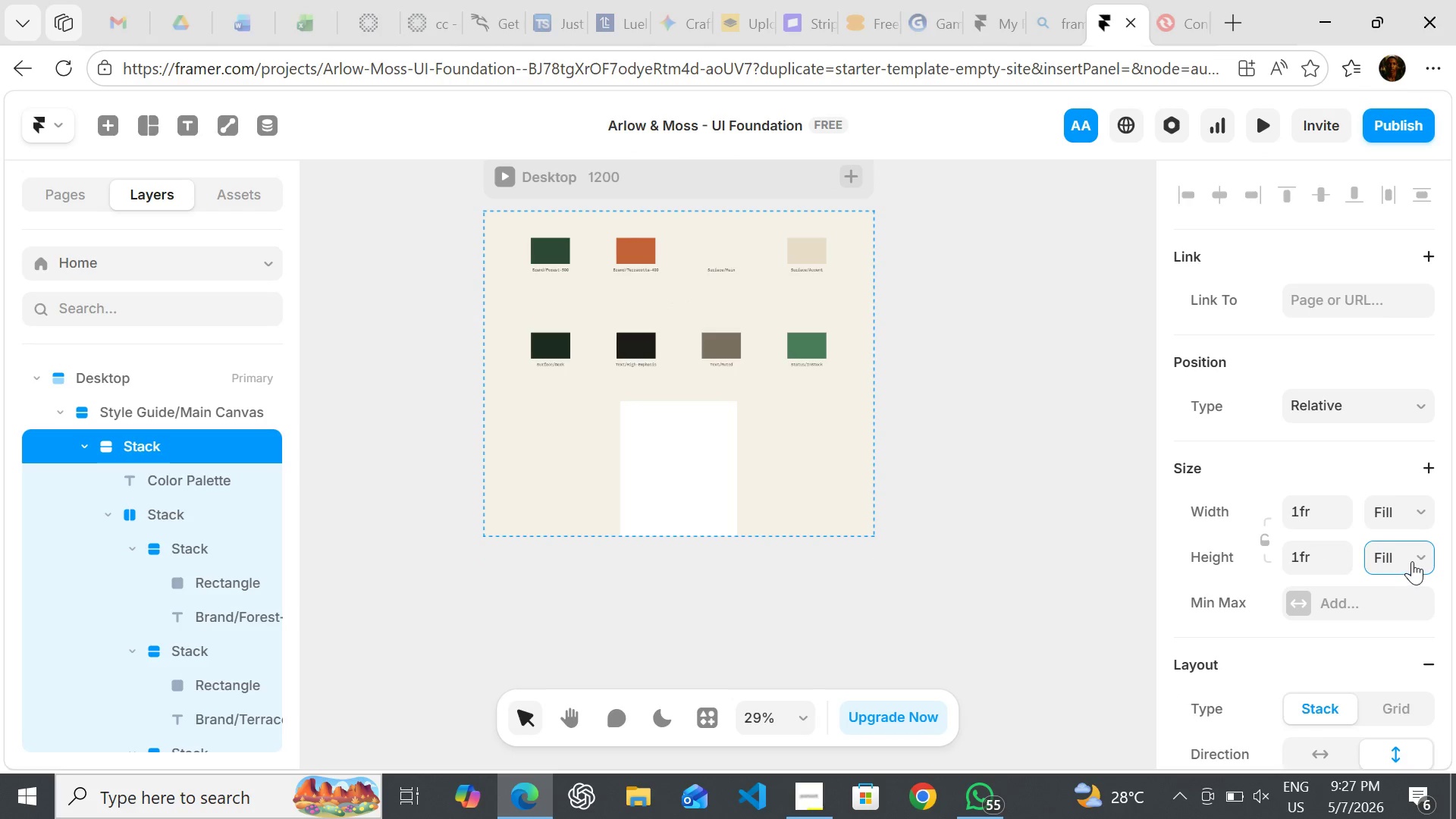 
left_click([1411, 561])
 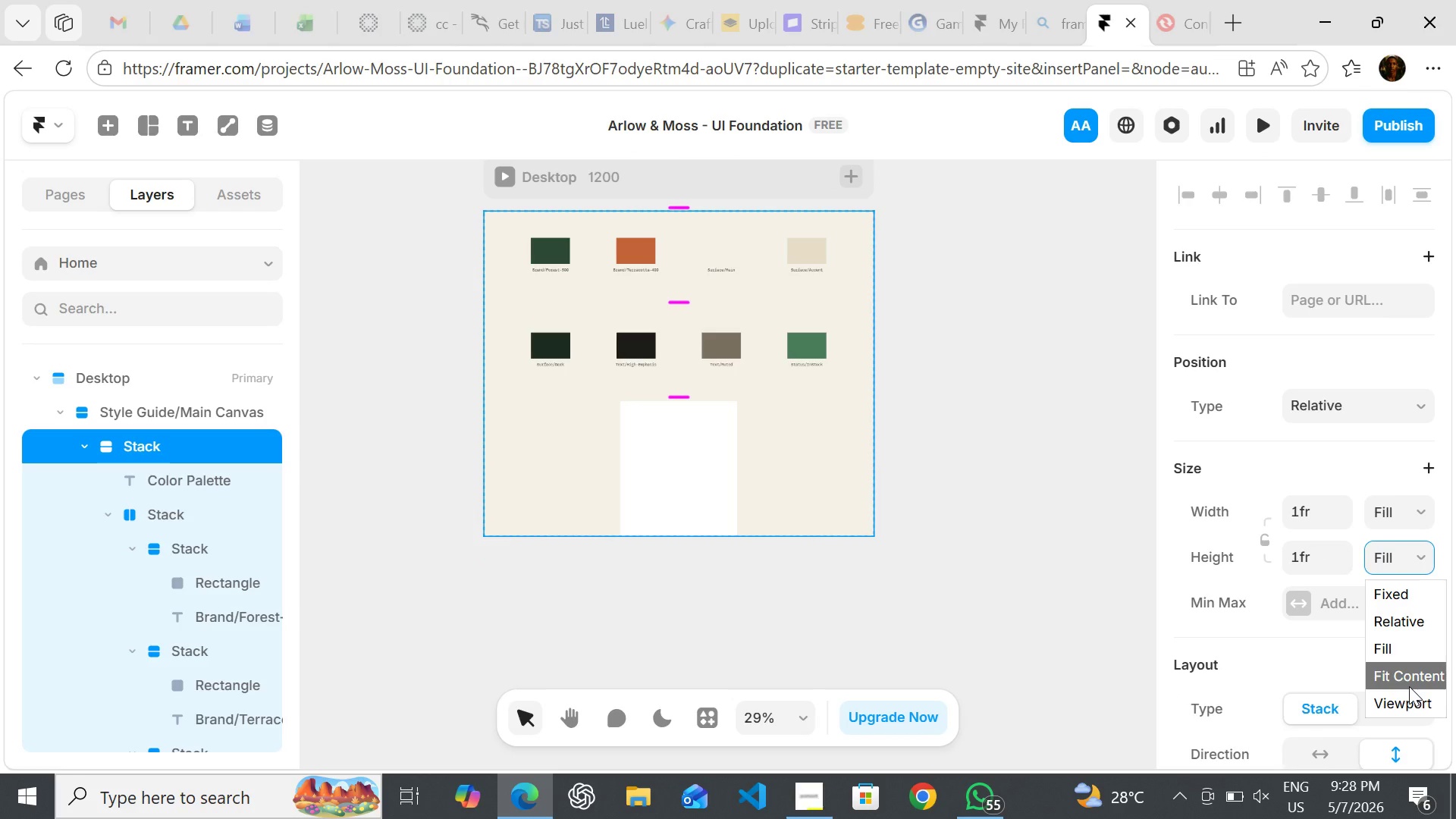 
left_click([1409, 686])
 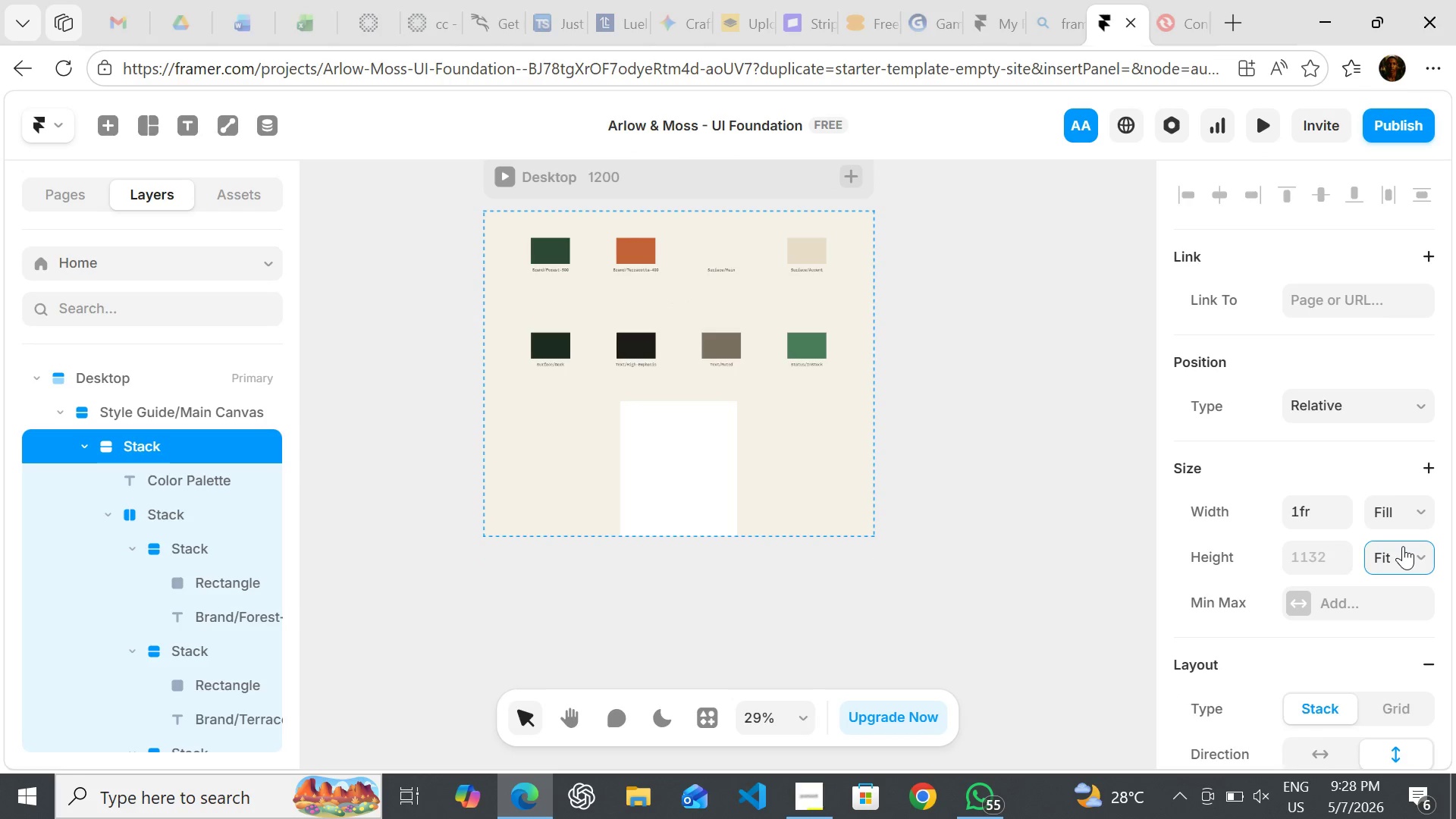 
left_click([1403, 546])
 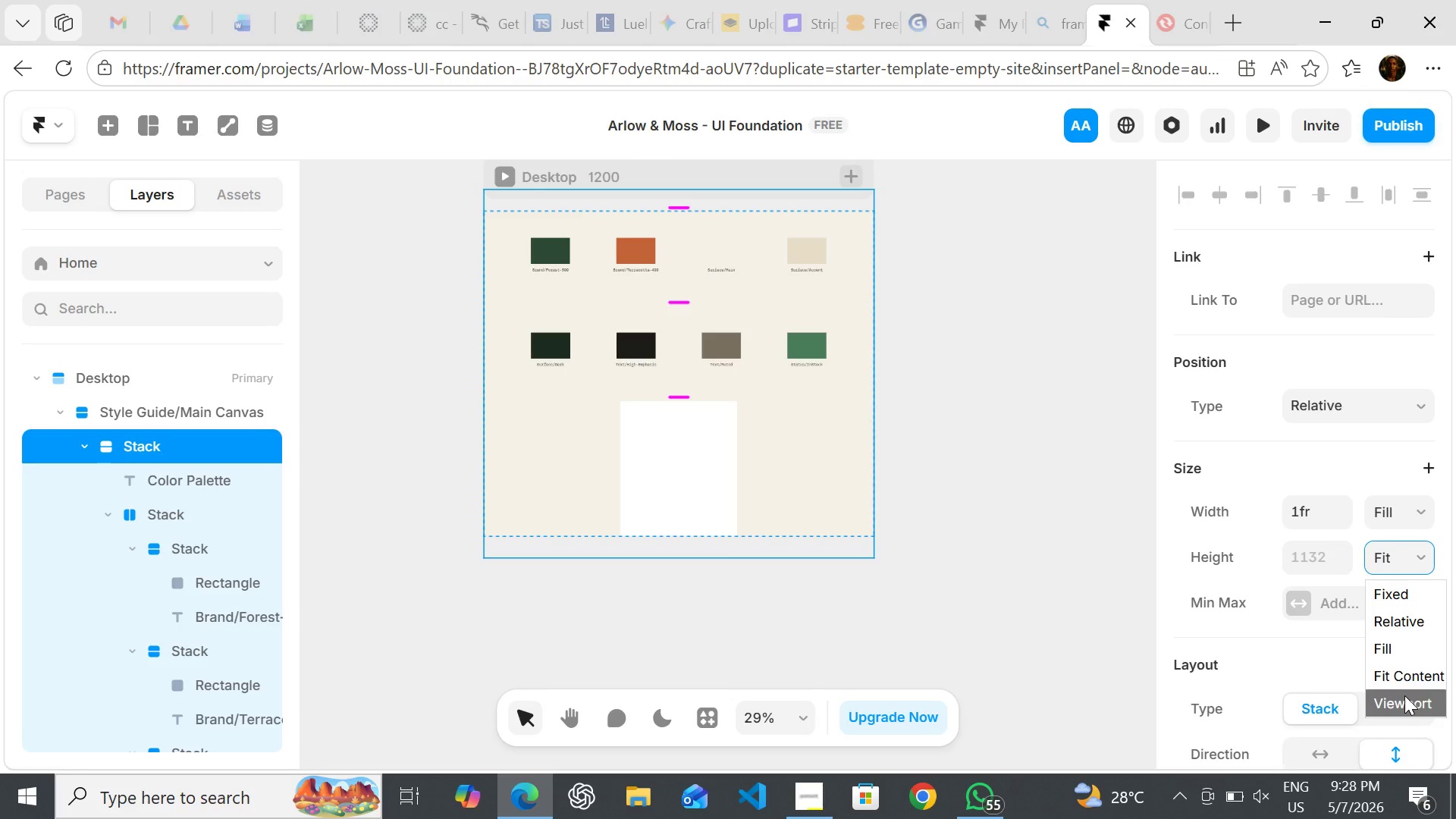 
left_click([1404, 695])
 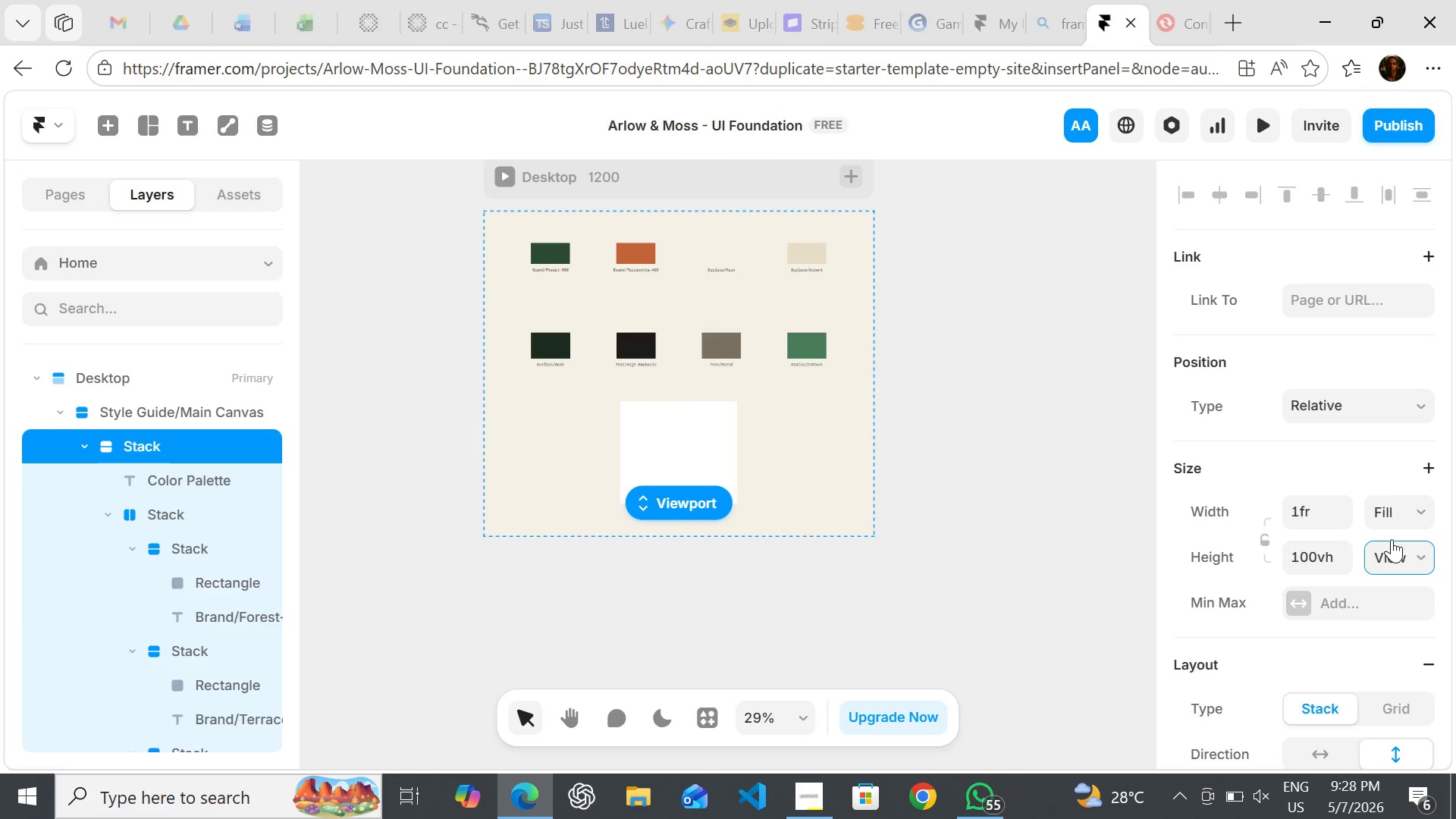 
left_click([1392, 541])
 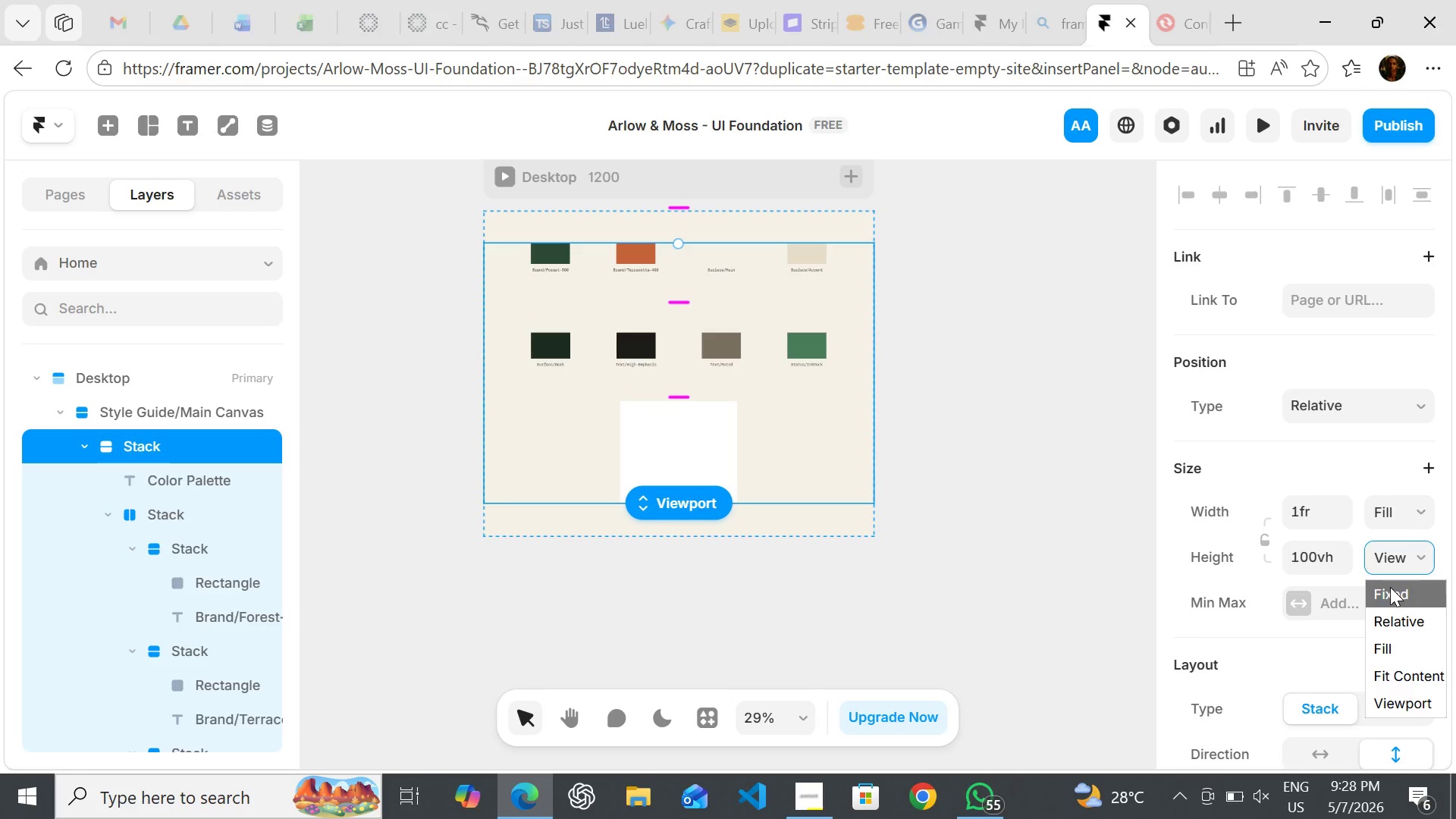 
left_click([1390, 587])
 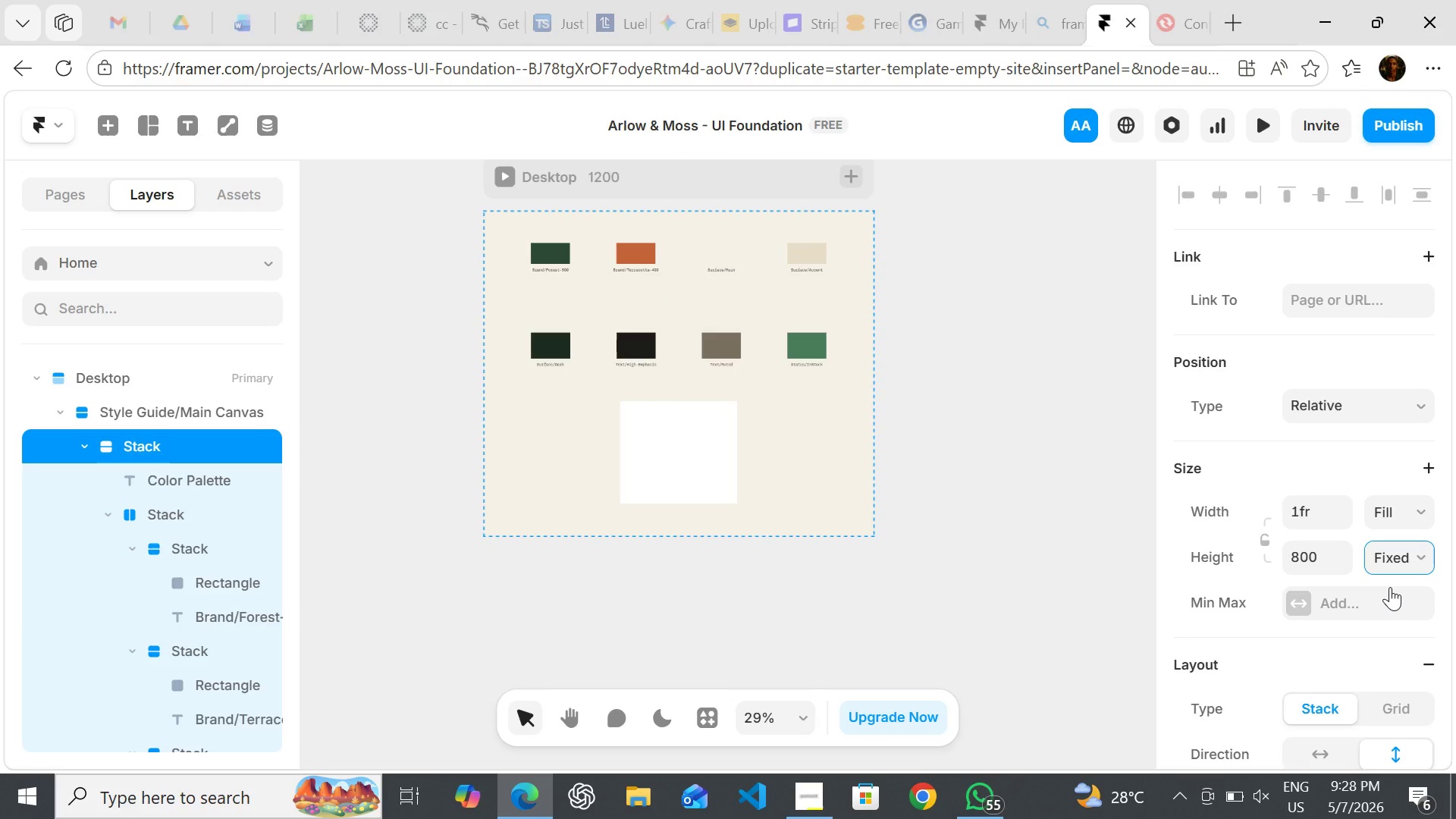 
hold_key(key=ControlRight, duration=0.67)
 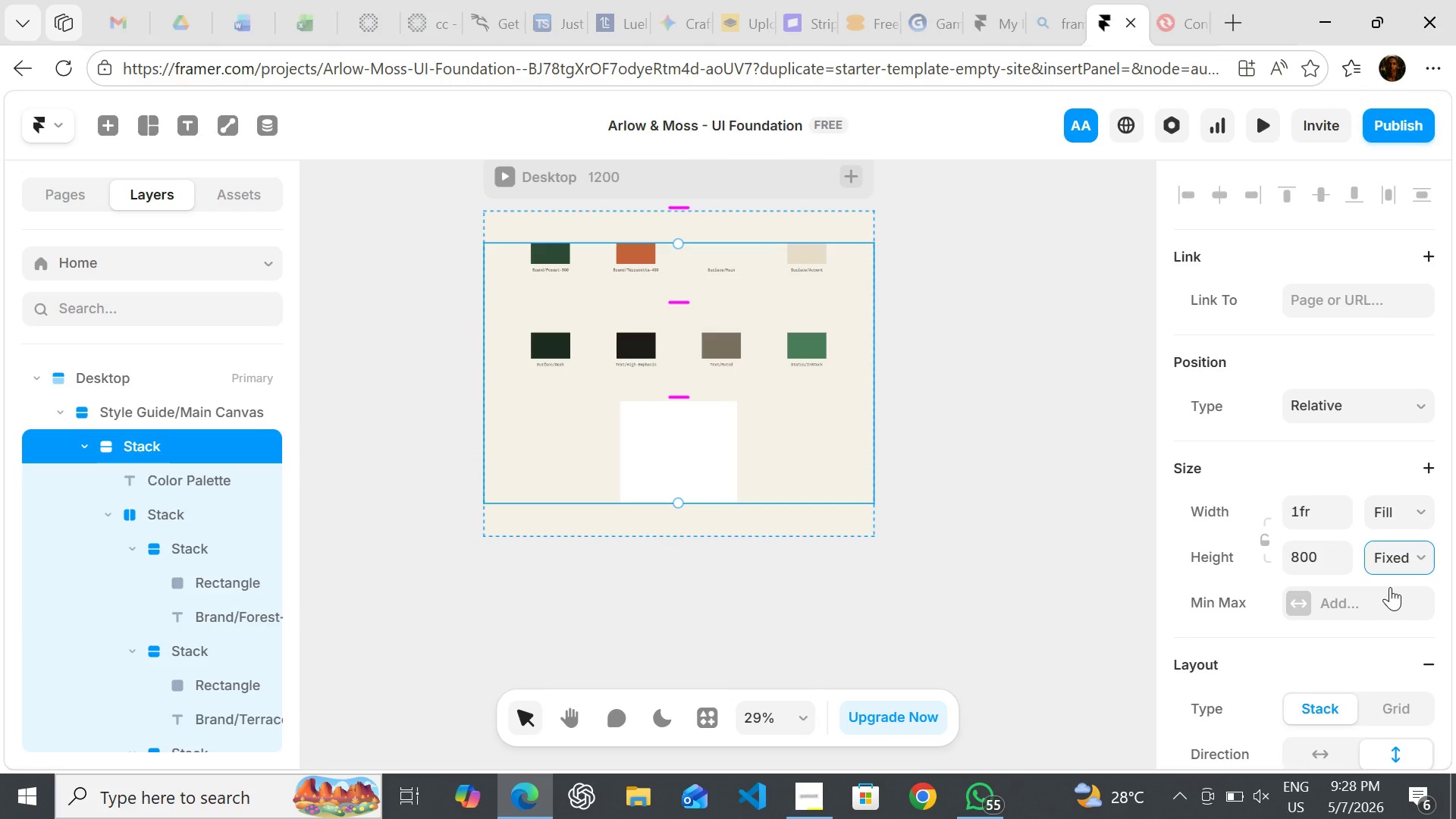 
hold_key(key=ControlRight, duration=1.52)
 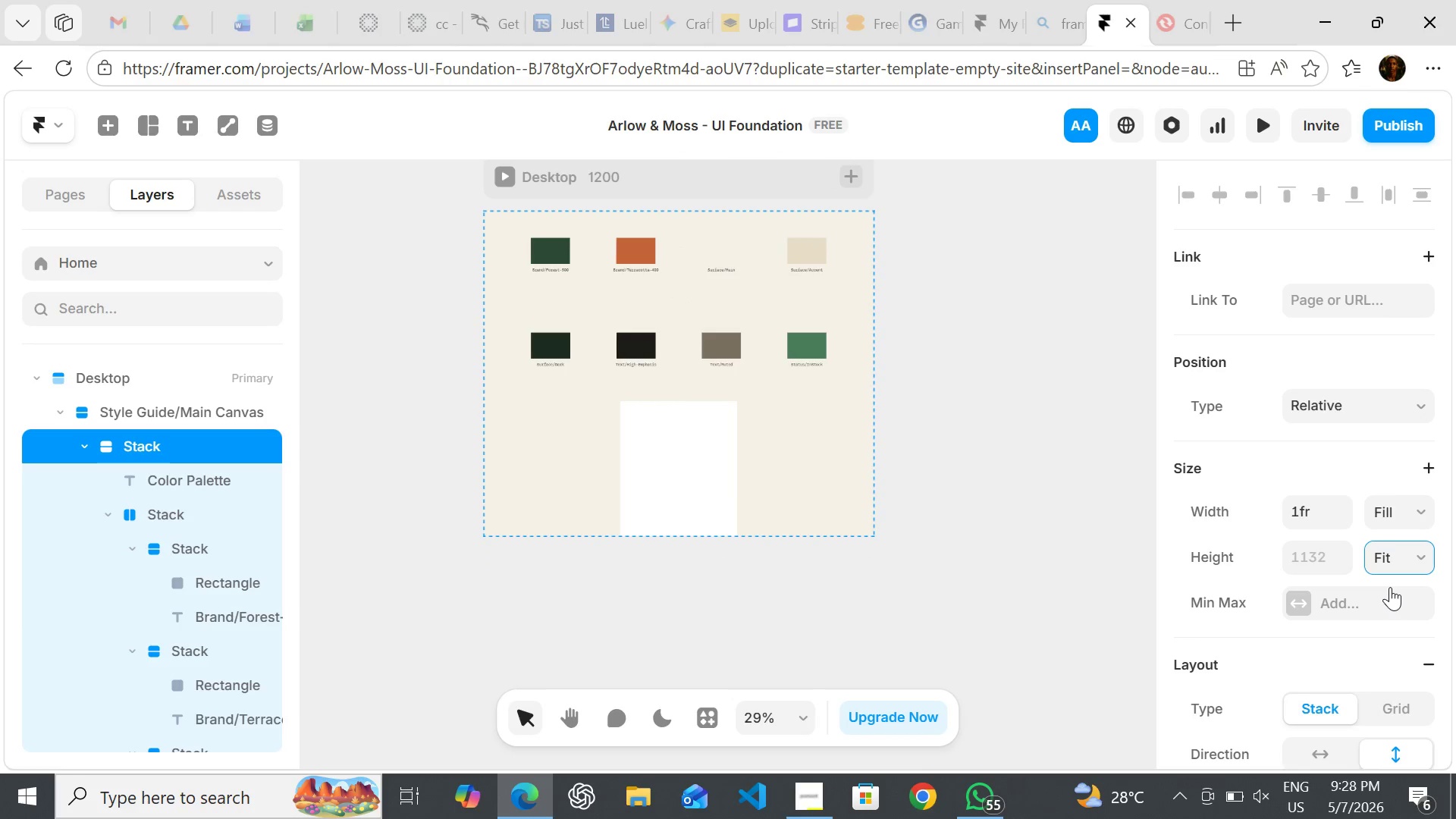 
key(Control+Z)
 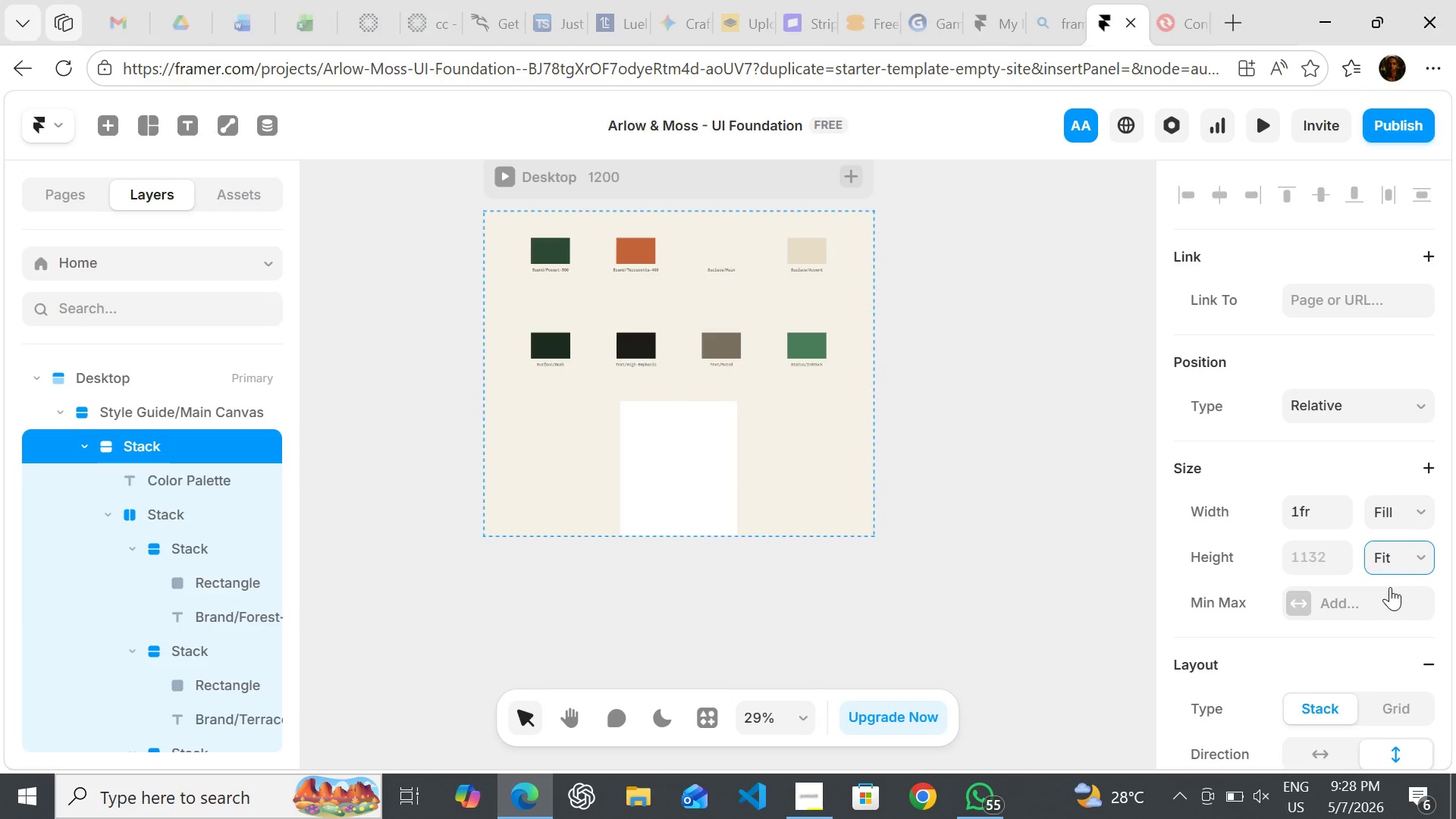 
key(Control+Z)
 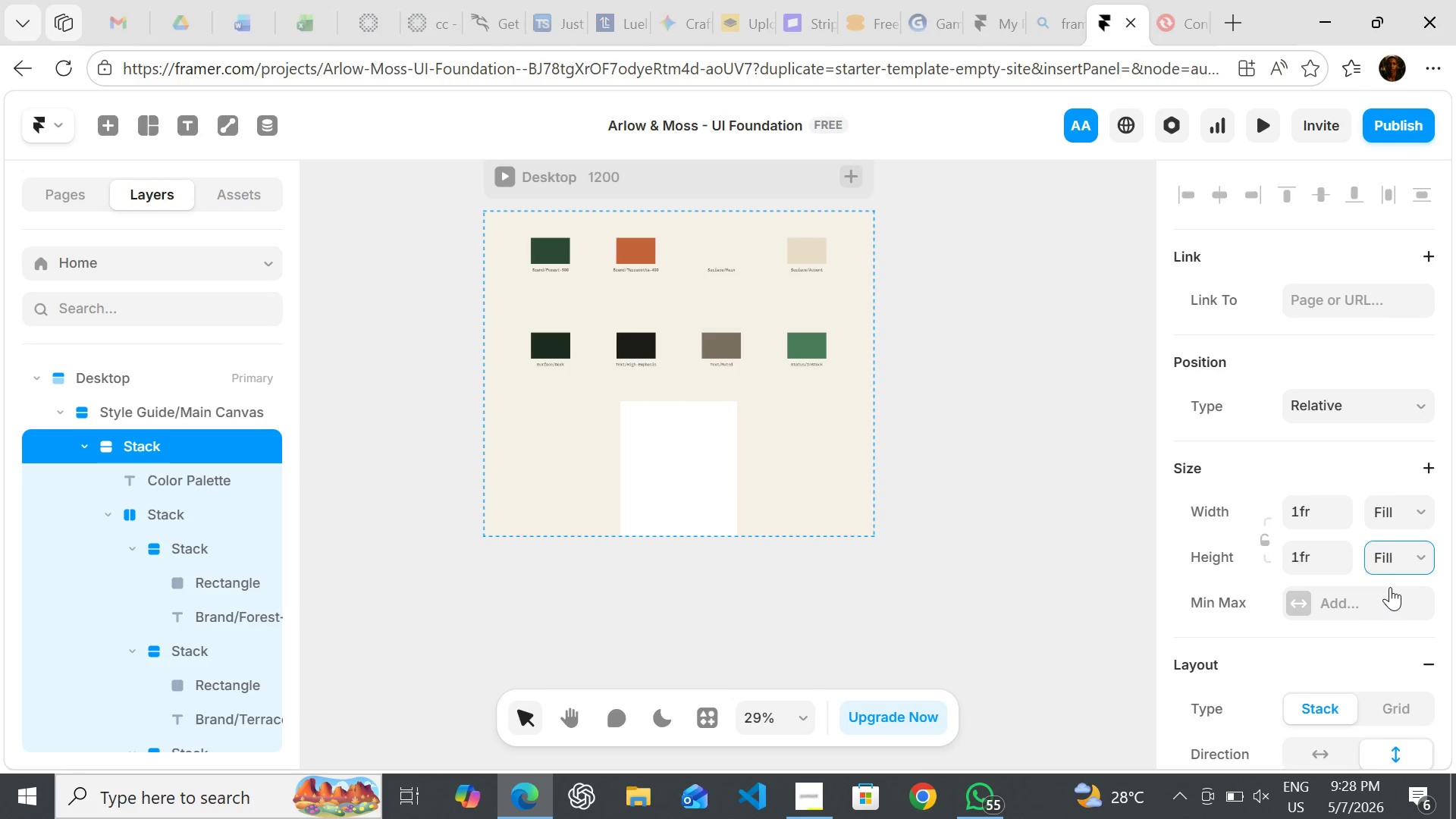 
key(Control+Z)
 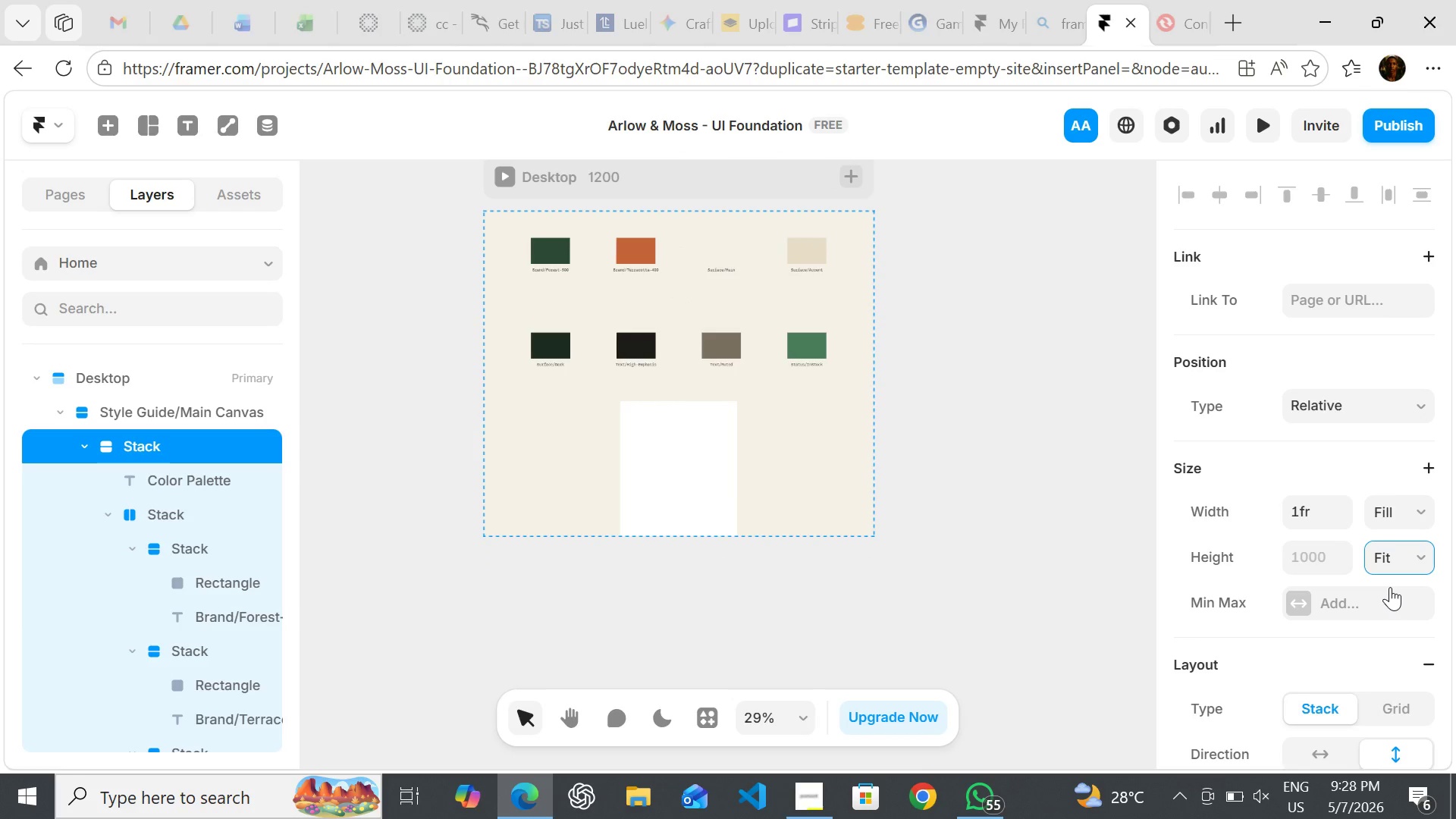 
key(Control+Z)
 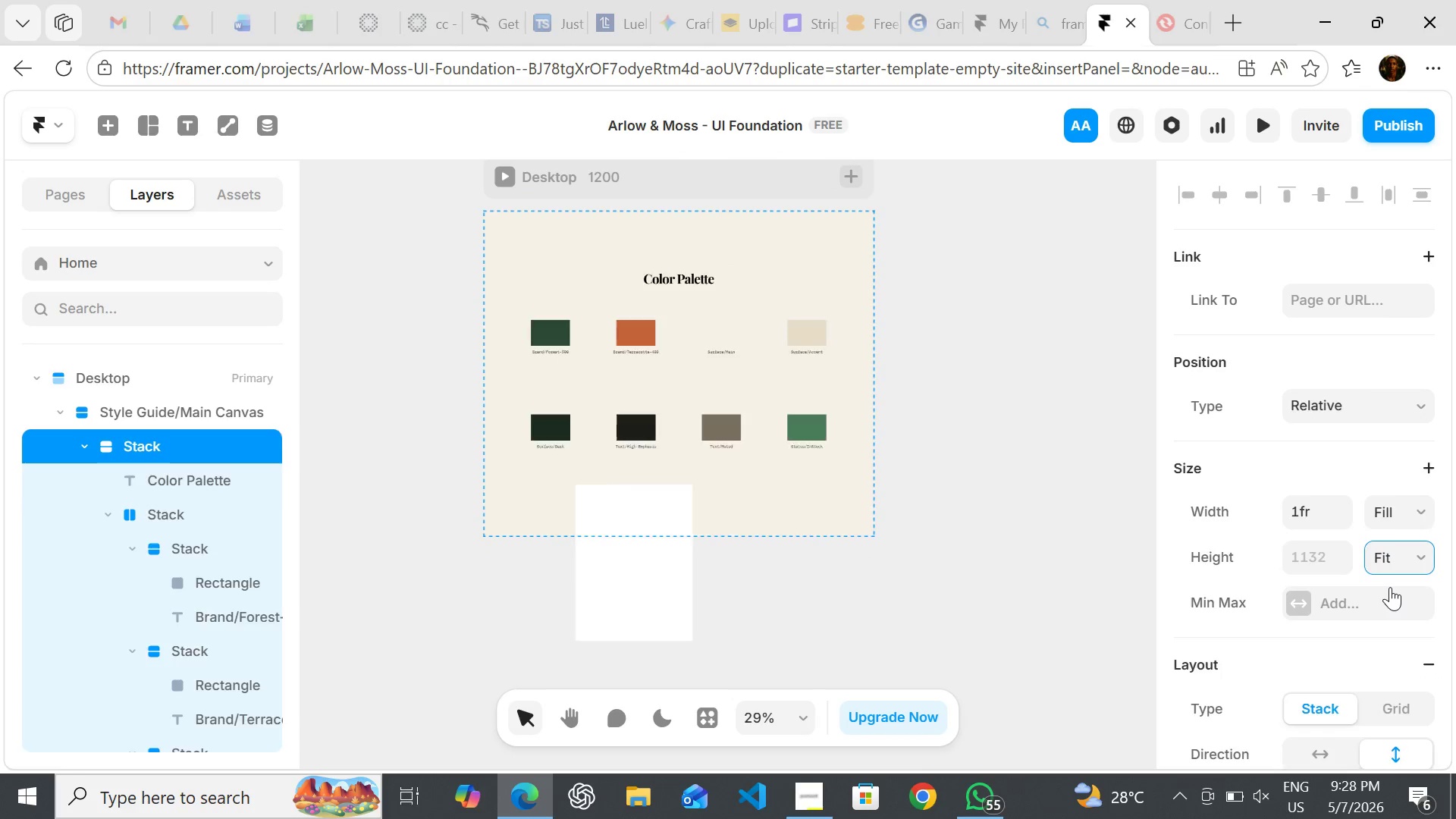 
key(Control+Z)
 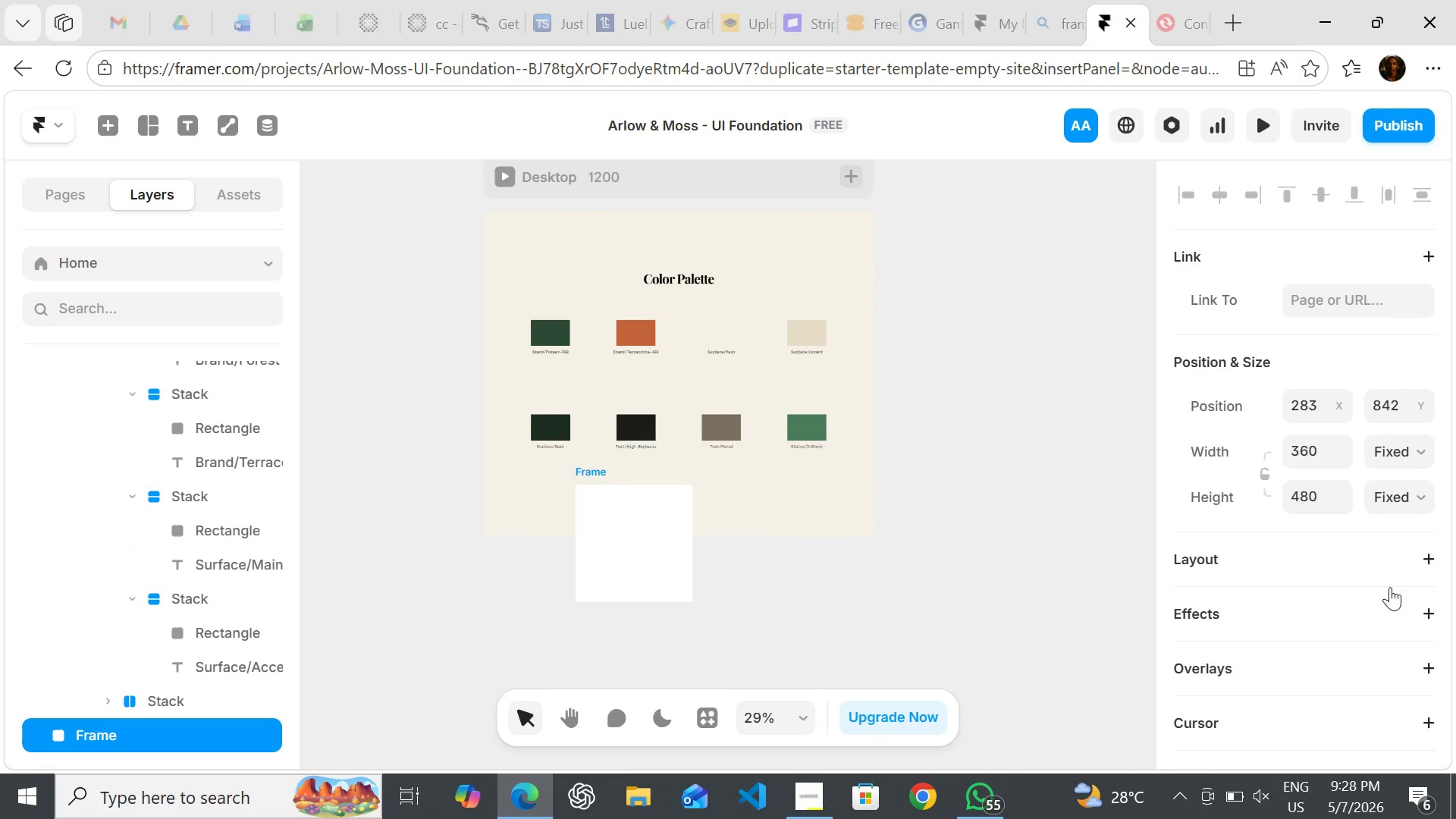 
key(Control+Z)
 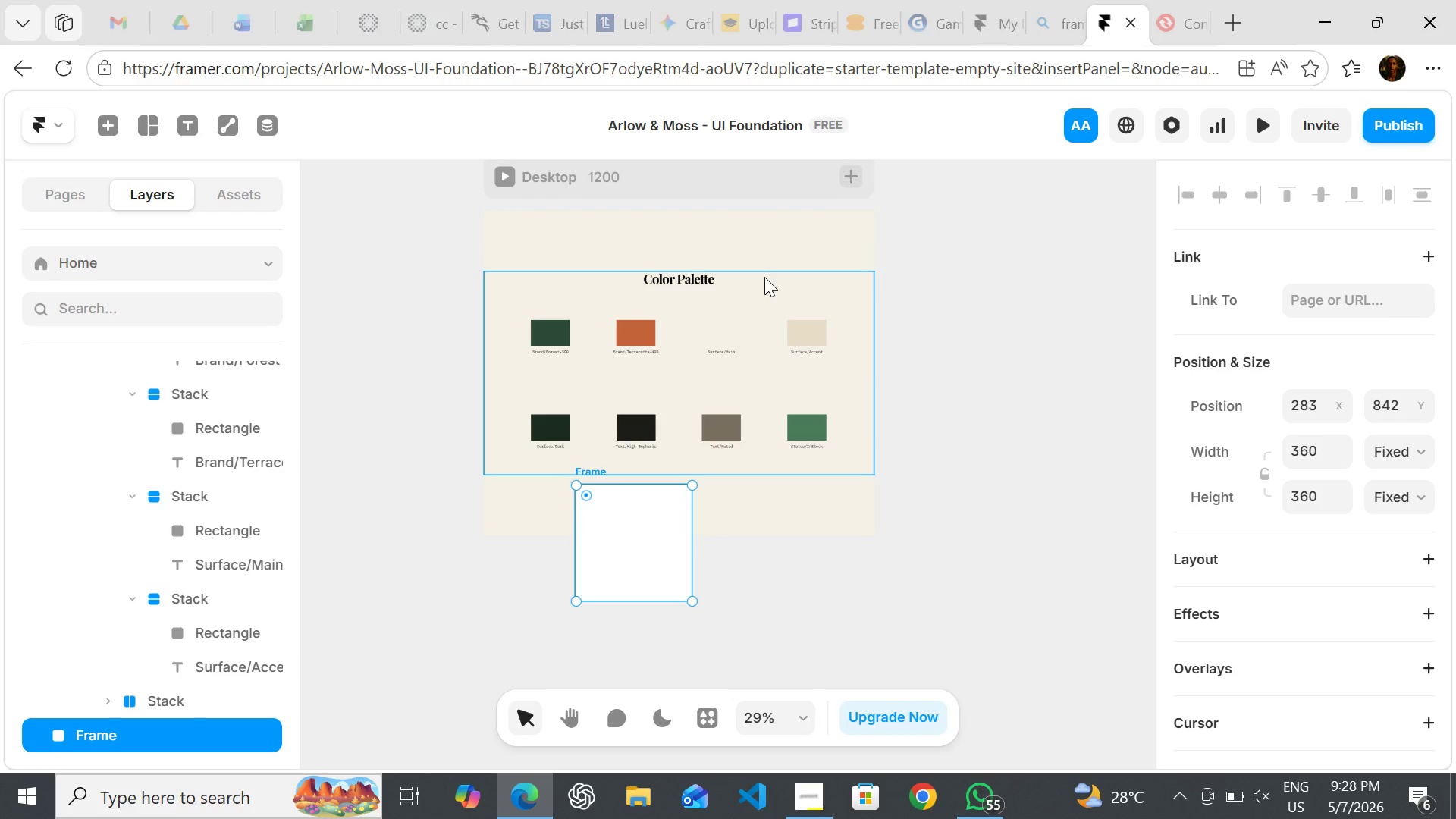 
left_click([764, 277])
 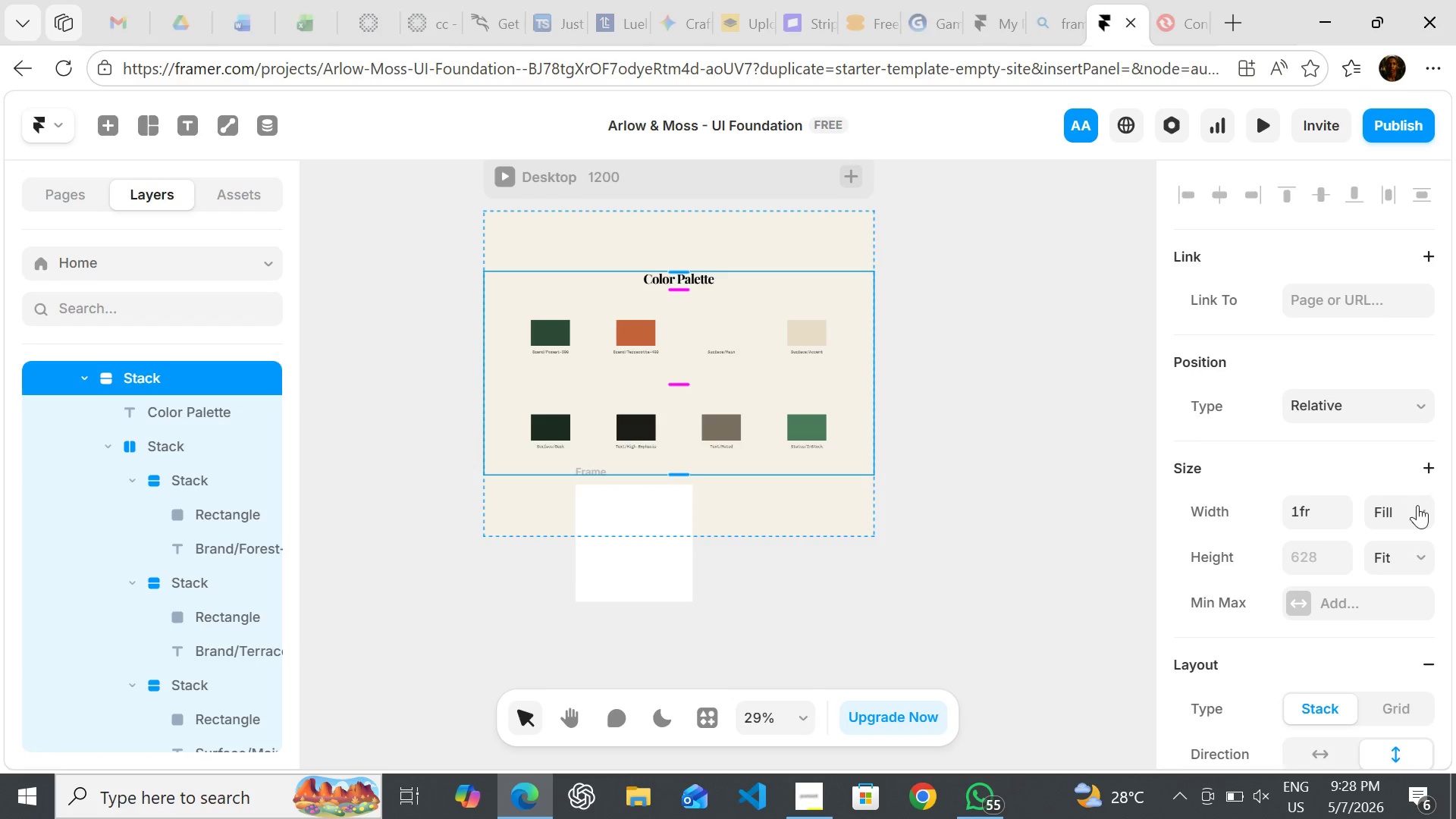 
left_click([1411, 557])
 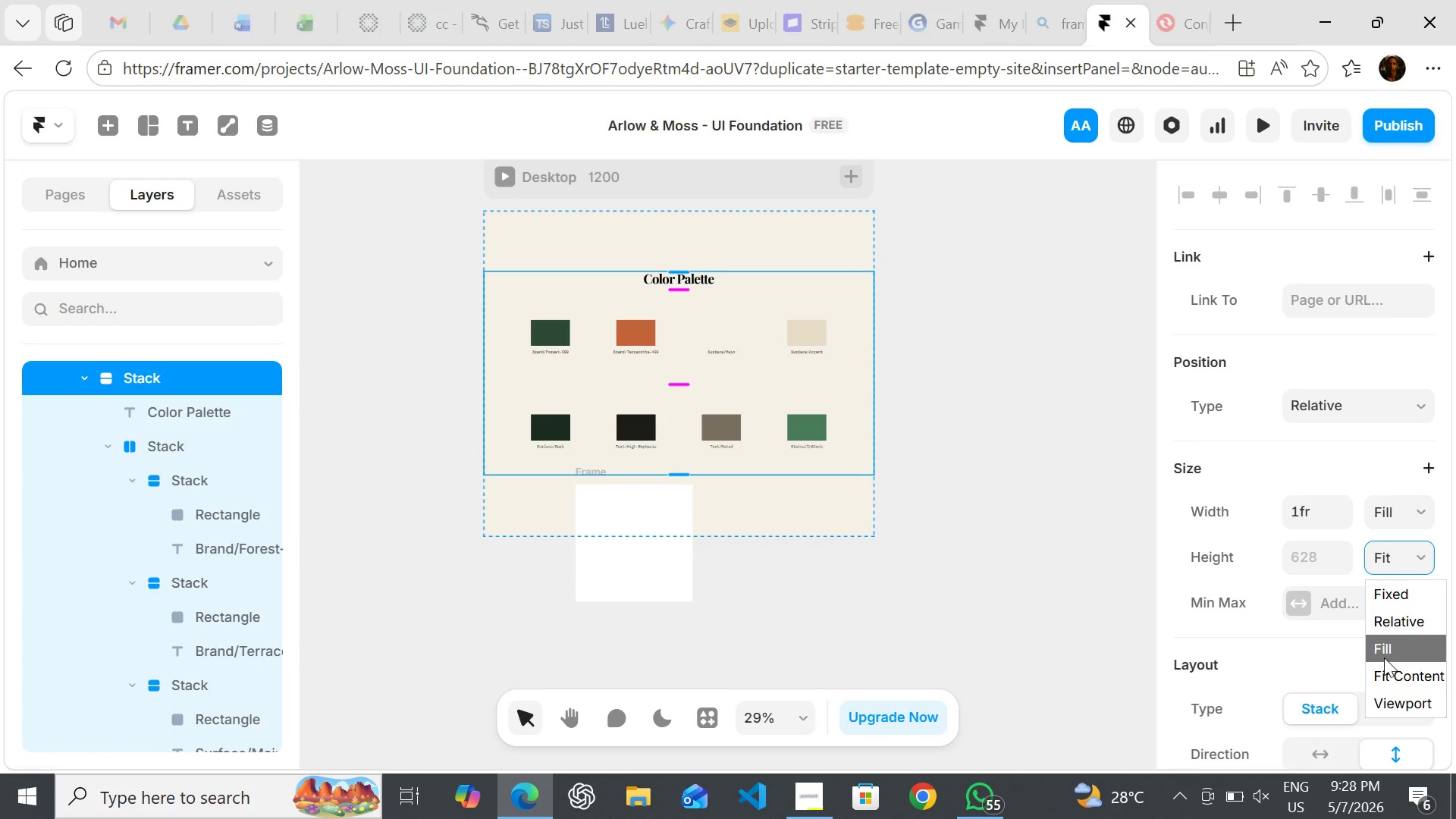 
left_click([1384, 645])
 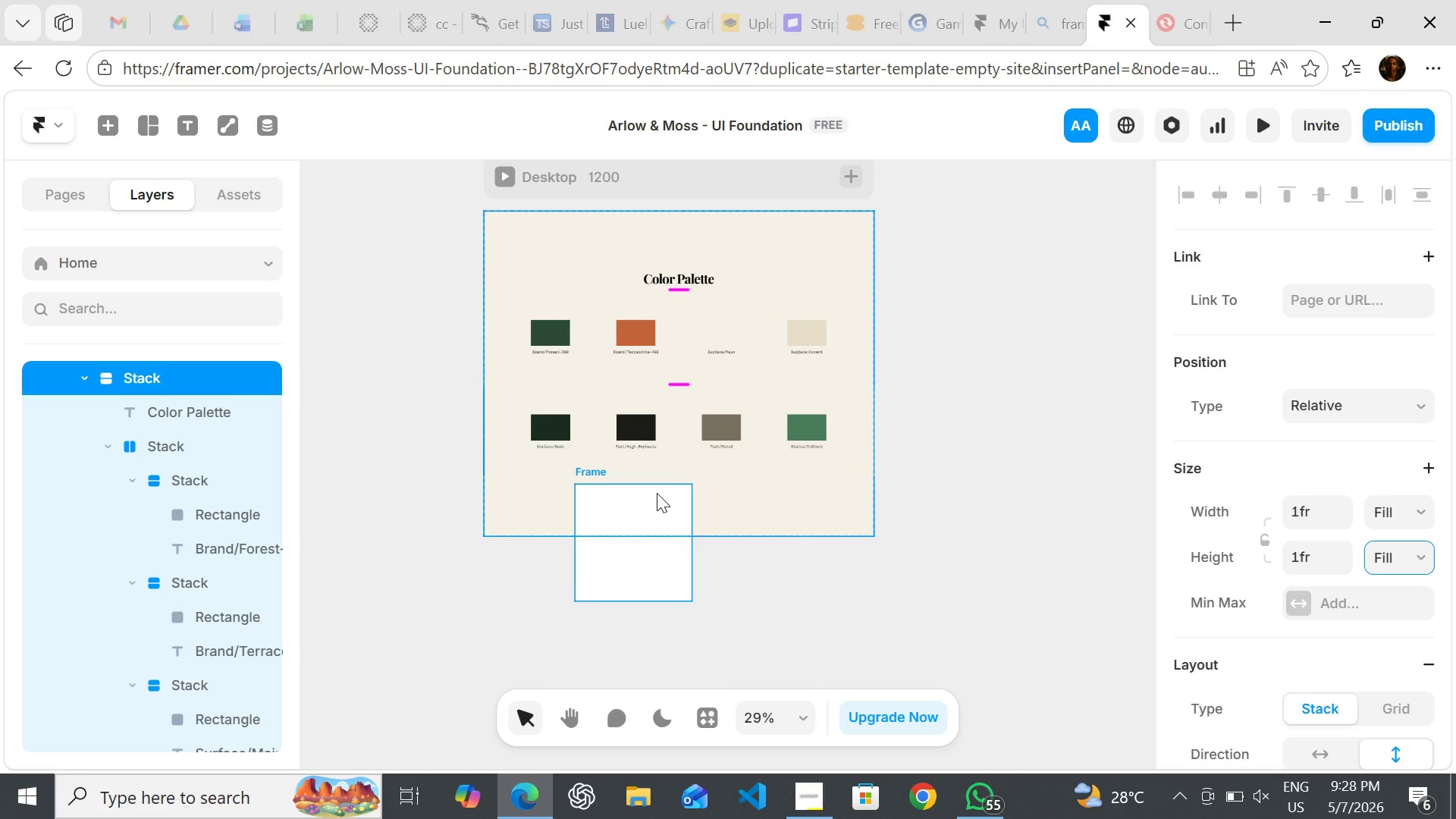 
left_click([657, 493])
 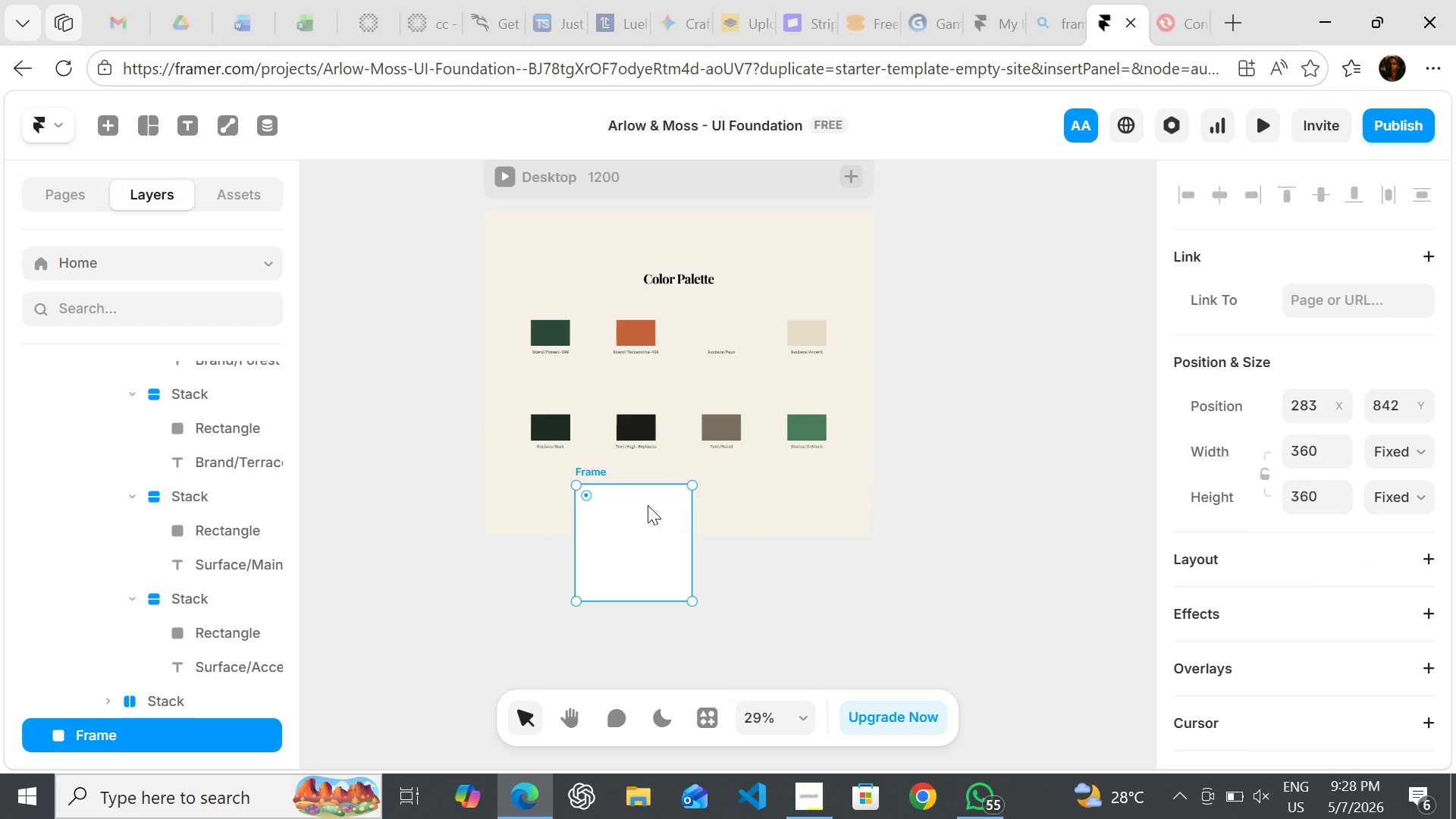 
left_click_drag(start_coordinate=[648, 505], to_coordinate=[643, 474])
 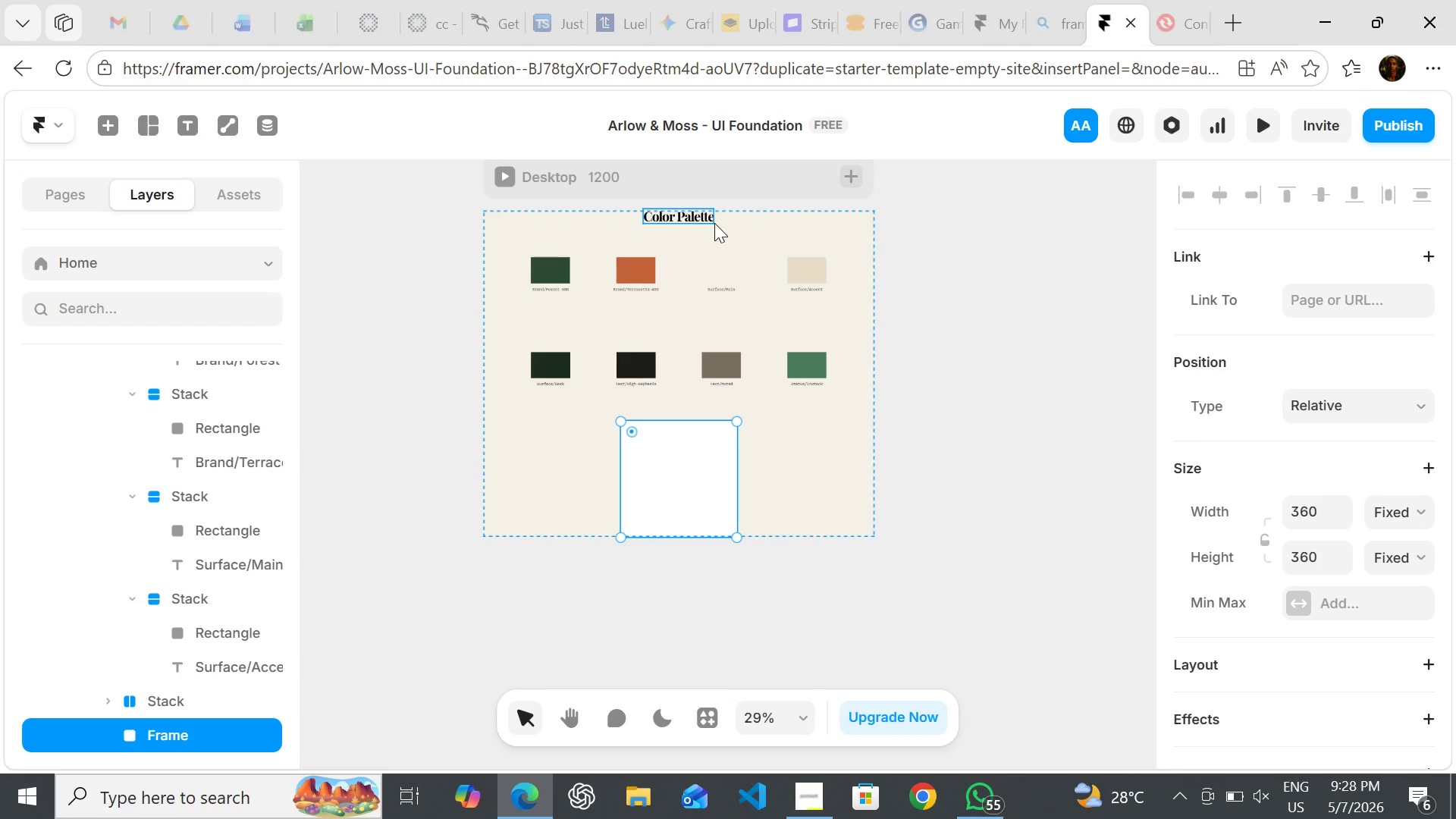 
left_click([727, 220])
 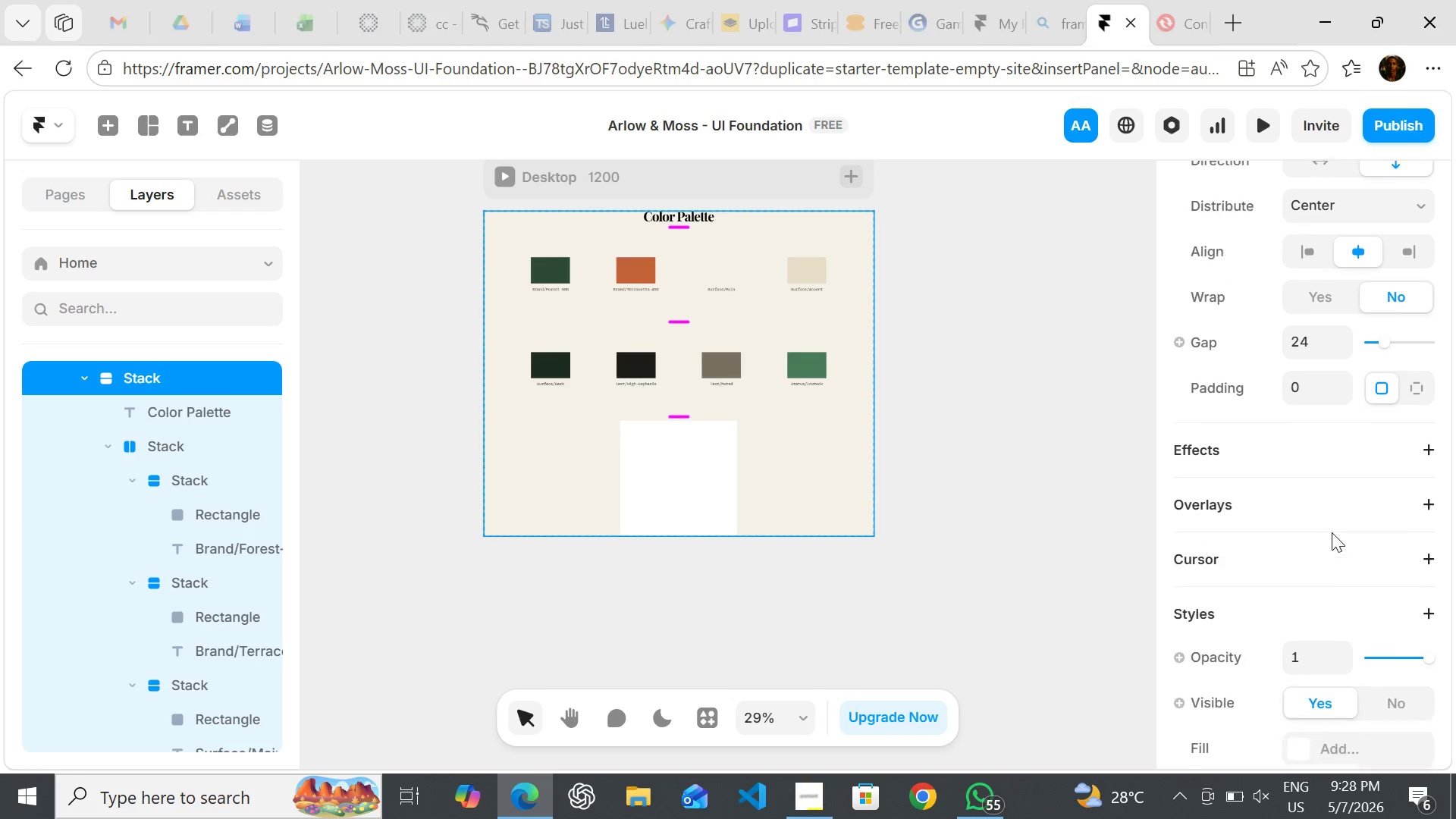 
wait(5.27)
 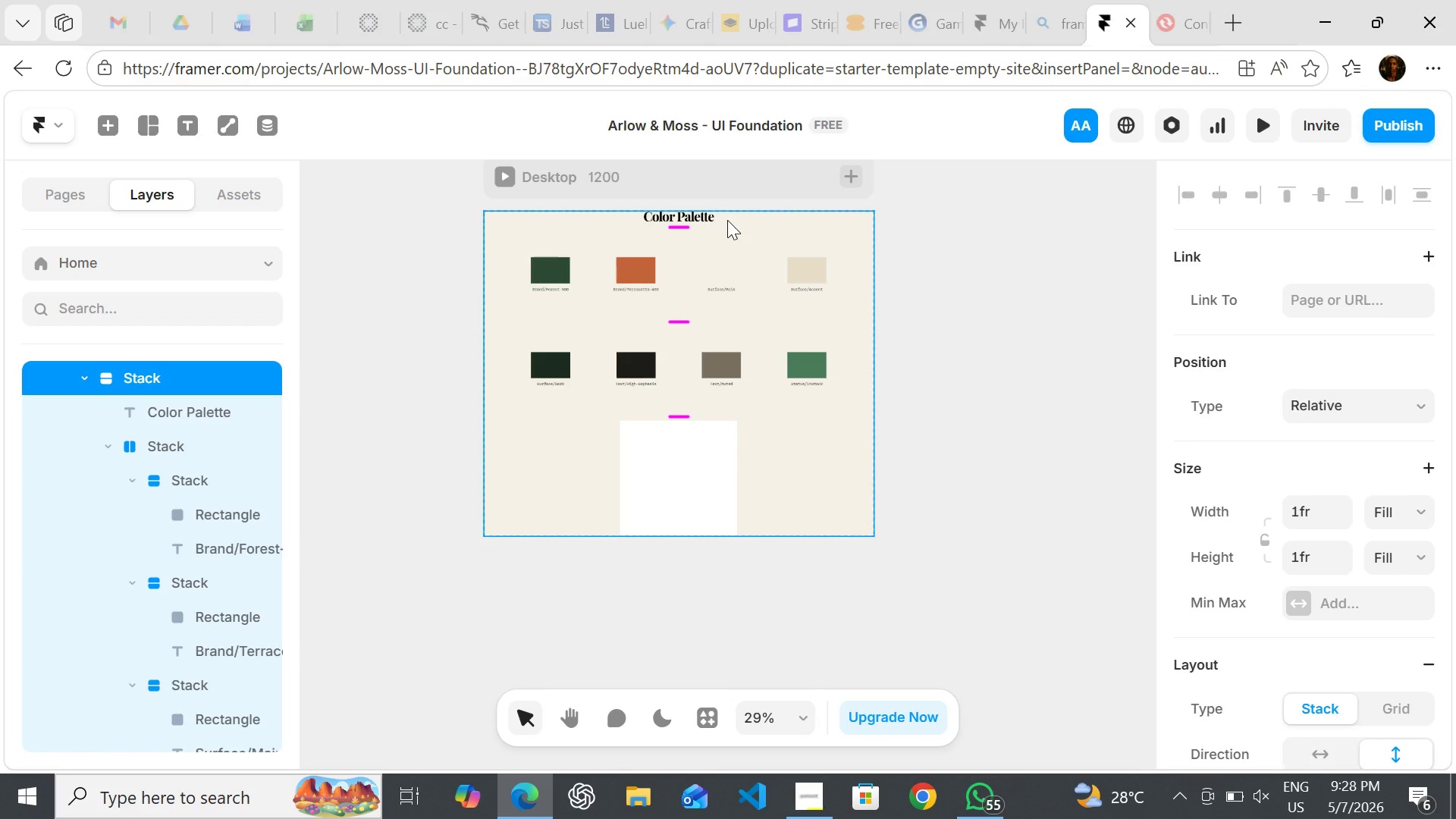 
left_click([1320, 364])
 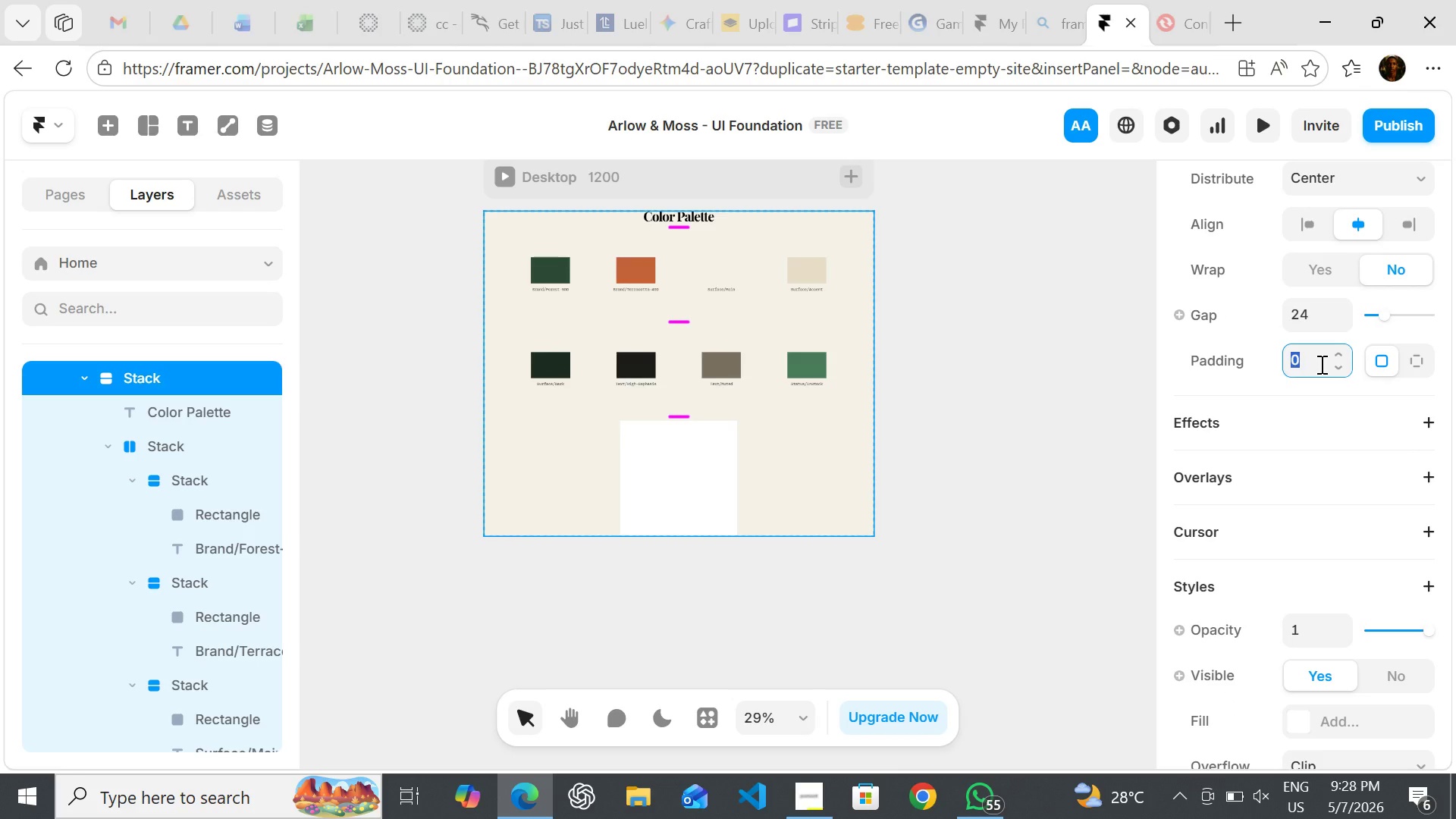 
type(80)
 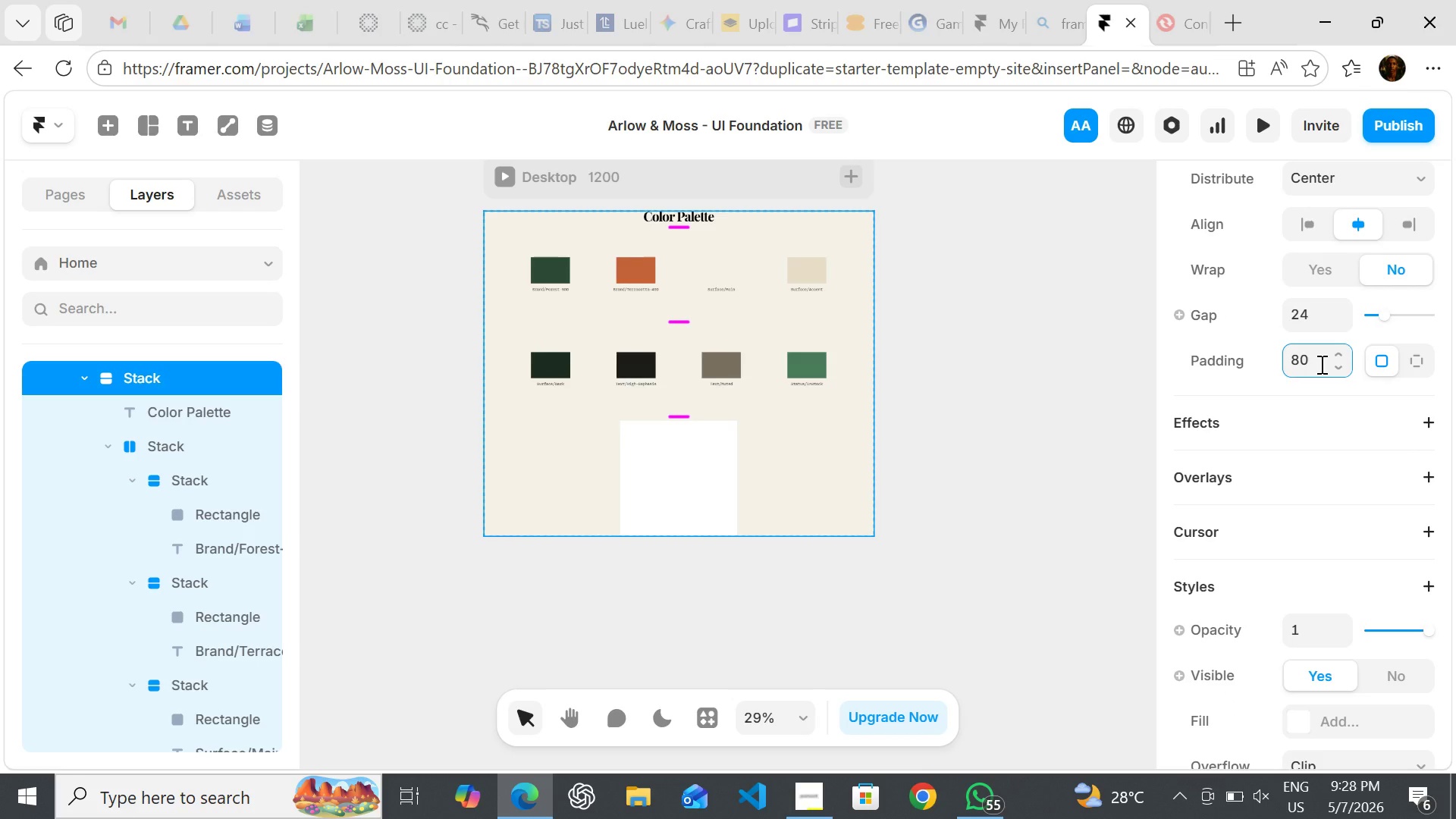 
key(Enter)
 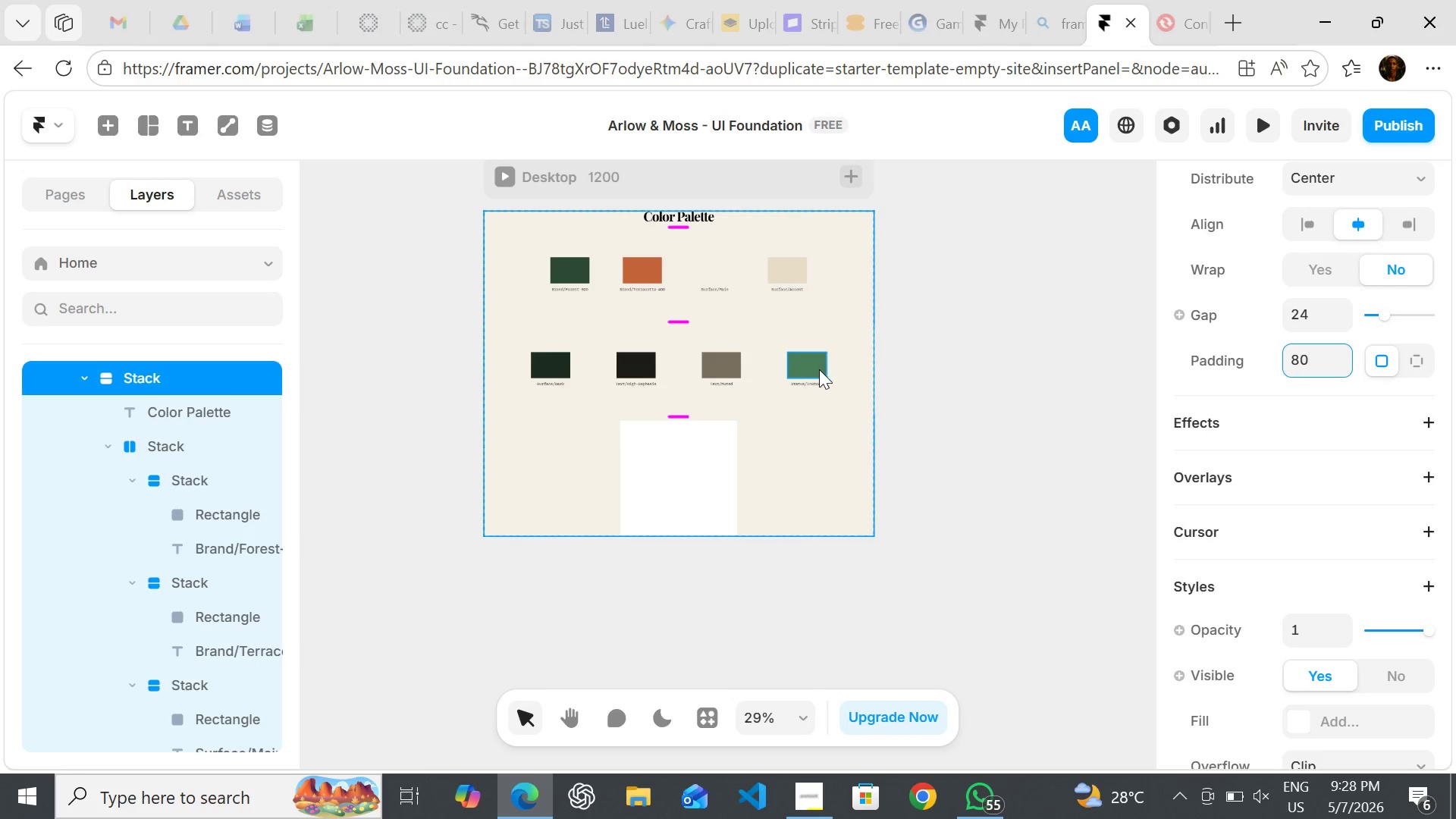 
wait(8.75)
 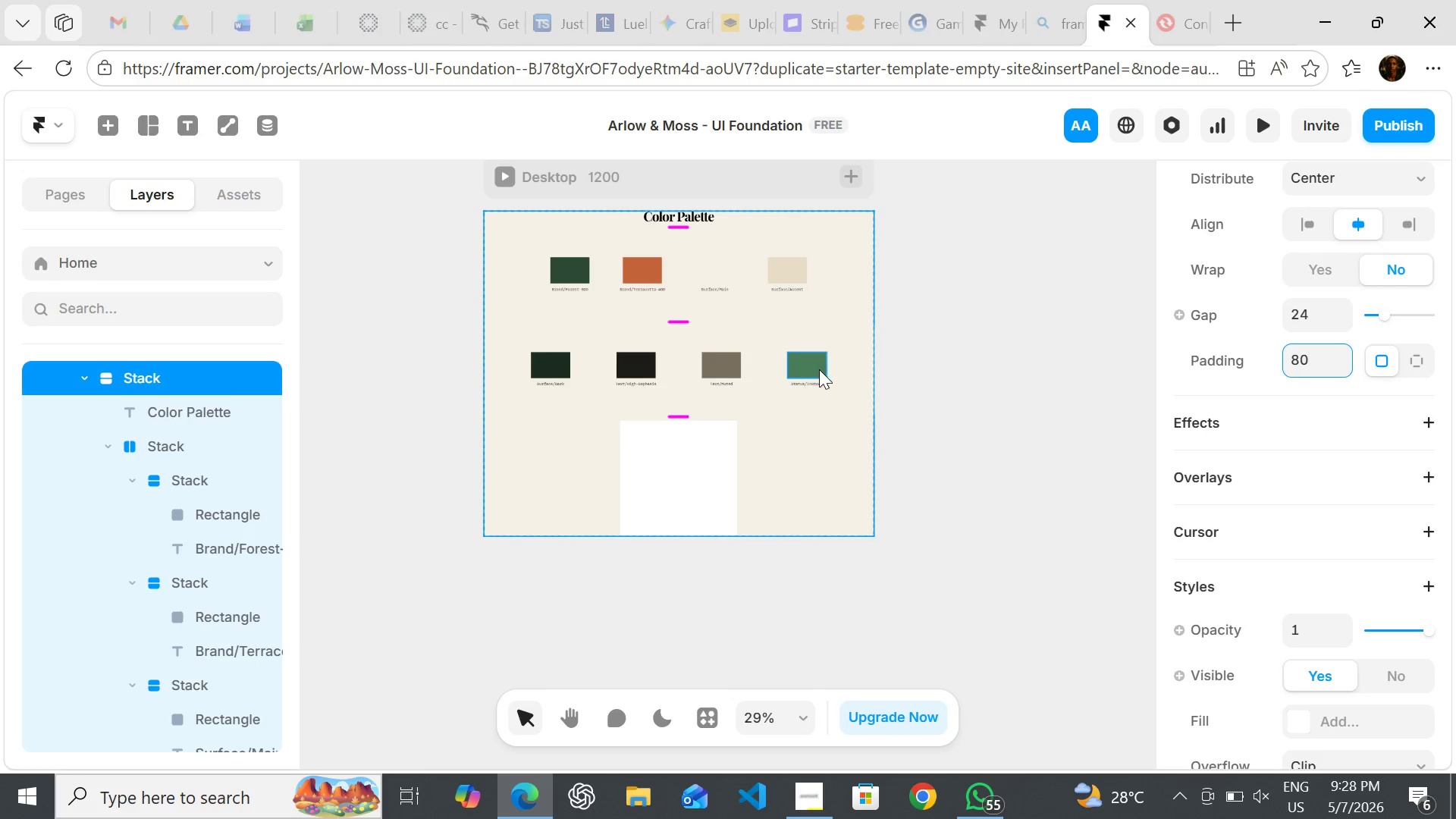 
left_click([508, 220])
 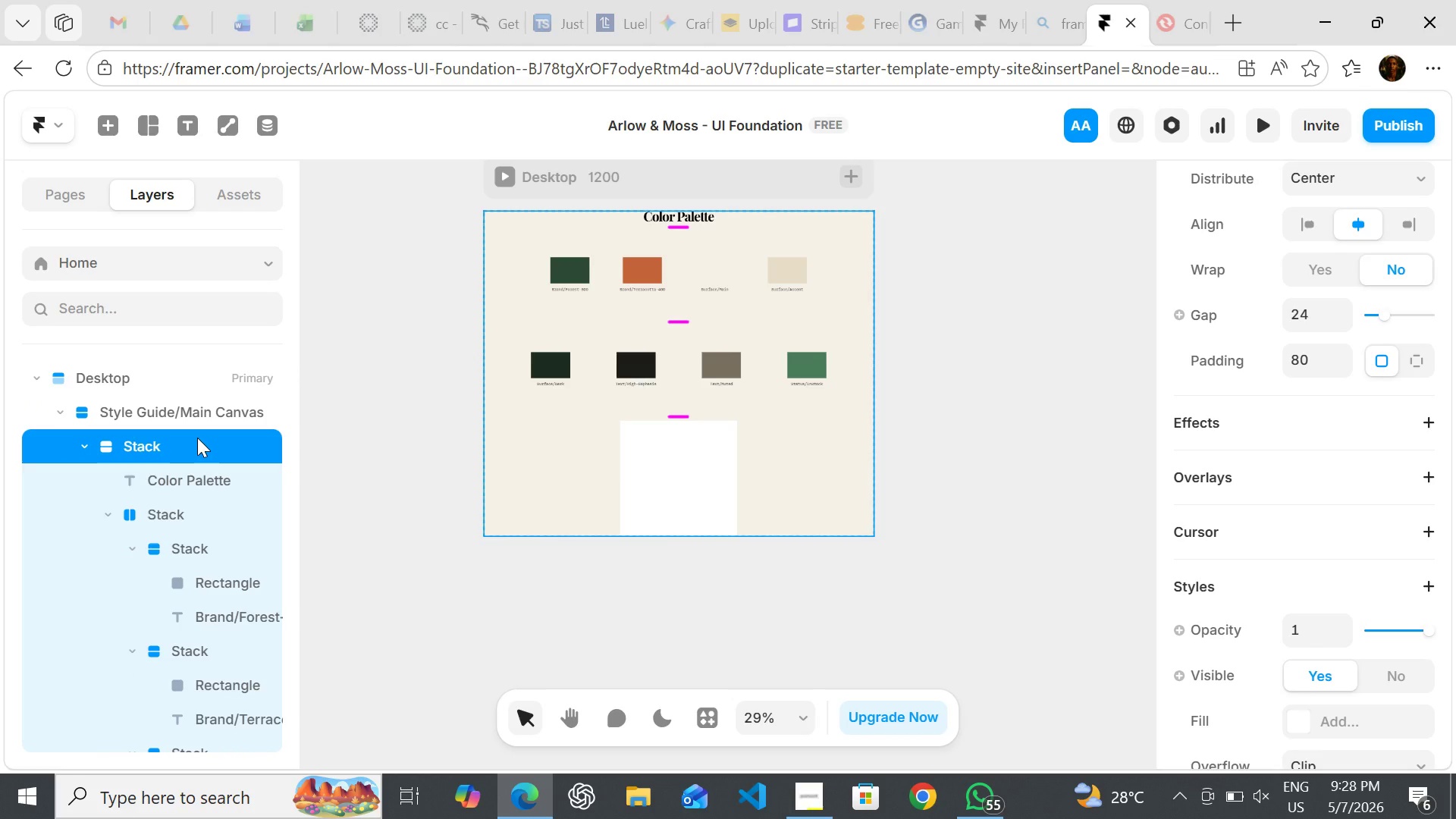 
key(Control+Z)
 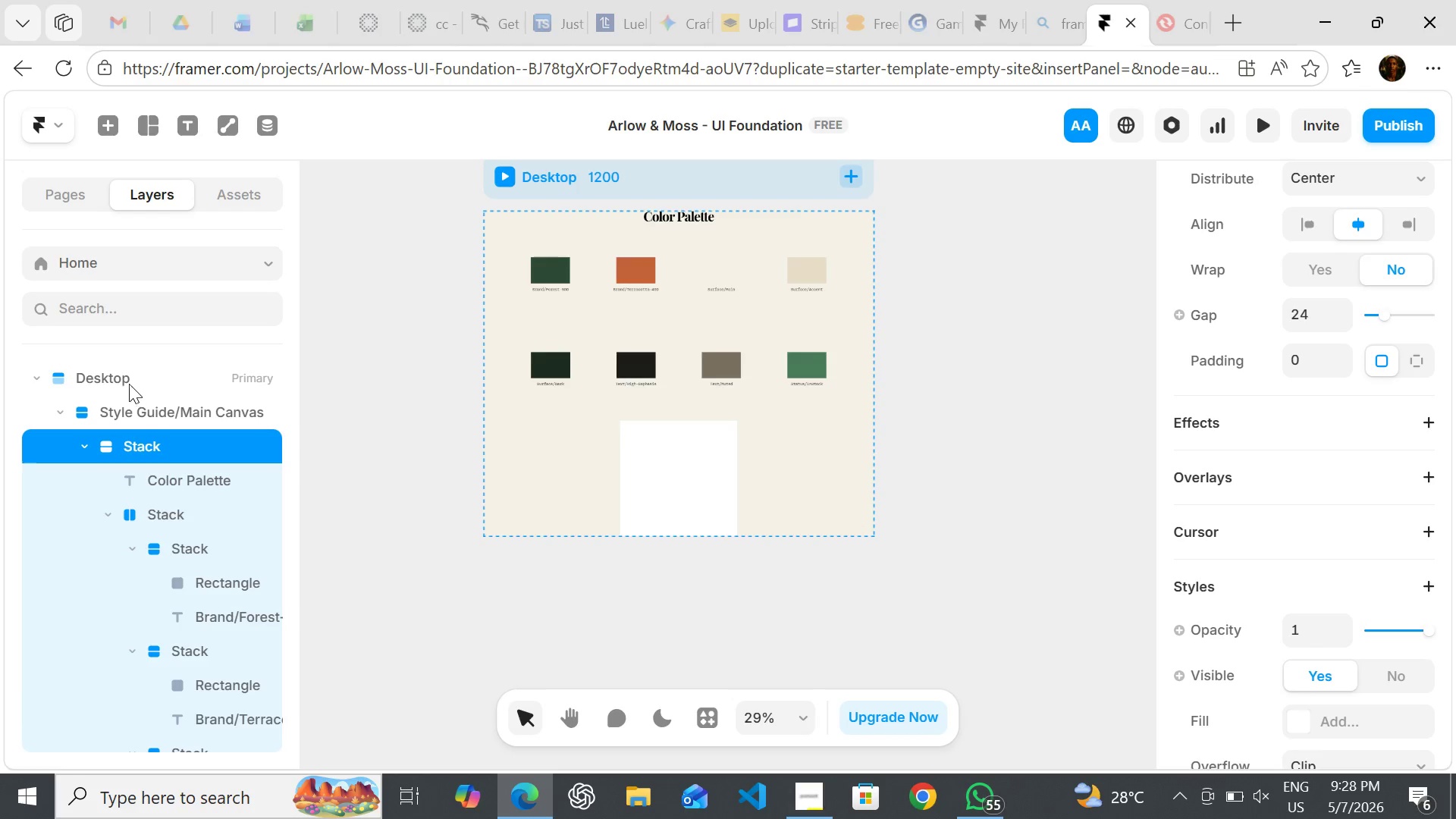 
left_click([121, 371])
 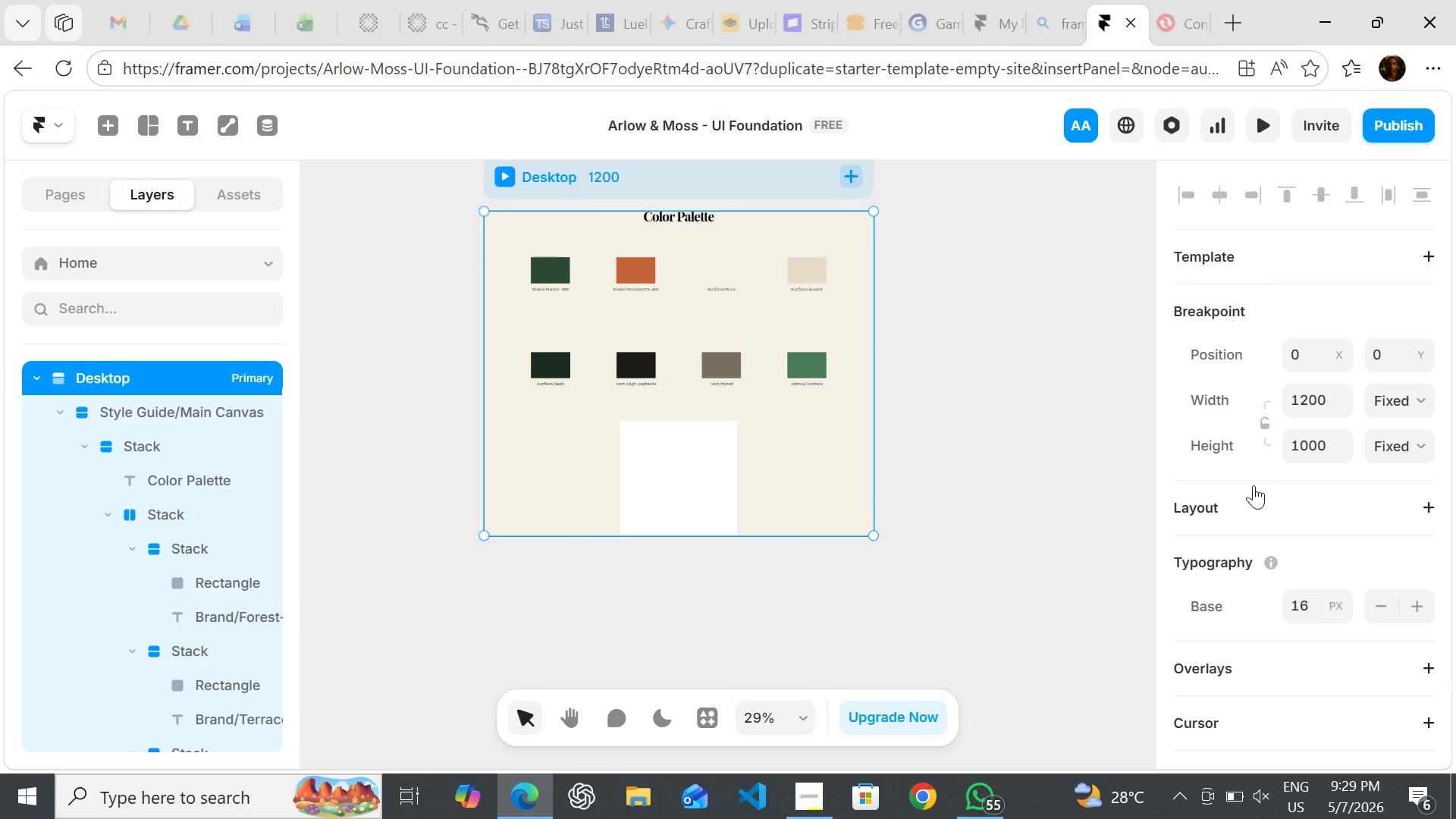 
wait(10.7)
 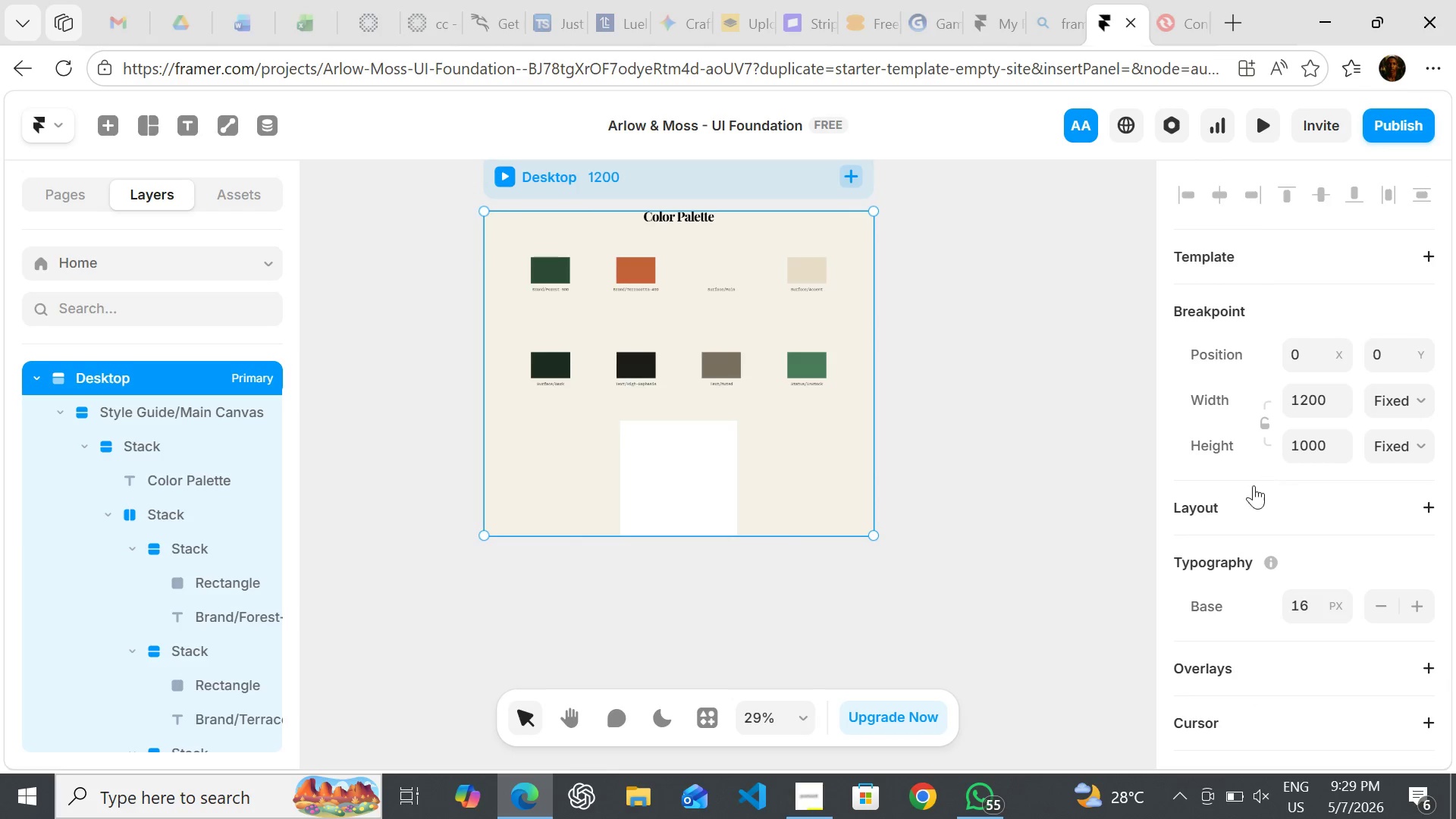 
left_click([140, 423])
 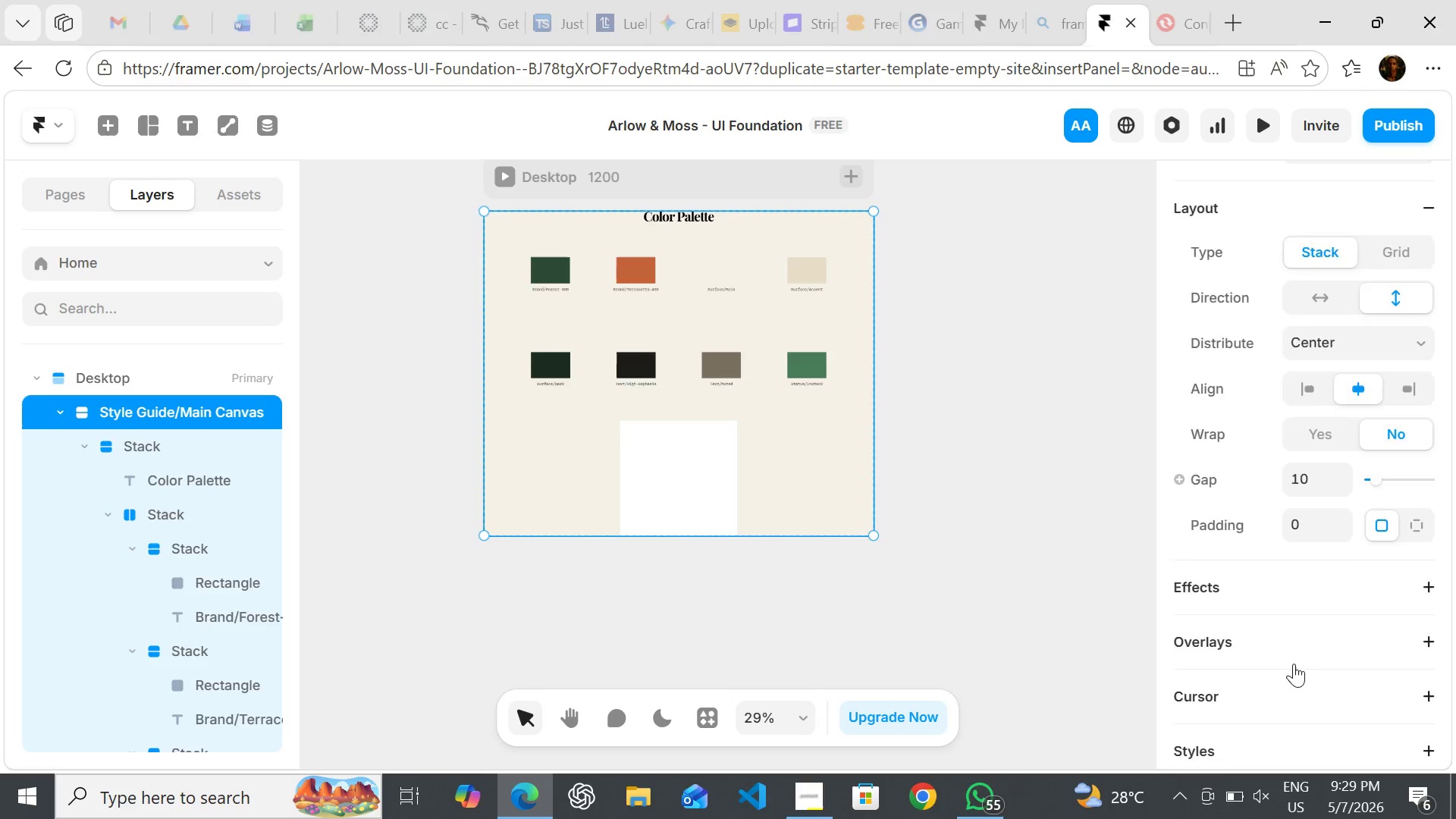 
wait(6.23)
 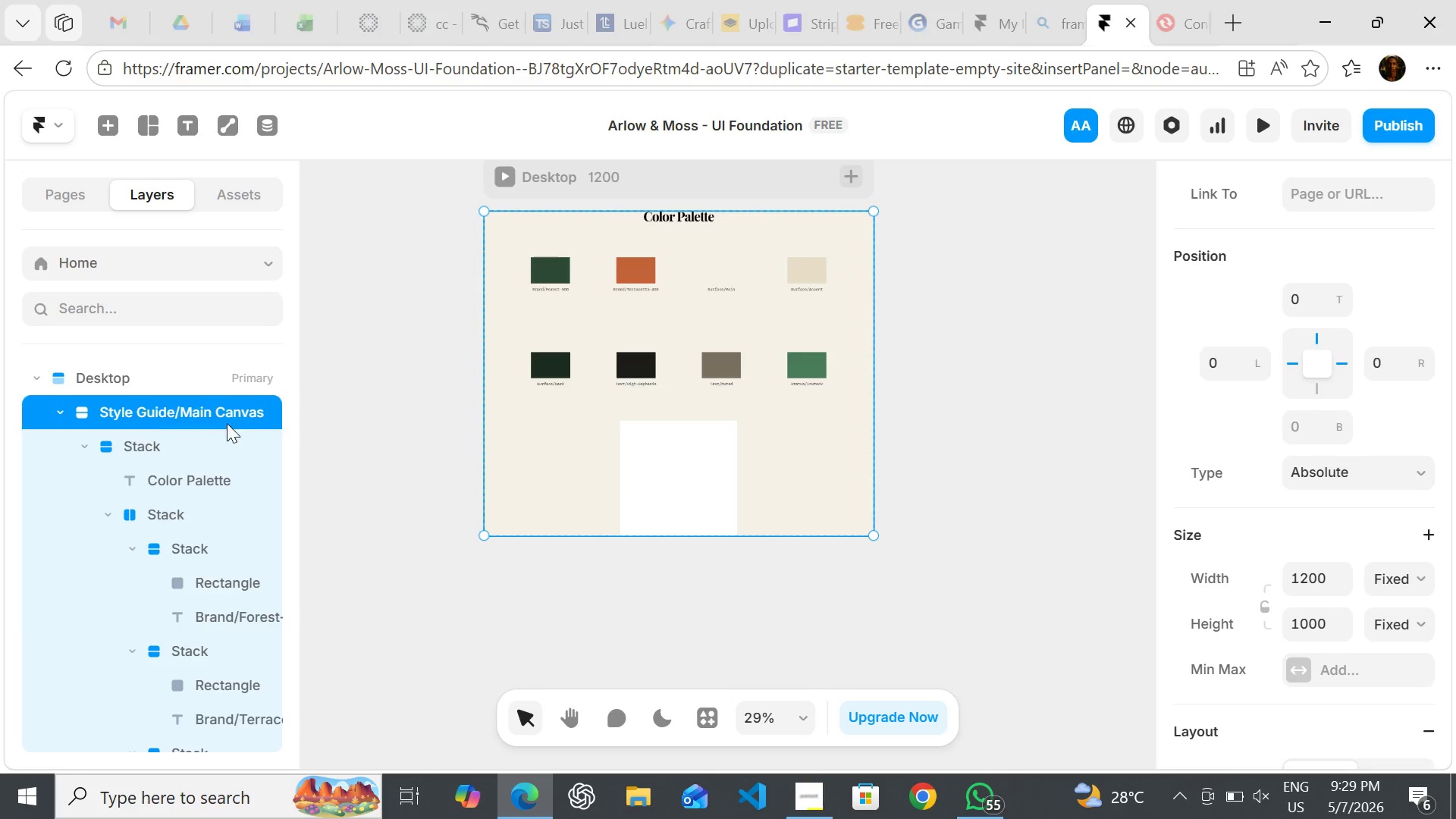 
left_click([227, 368])
 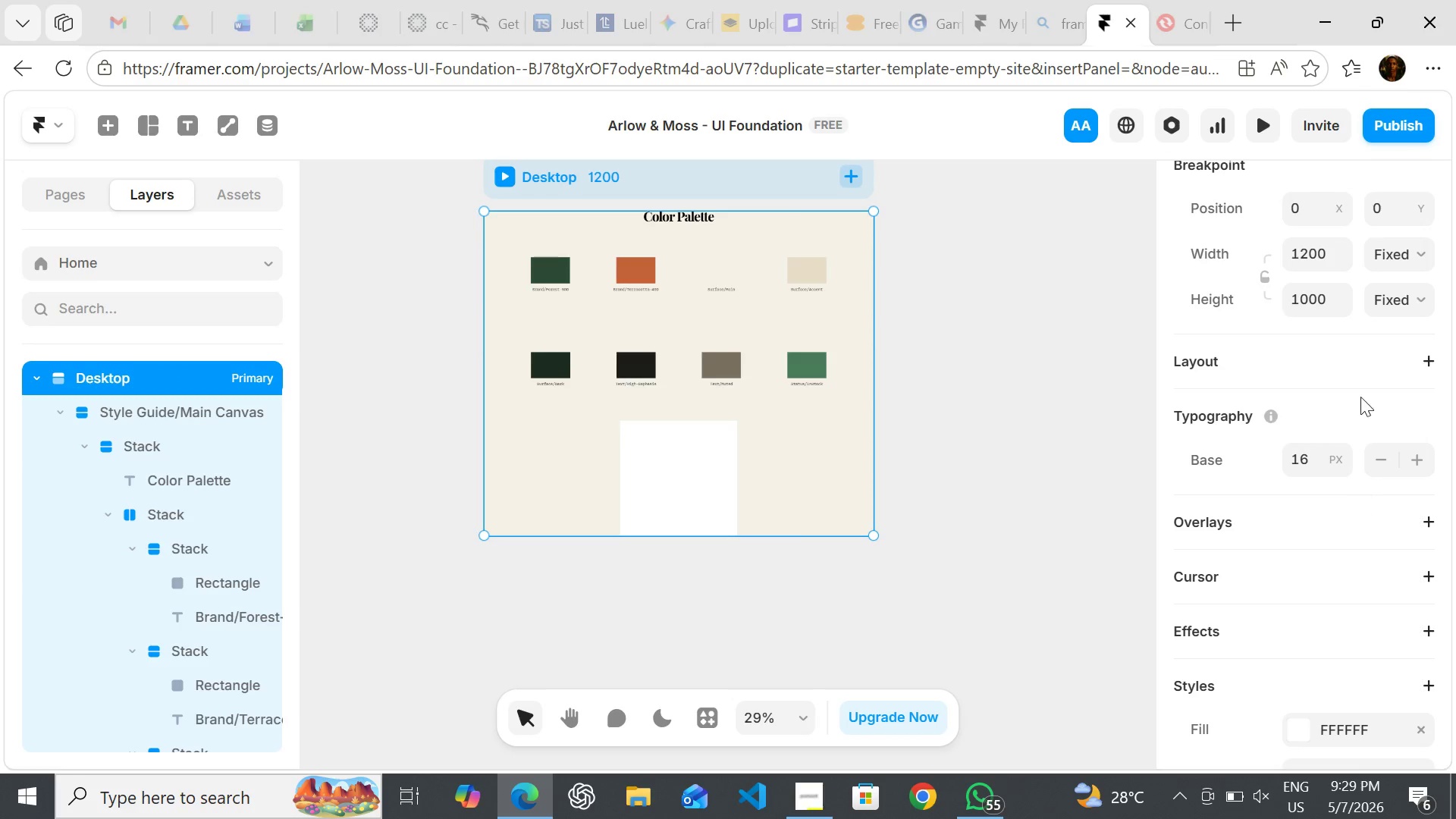 
left_click([1429, 353])
 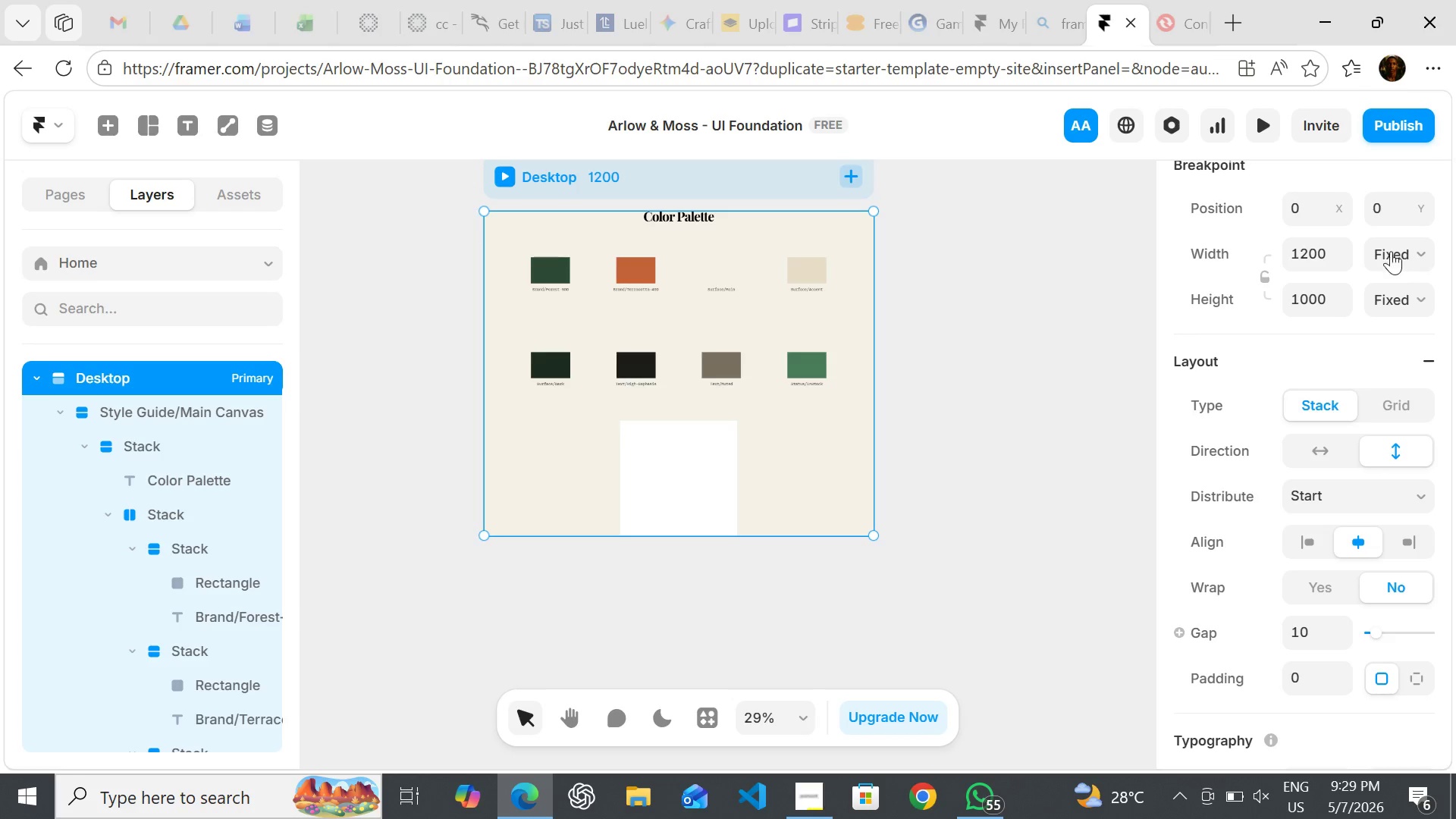 
left_click([1392, 246])
 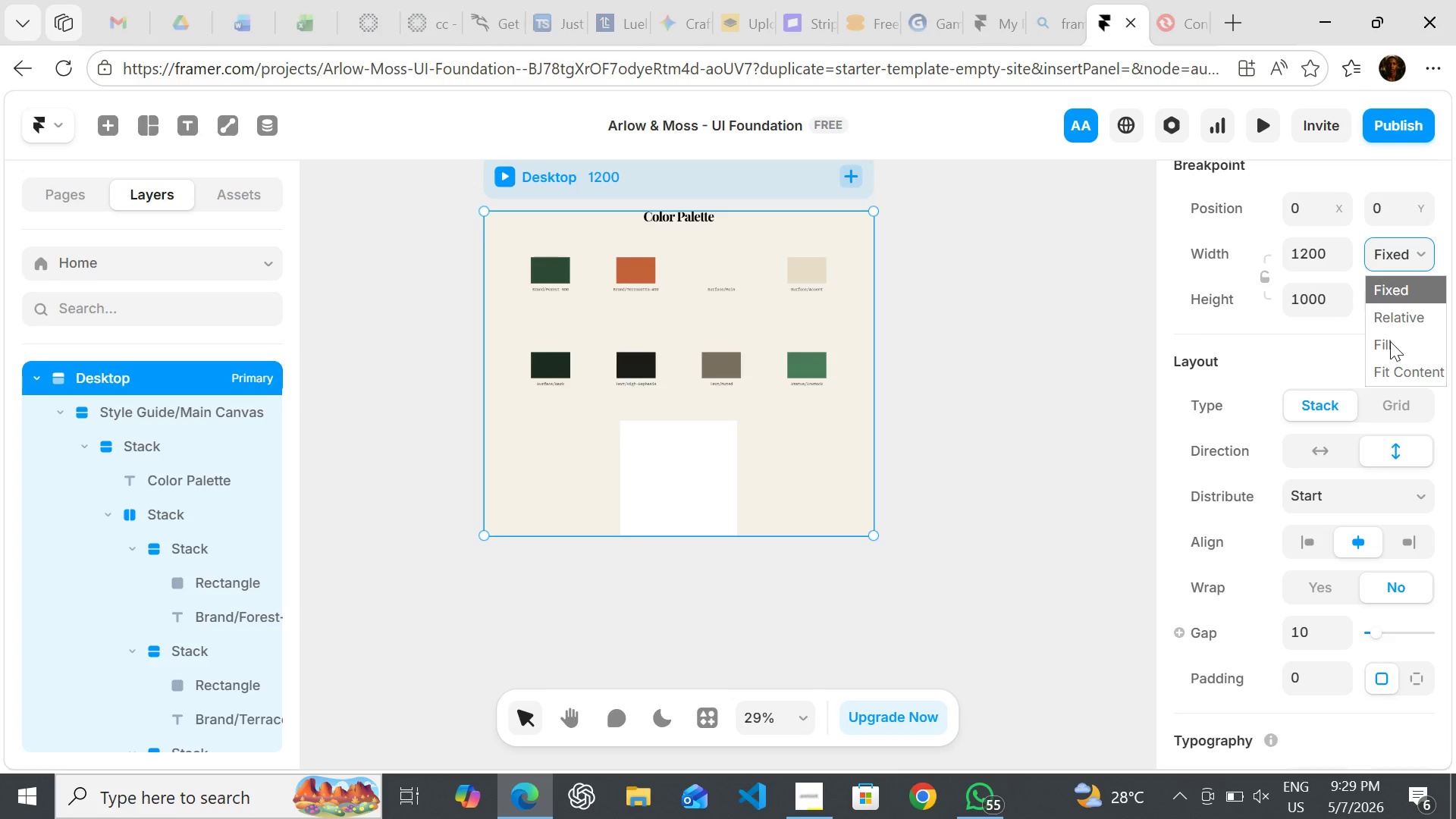 
left_click([1390, 339])
 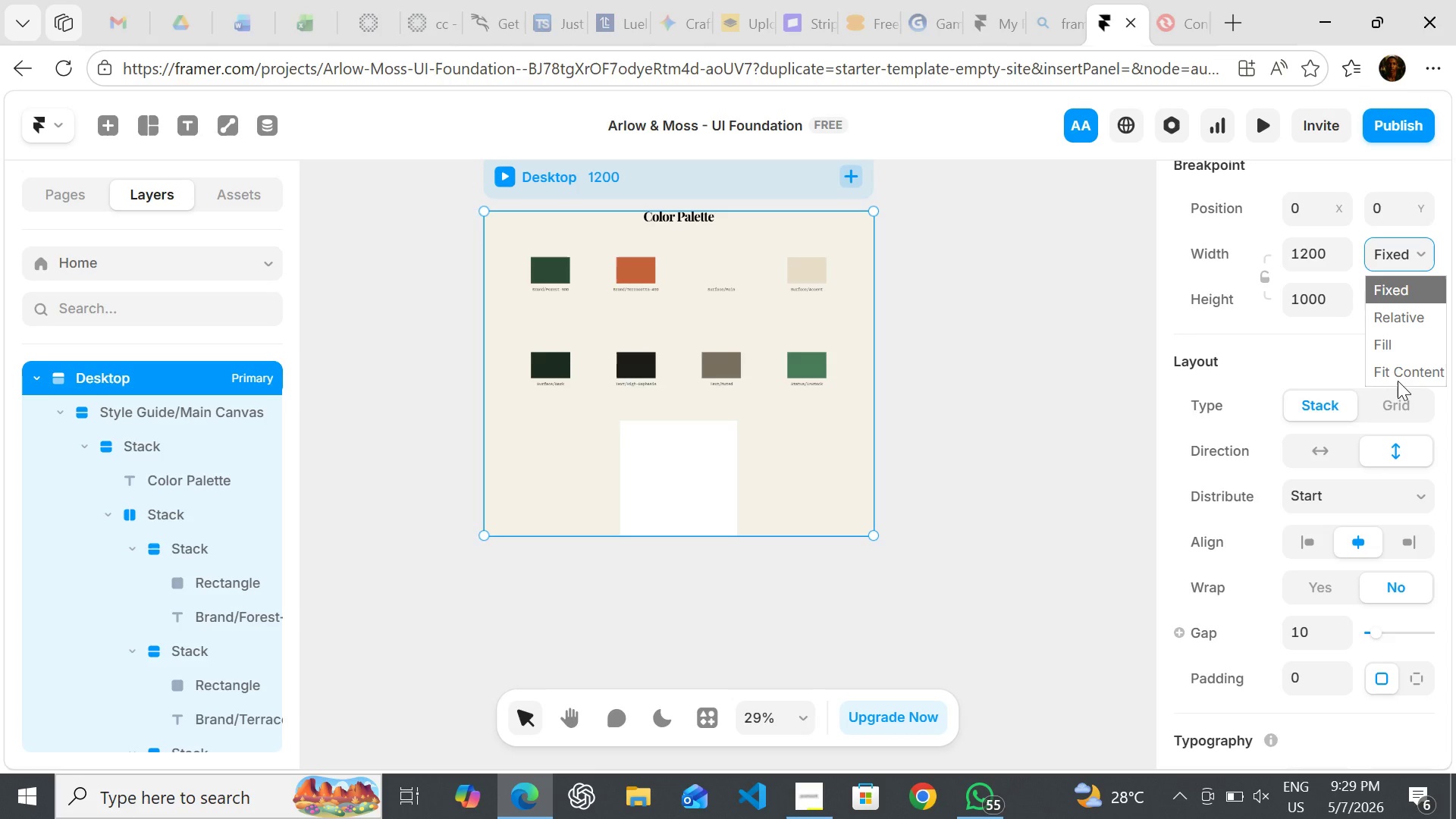 
left_click([1398, 381])
 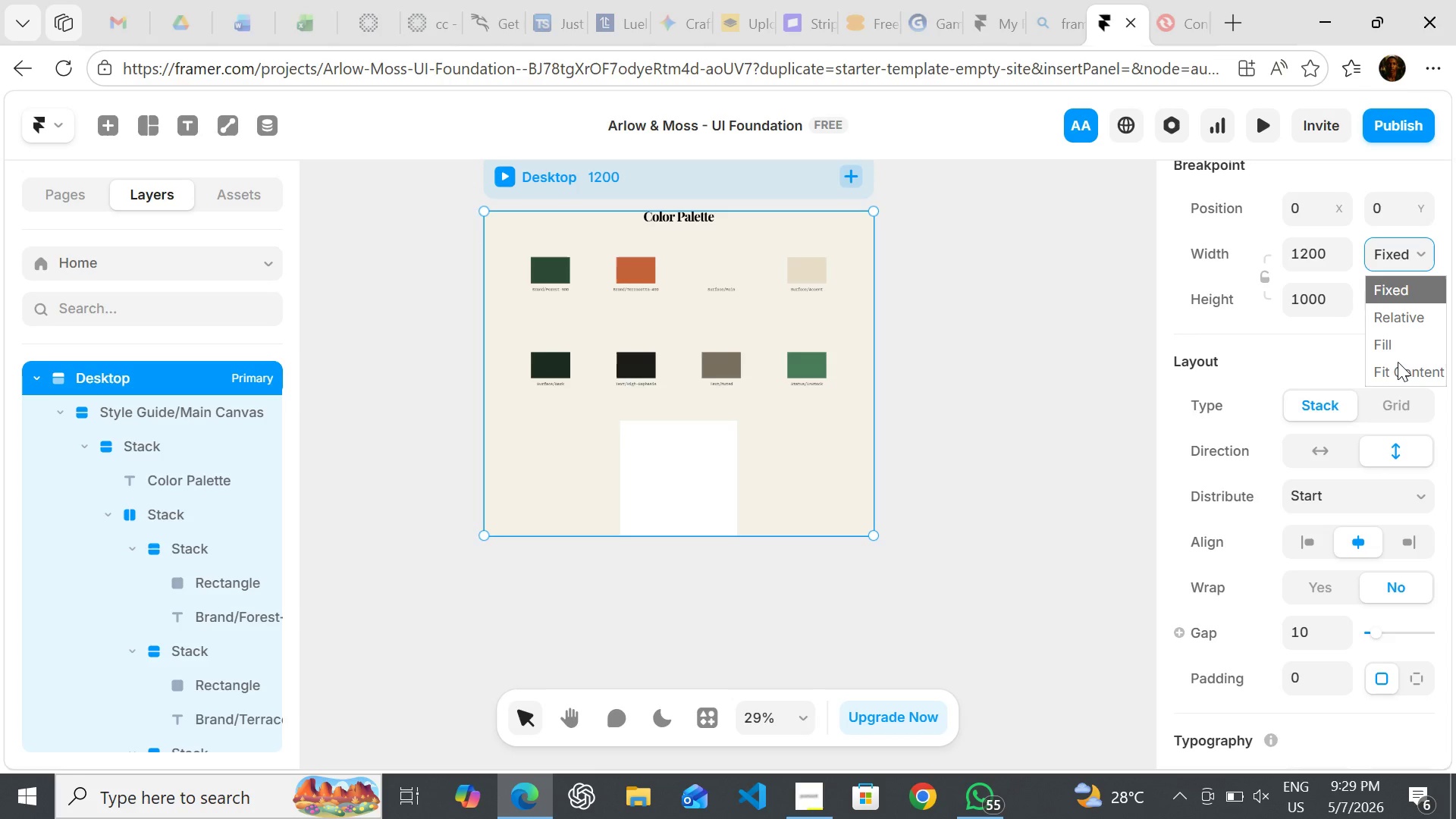 
left_click([1398, 362])
 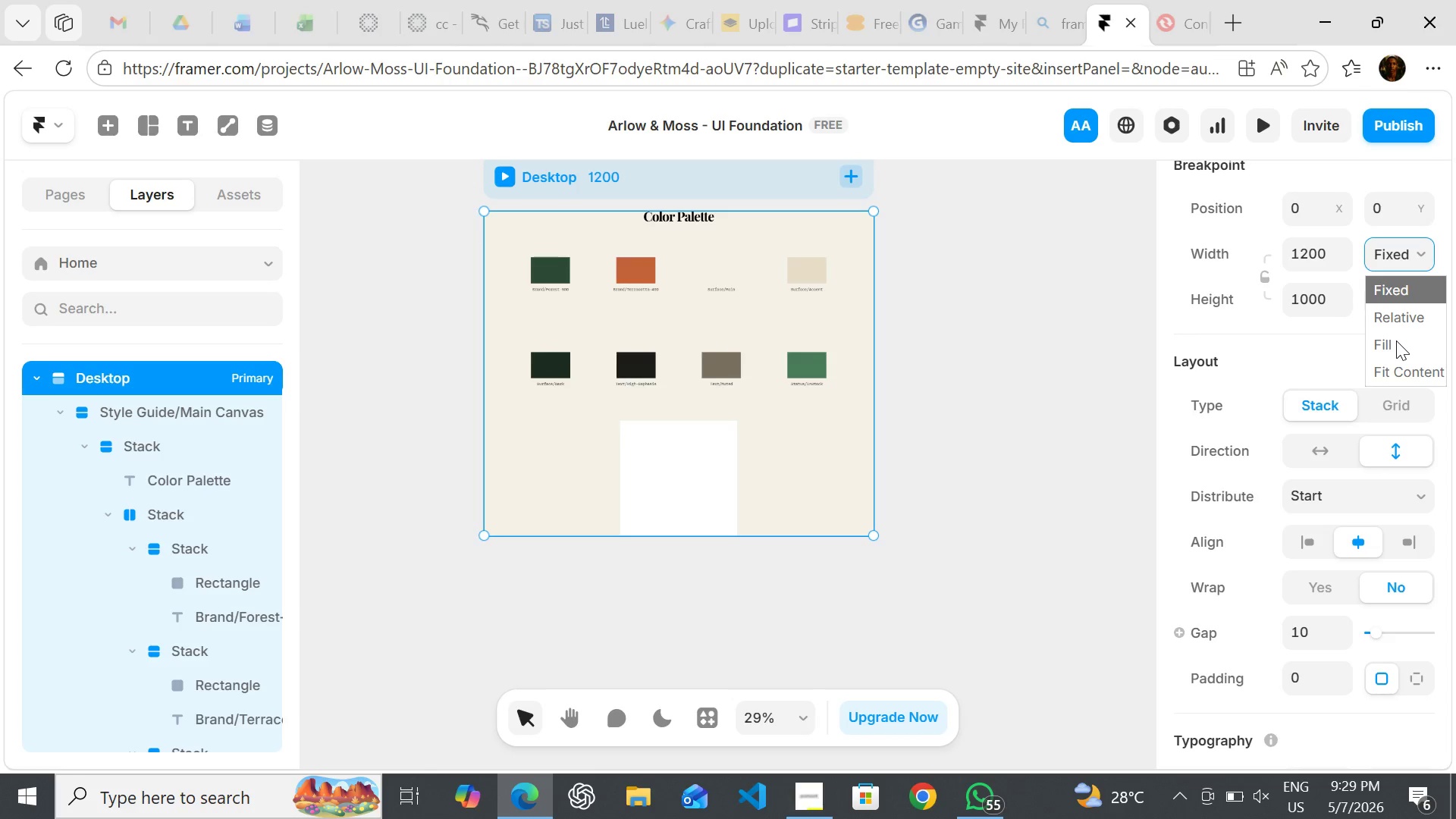 
left_click_drag(start_coordinate=[1396, 340], to_coordinate=[1398, 320])
 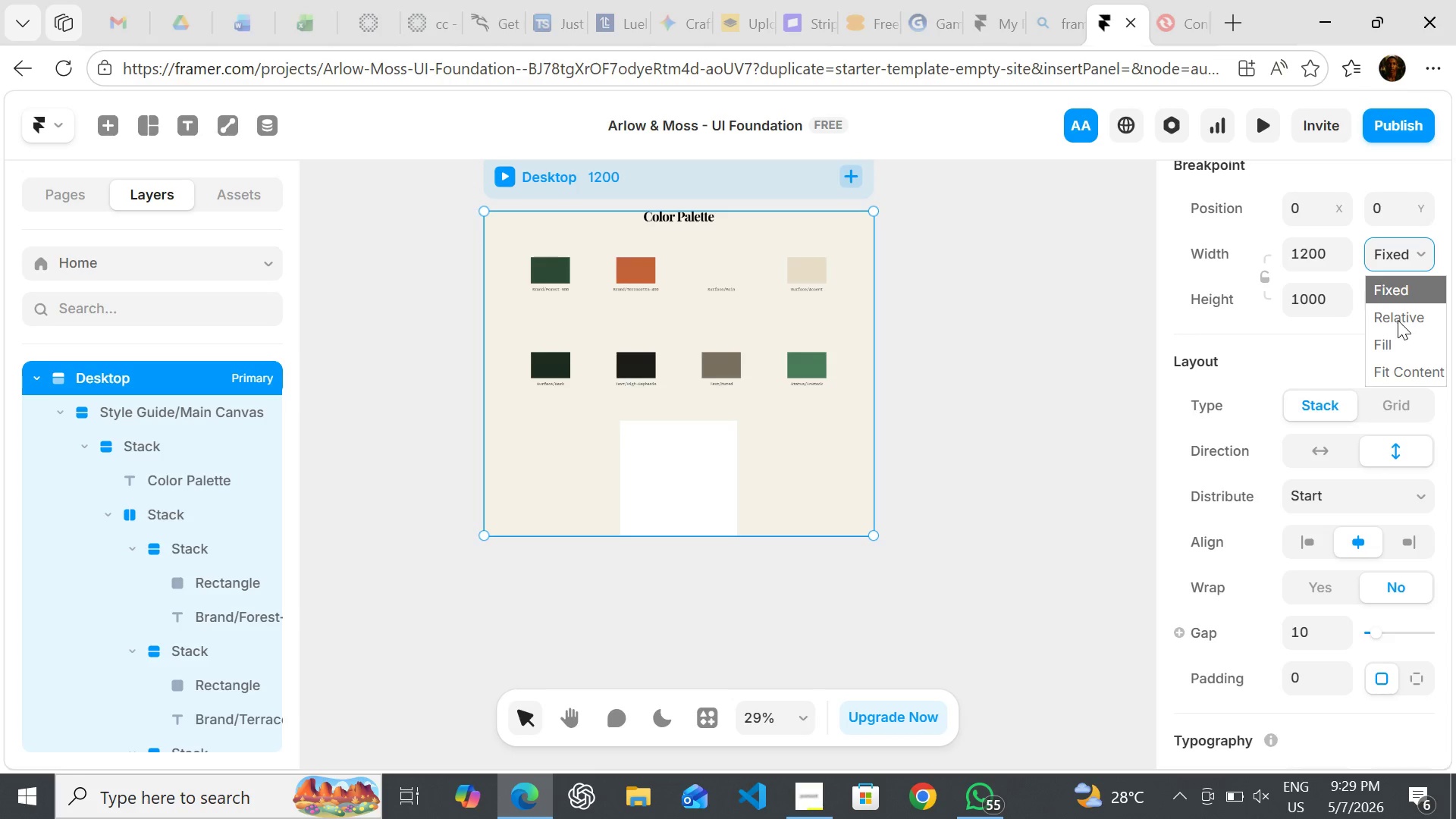 
left_click([1398, 320])
 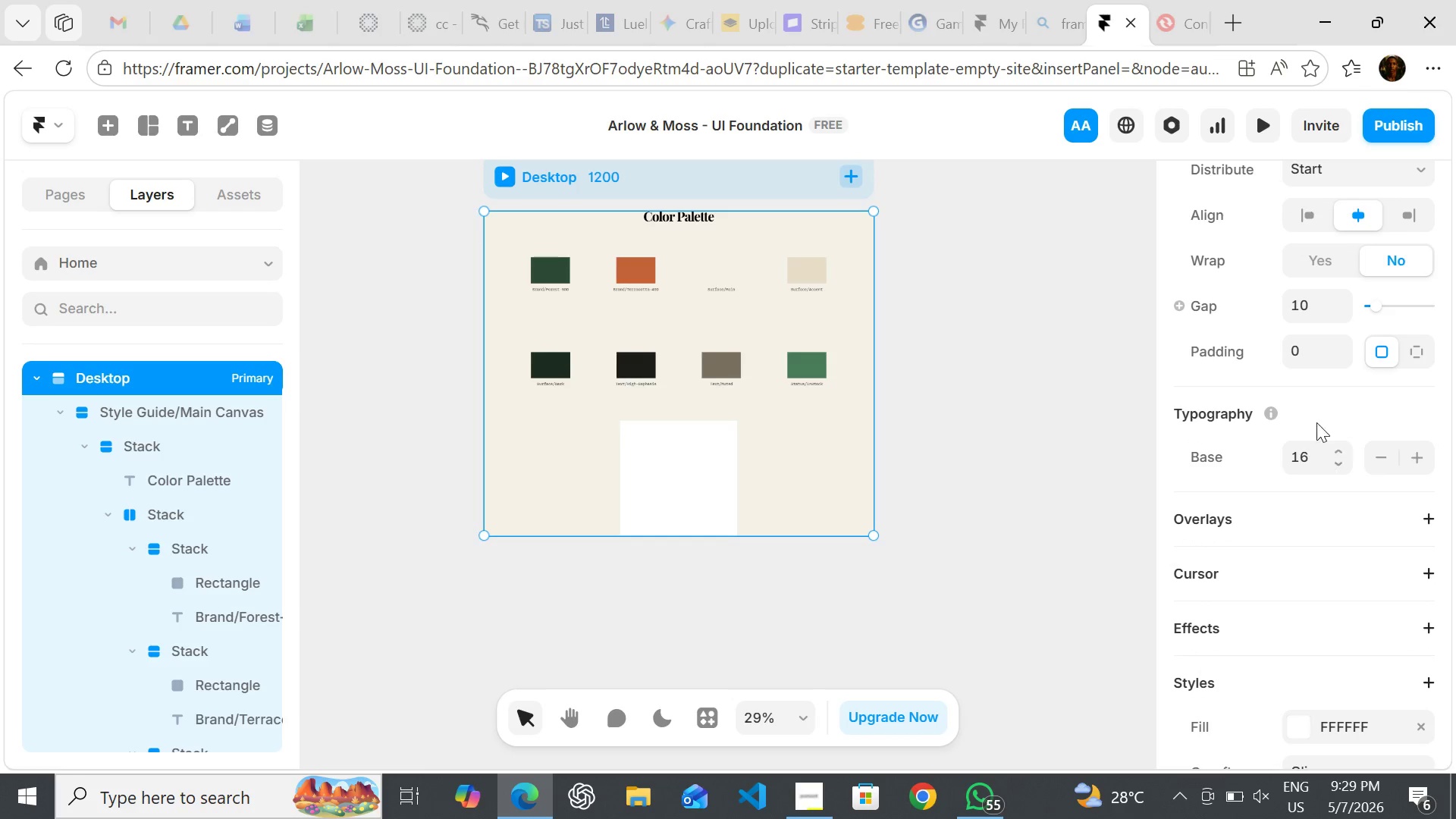 
left_click([1307, 366])
 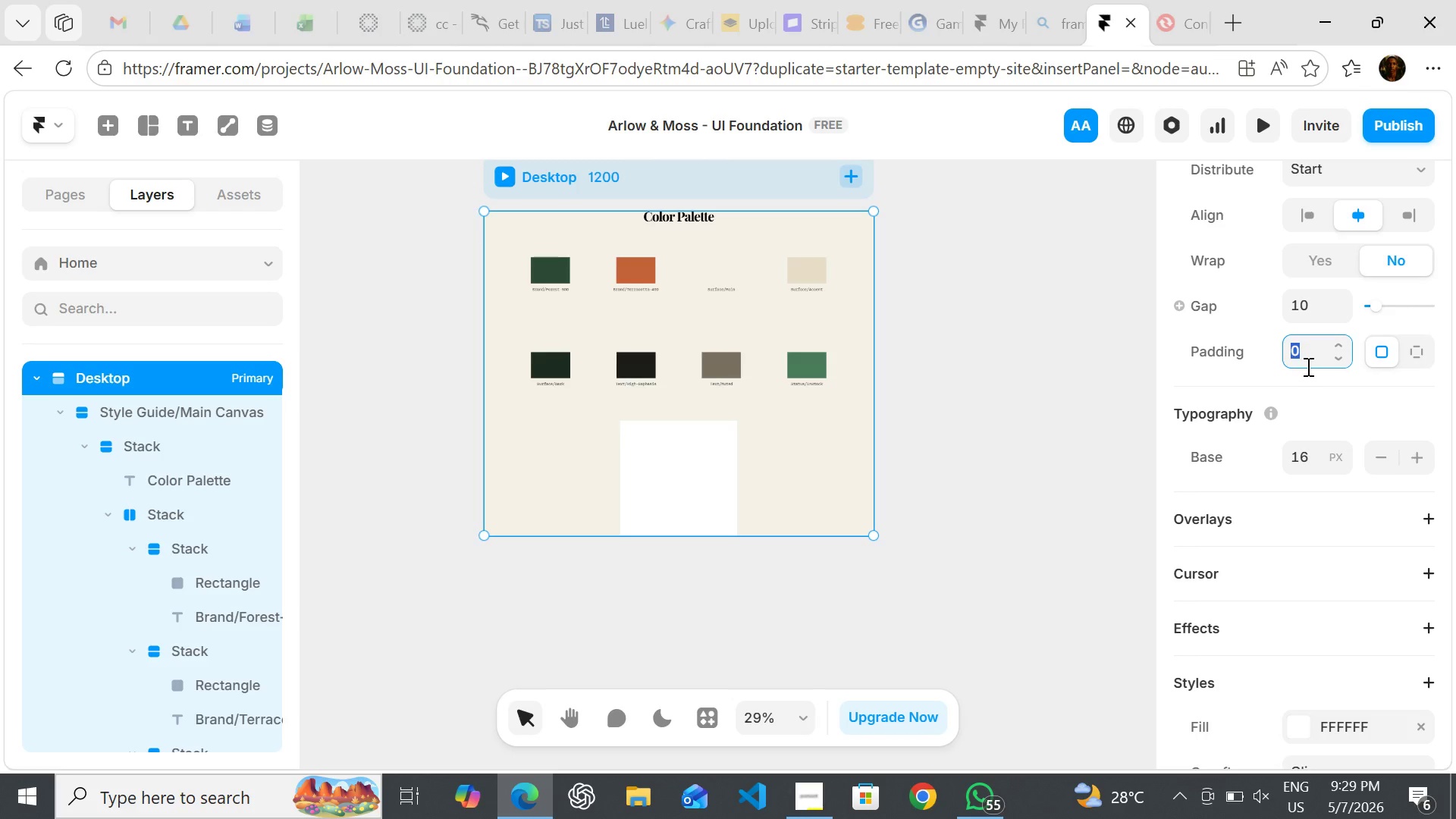 
type(80)
 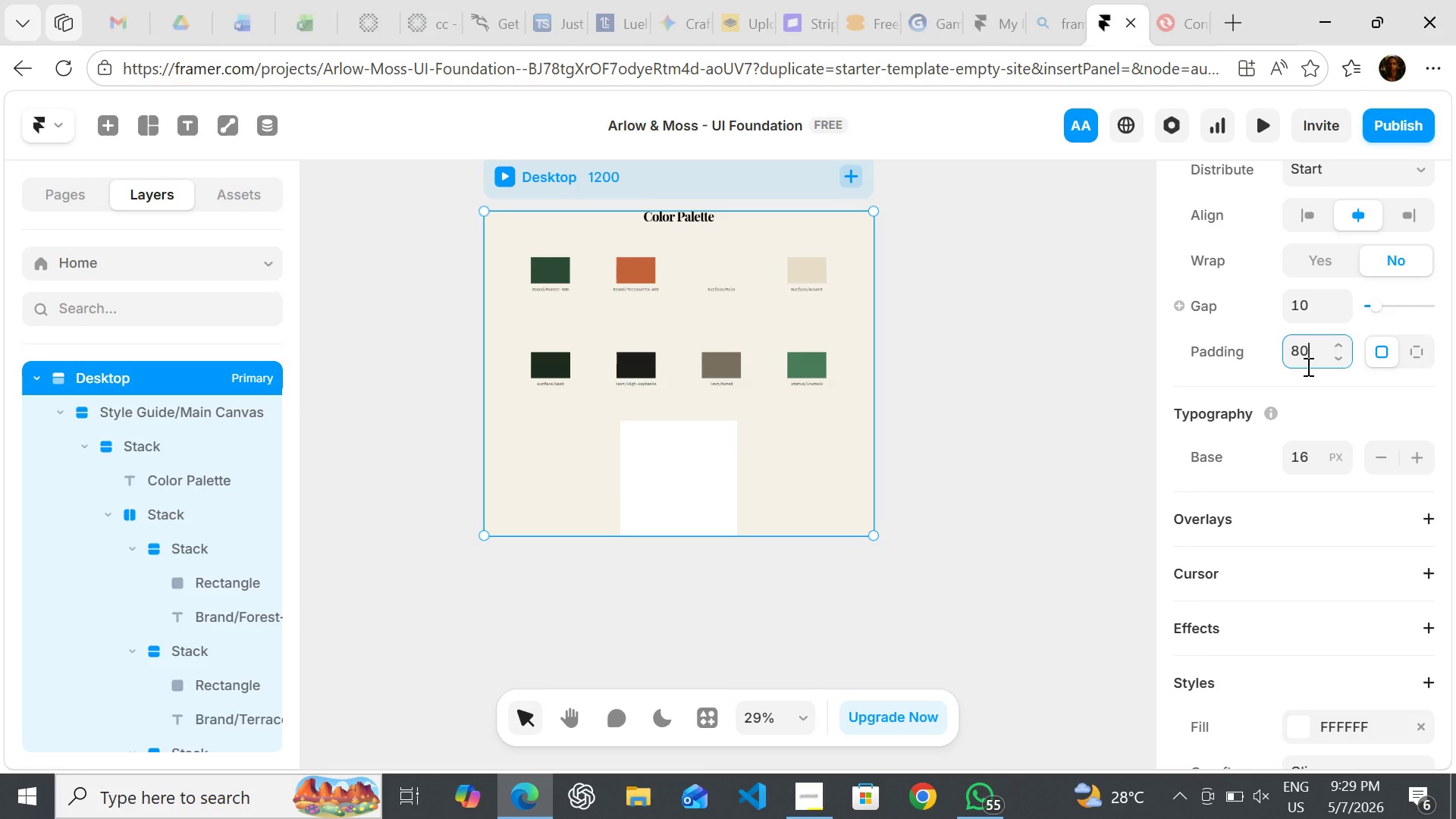 
key(Enter)
 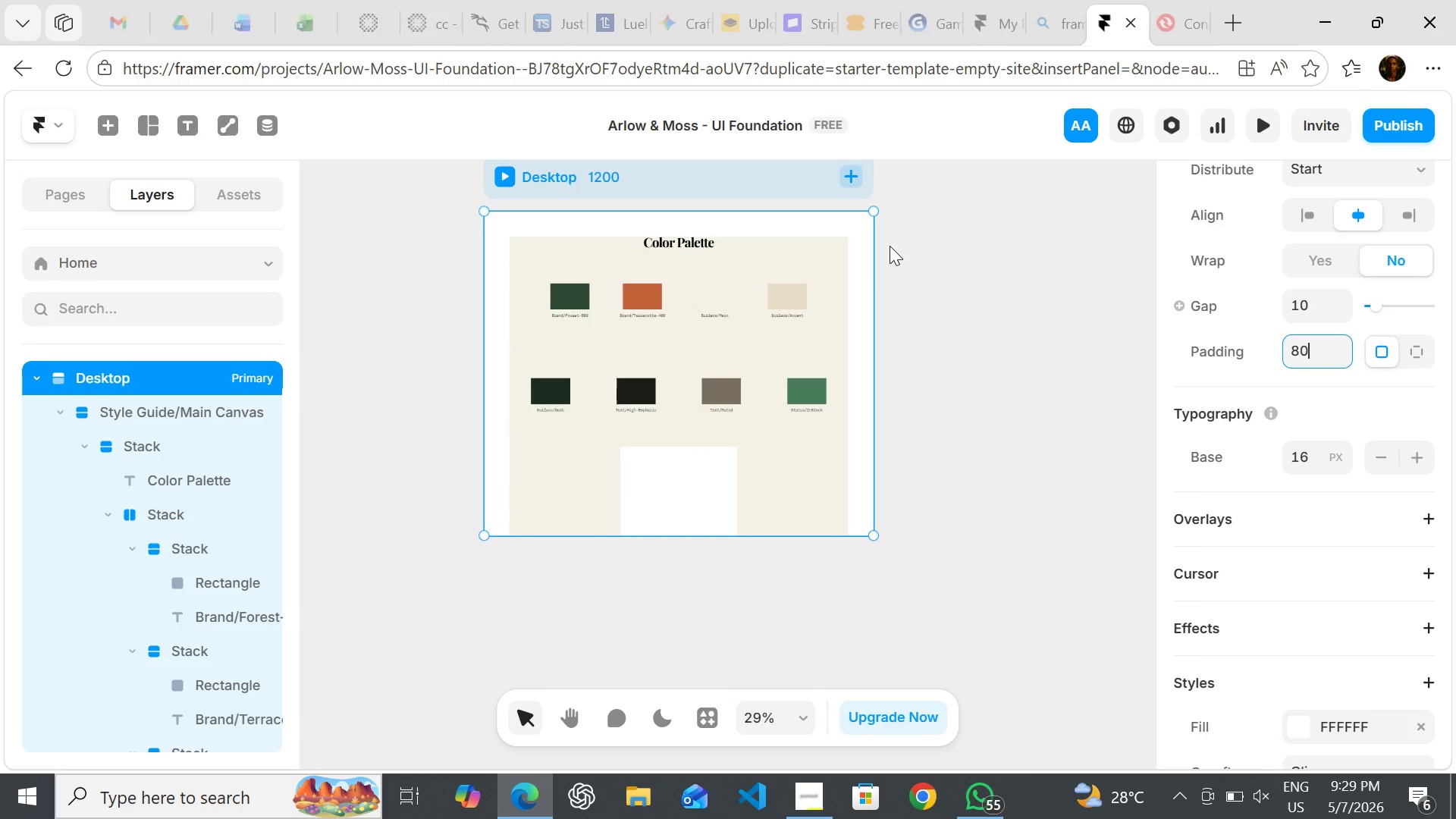 
left_click([801, 263])
 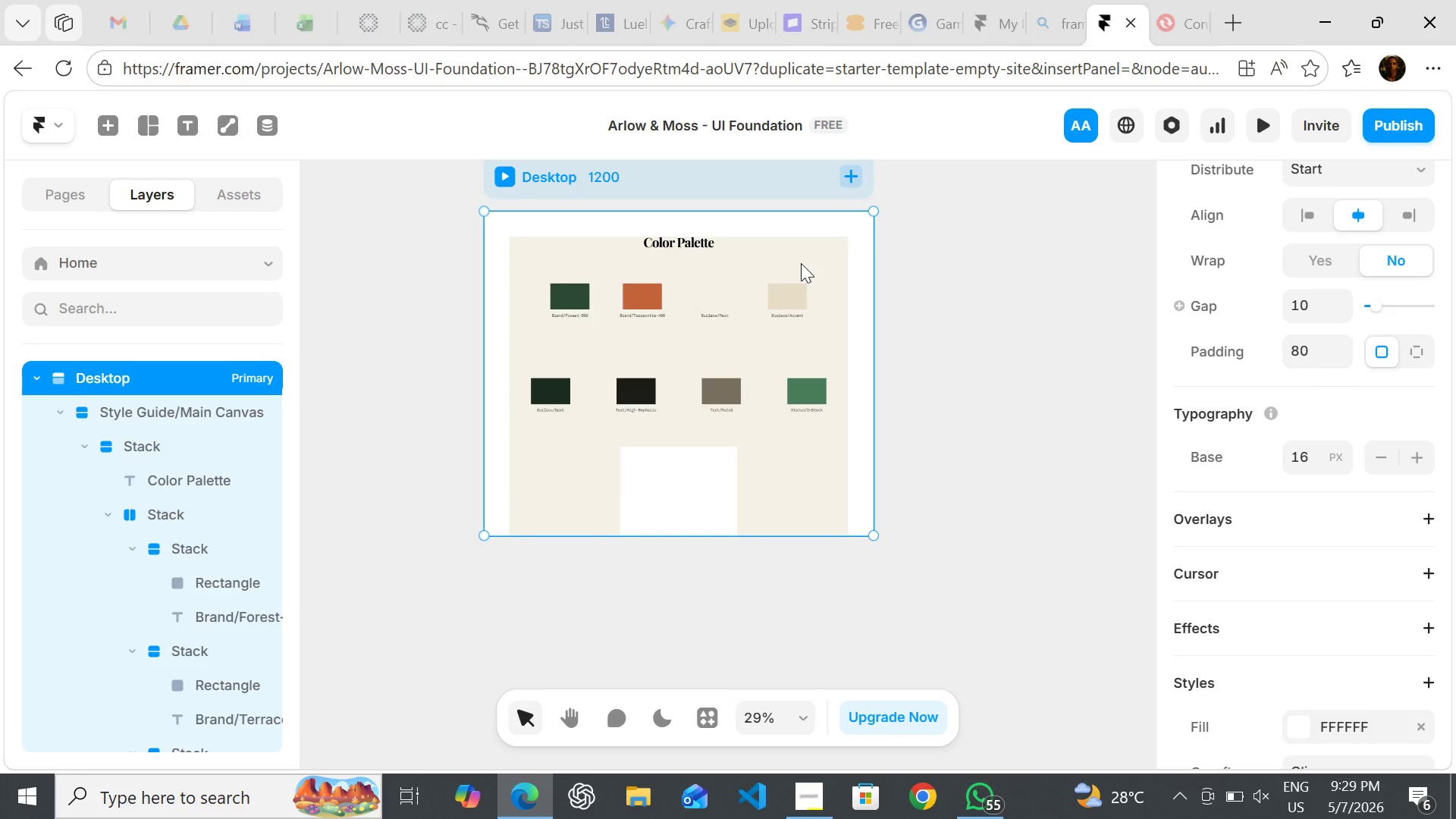 
double_click([801, 263])
 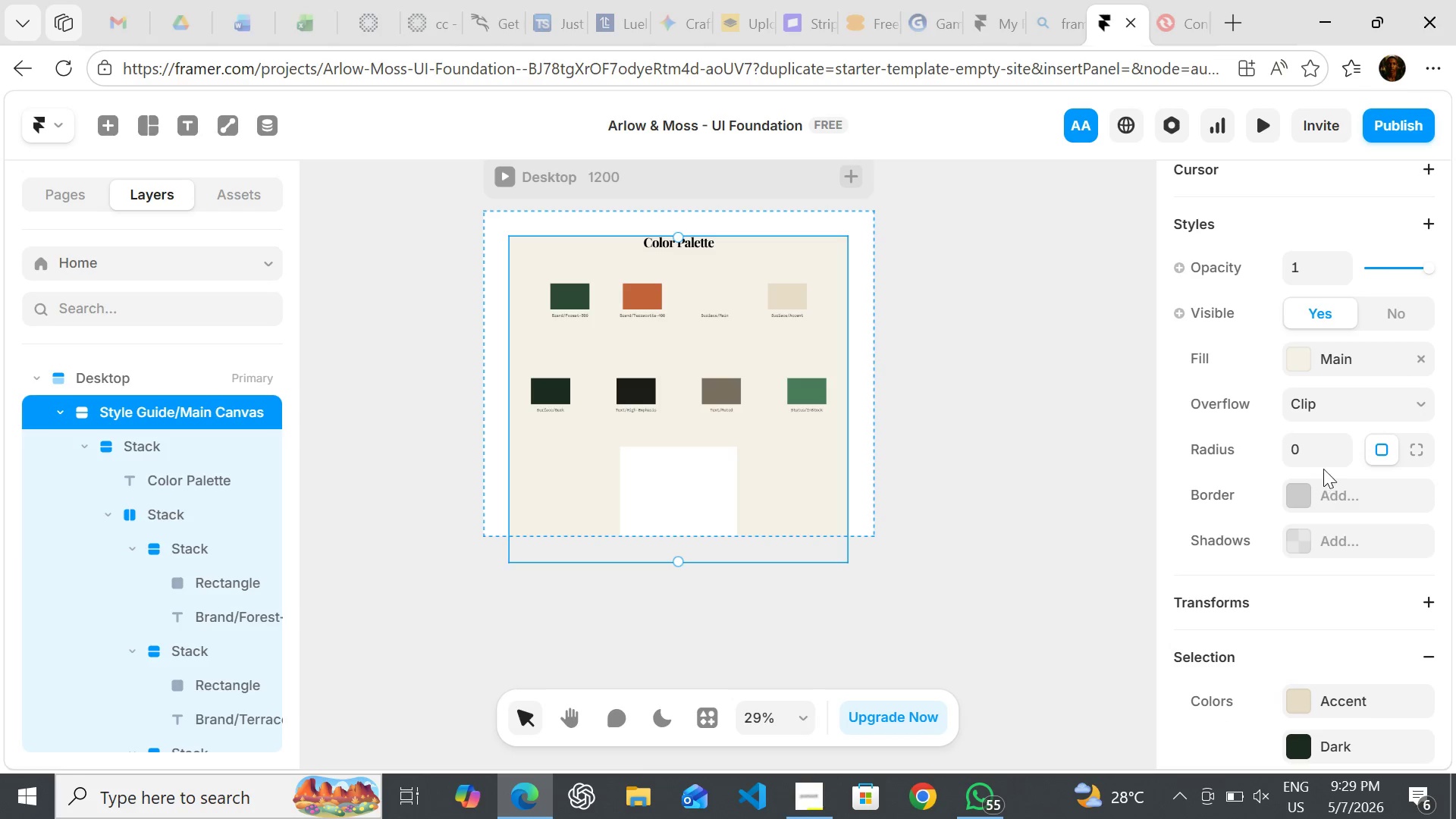 
wait(10.44)
 